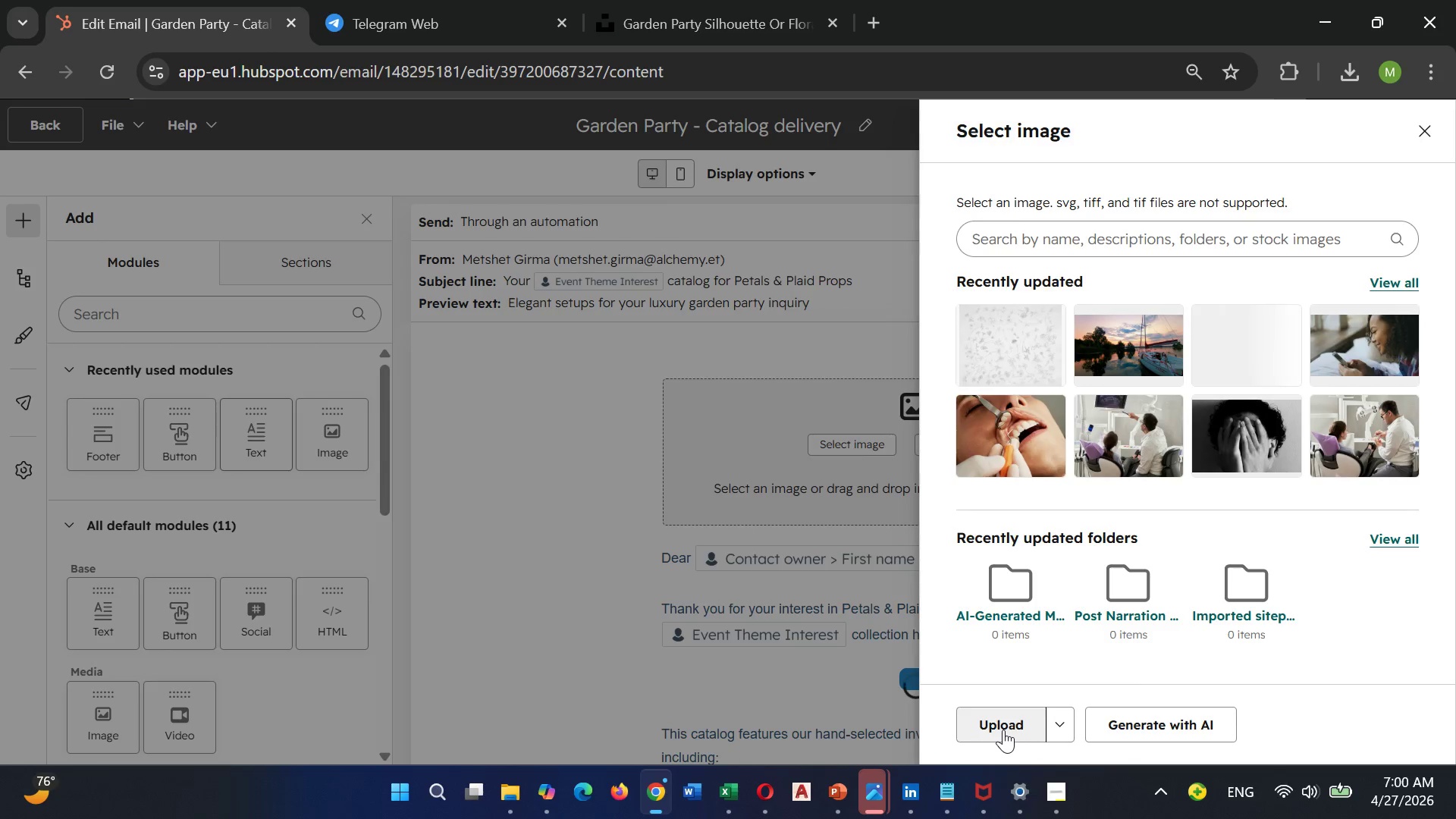 
left_click([1003, 359])
 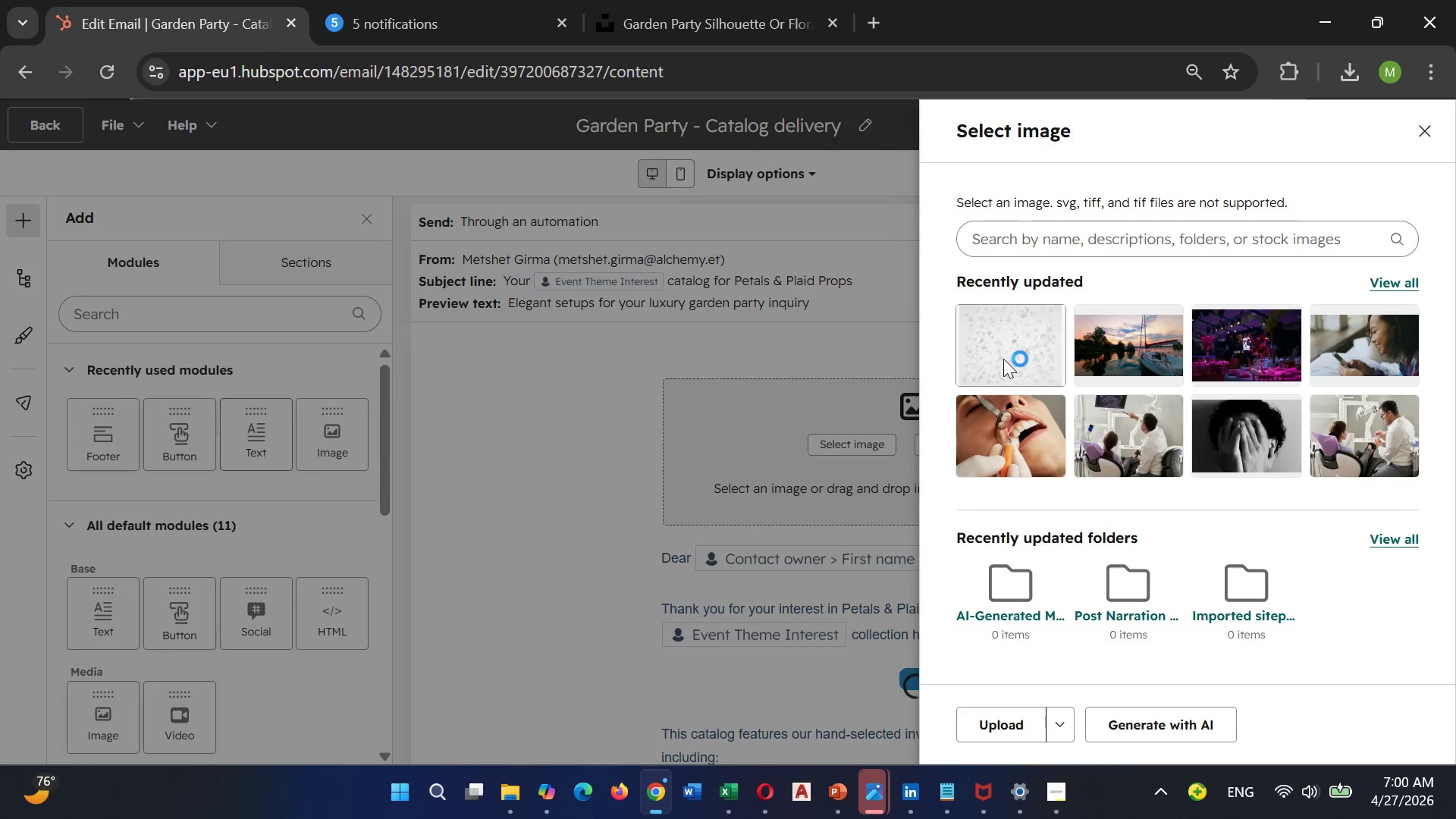 
wait(30.64)
 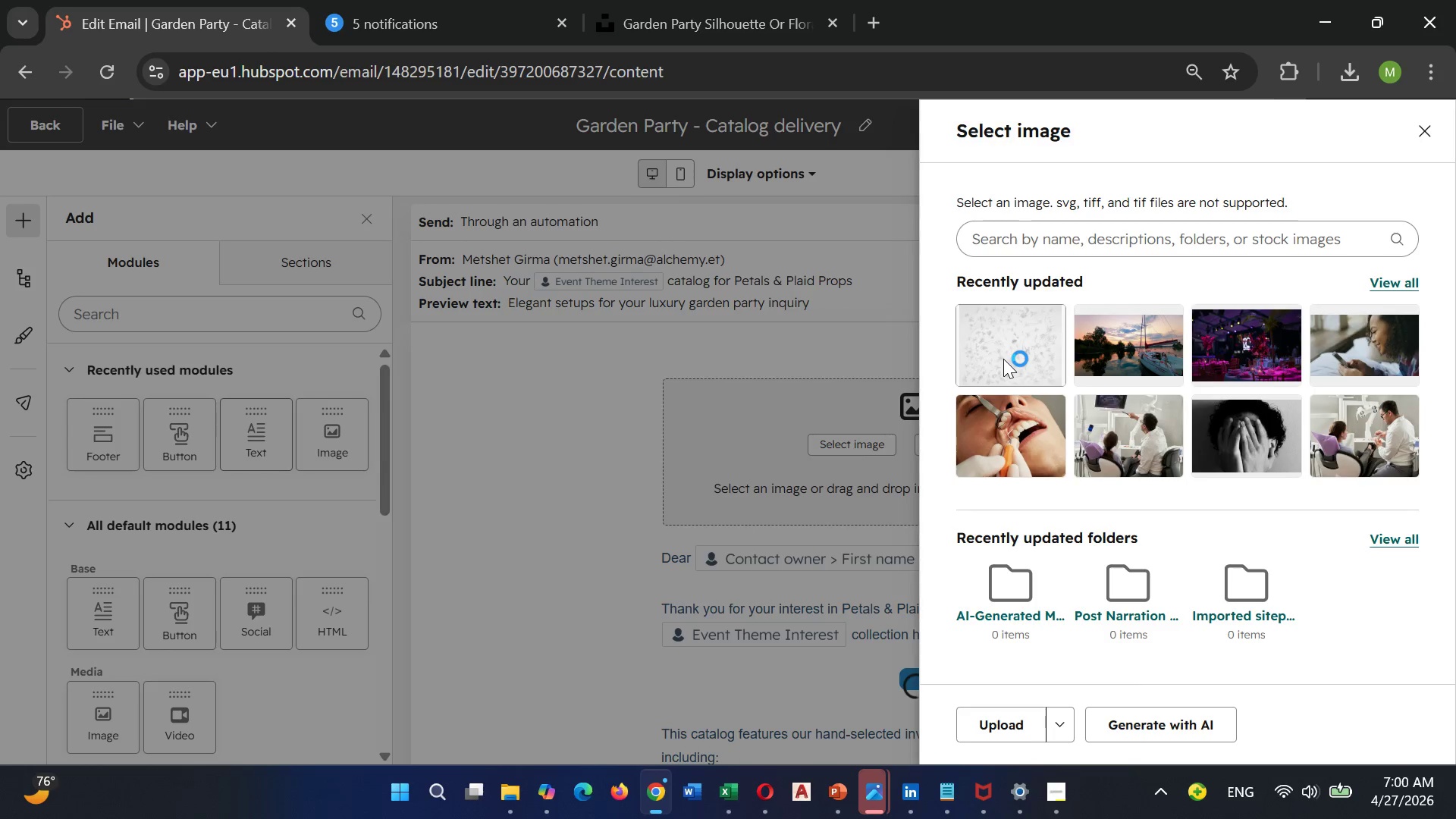 
left_click([1003, 185])
 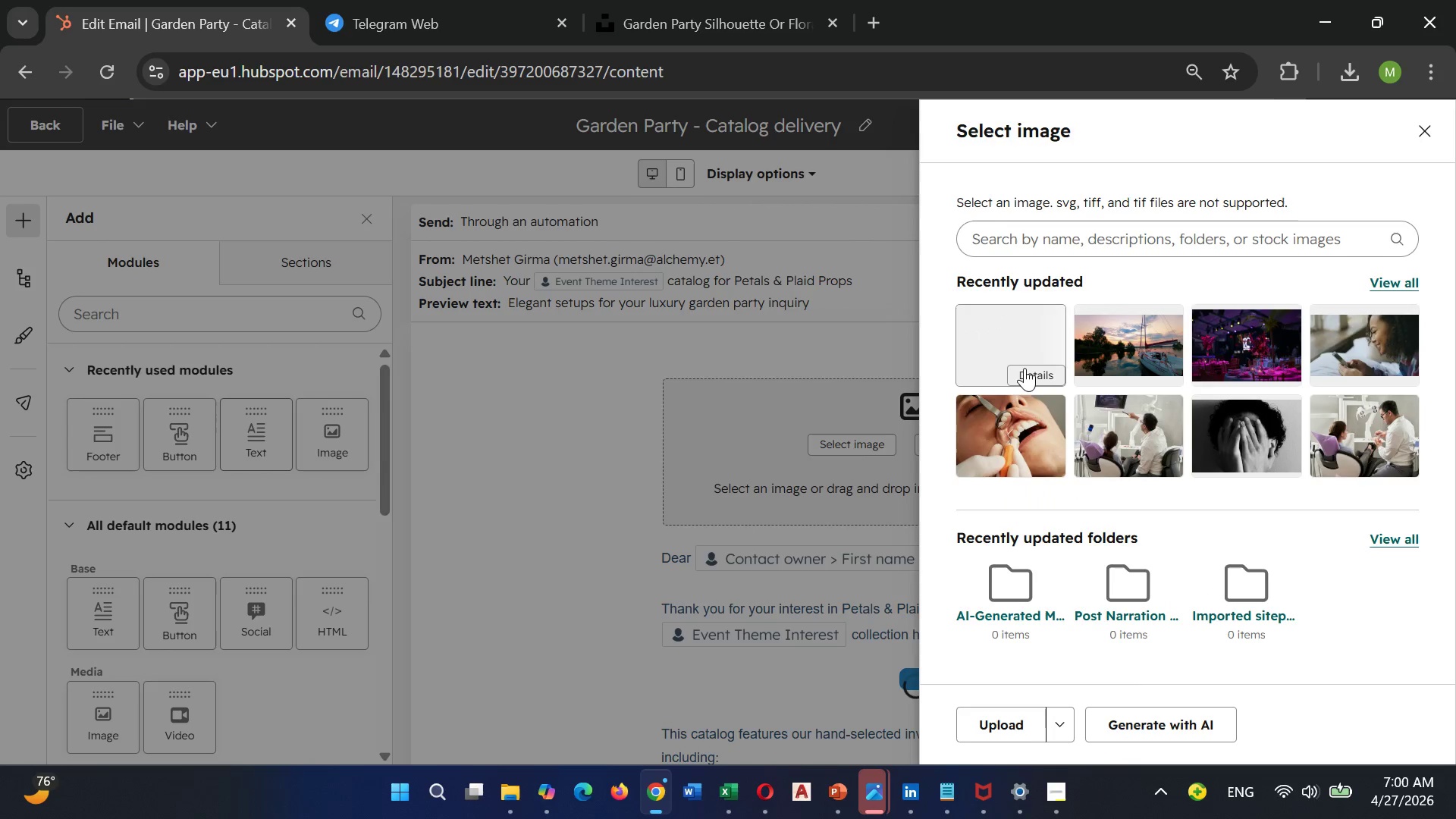 
left_click([1020, 337])
 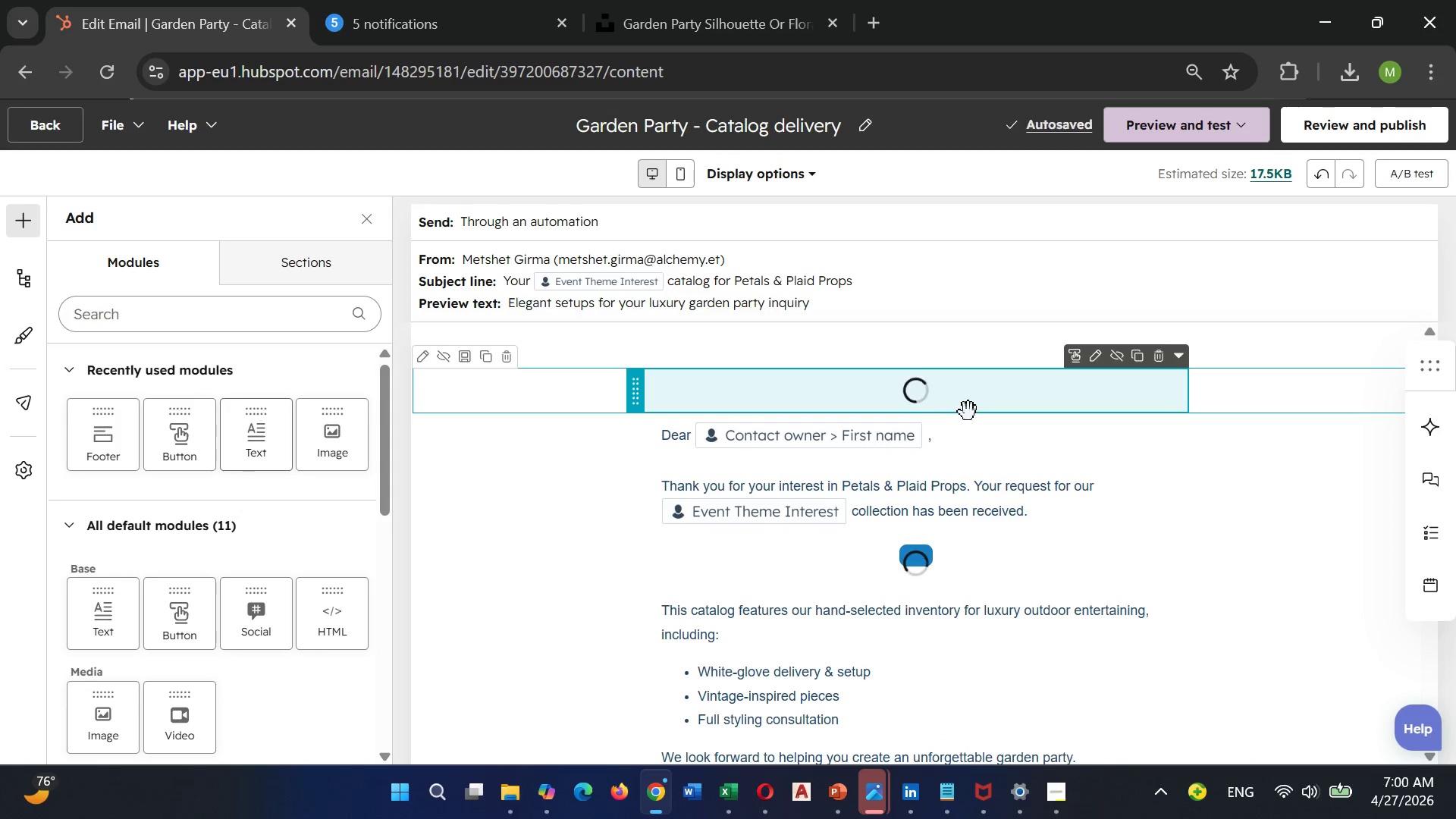 
wait(5.59)
 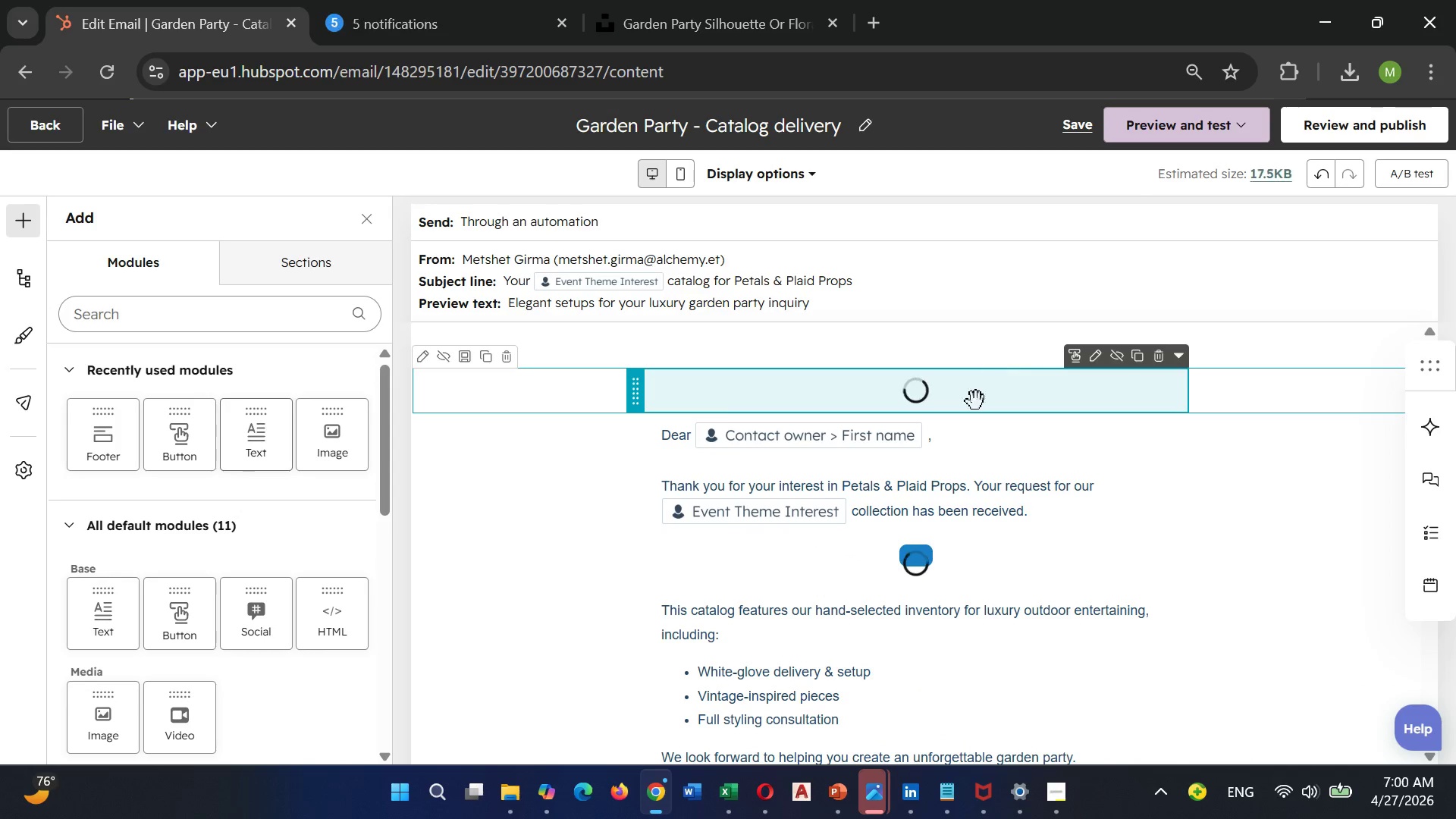 
scroll: coordinate [994, 485], scroll_direction: down, amount: 3.0
 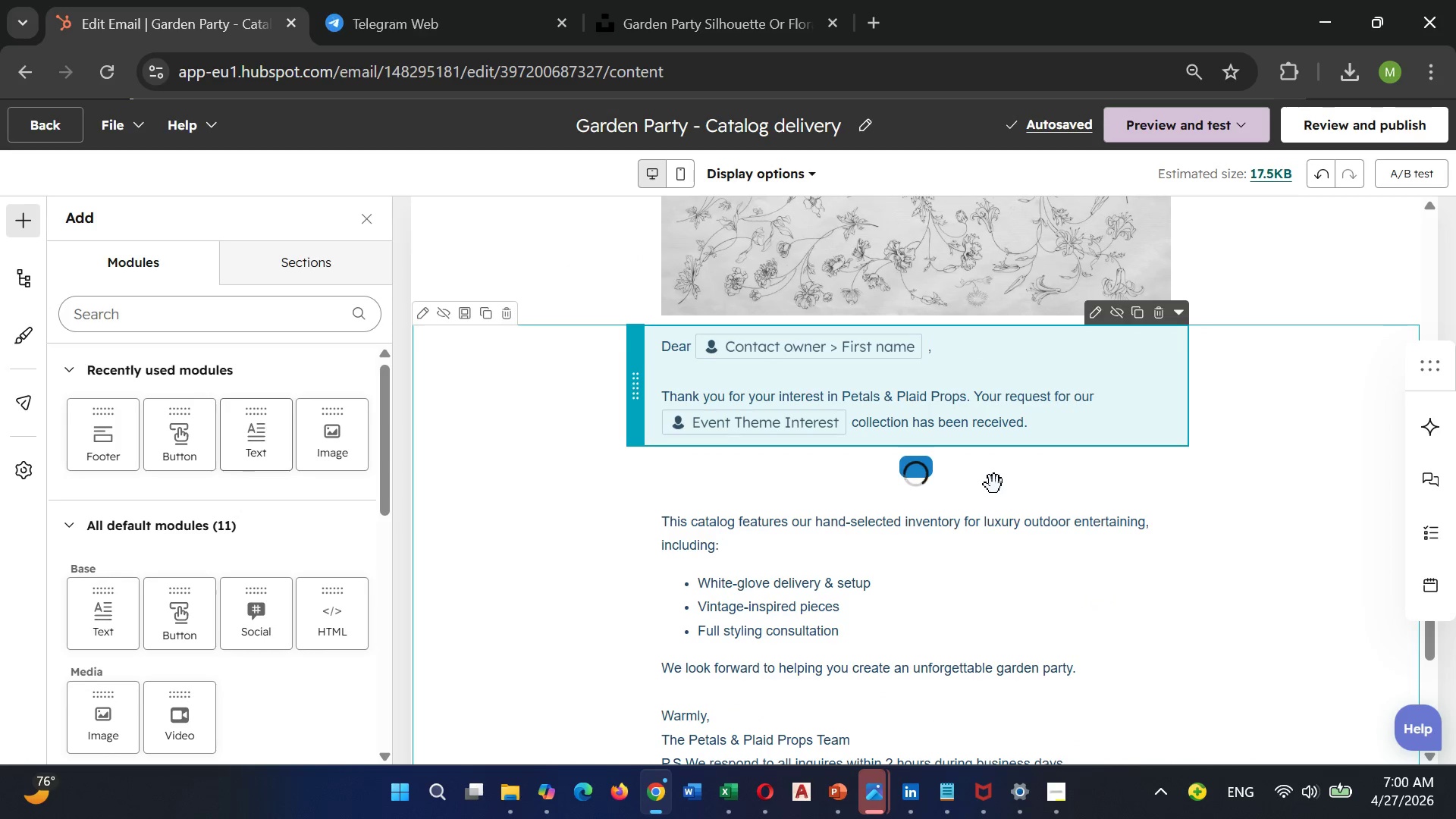 
scroll: coordinate [994, 485], scroll_direction: up, amount: 1.0
 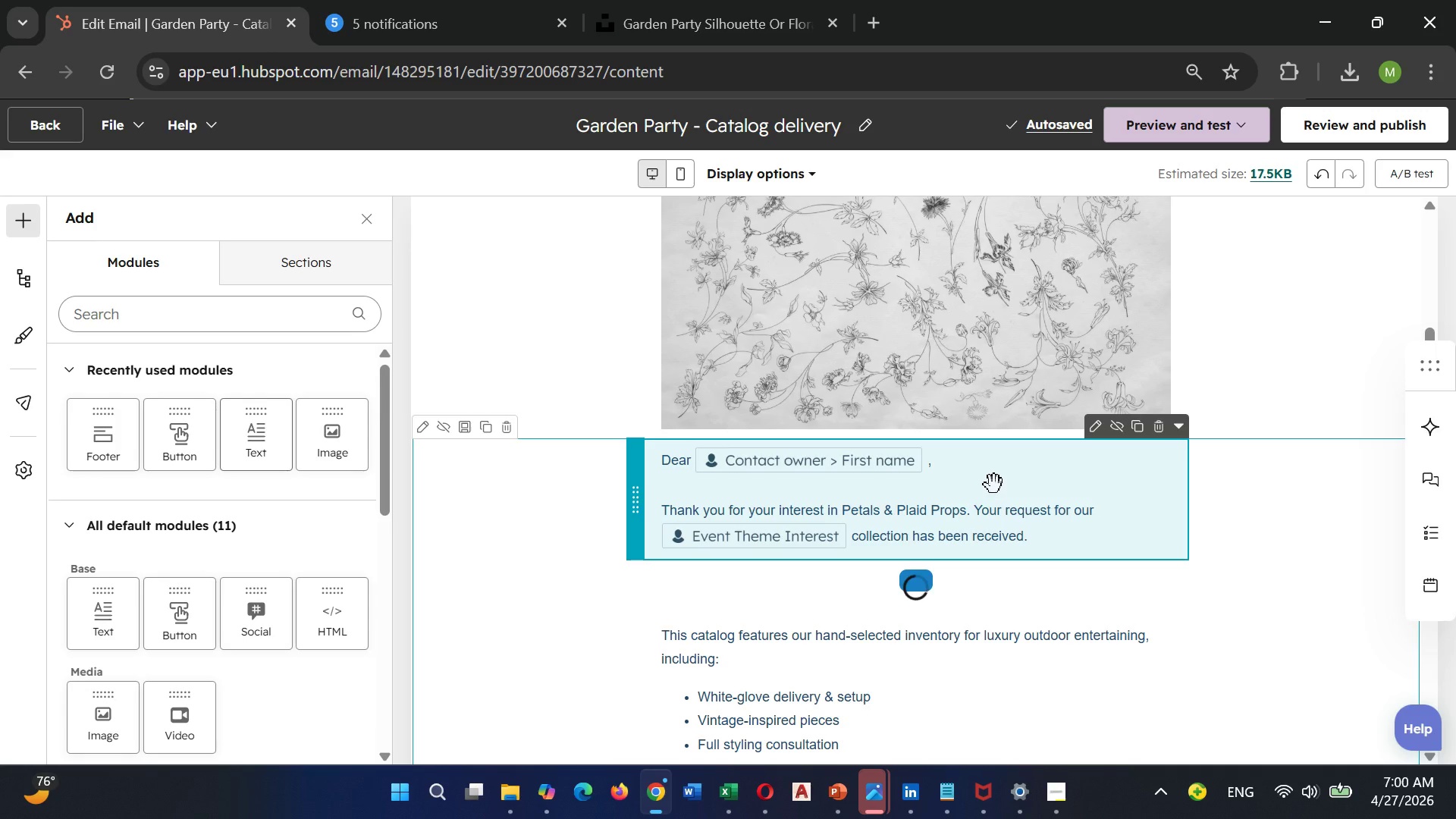 
scroll: coordinate [994, 485], scroll_direction: down, amount: 1.0
 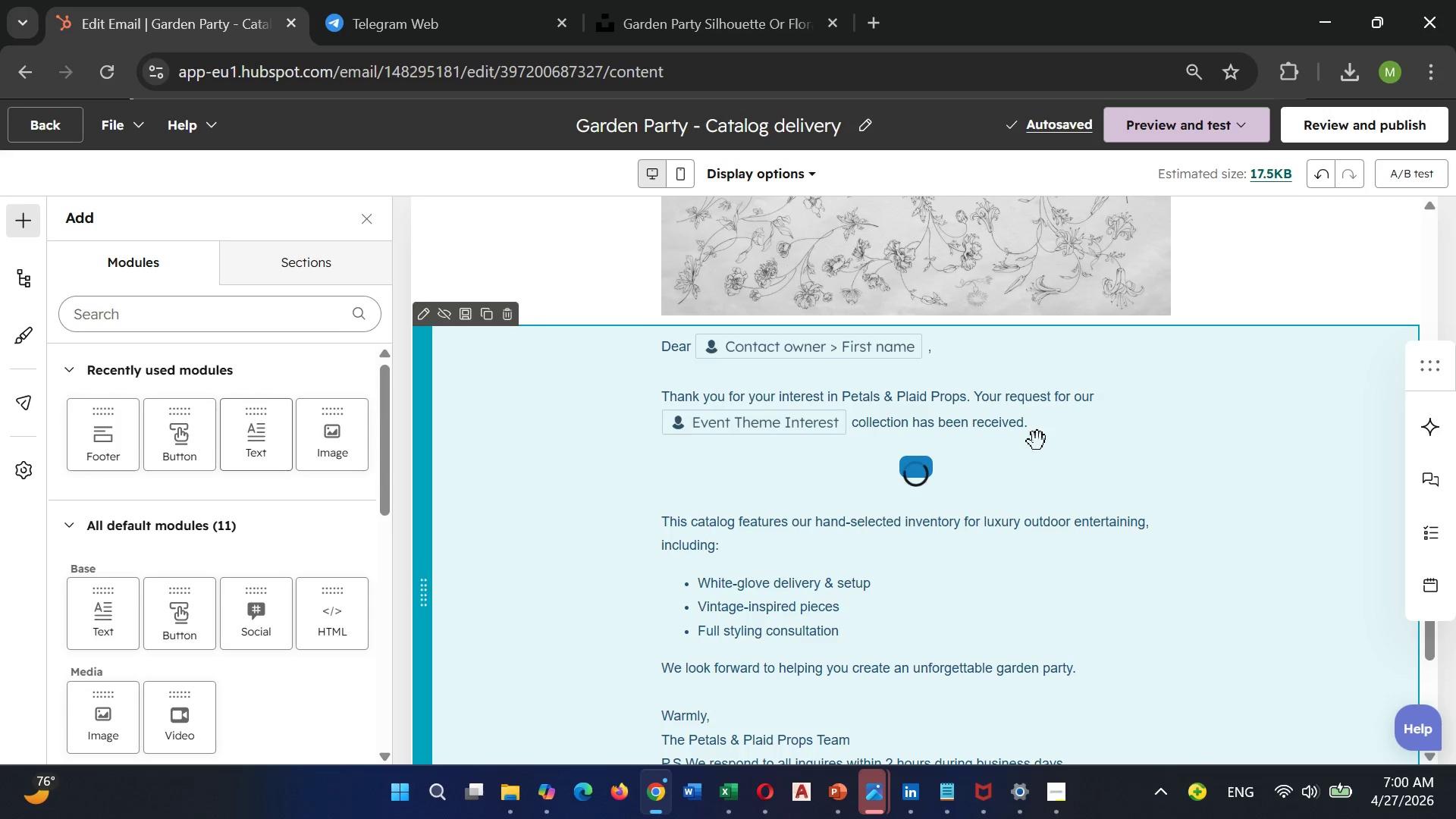 
scroll: coordinate [954, 476], scroll_direction: up, amount: 1.0
 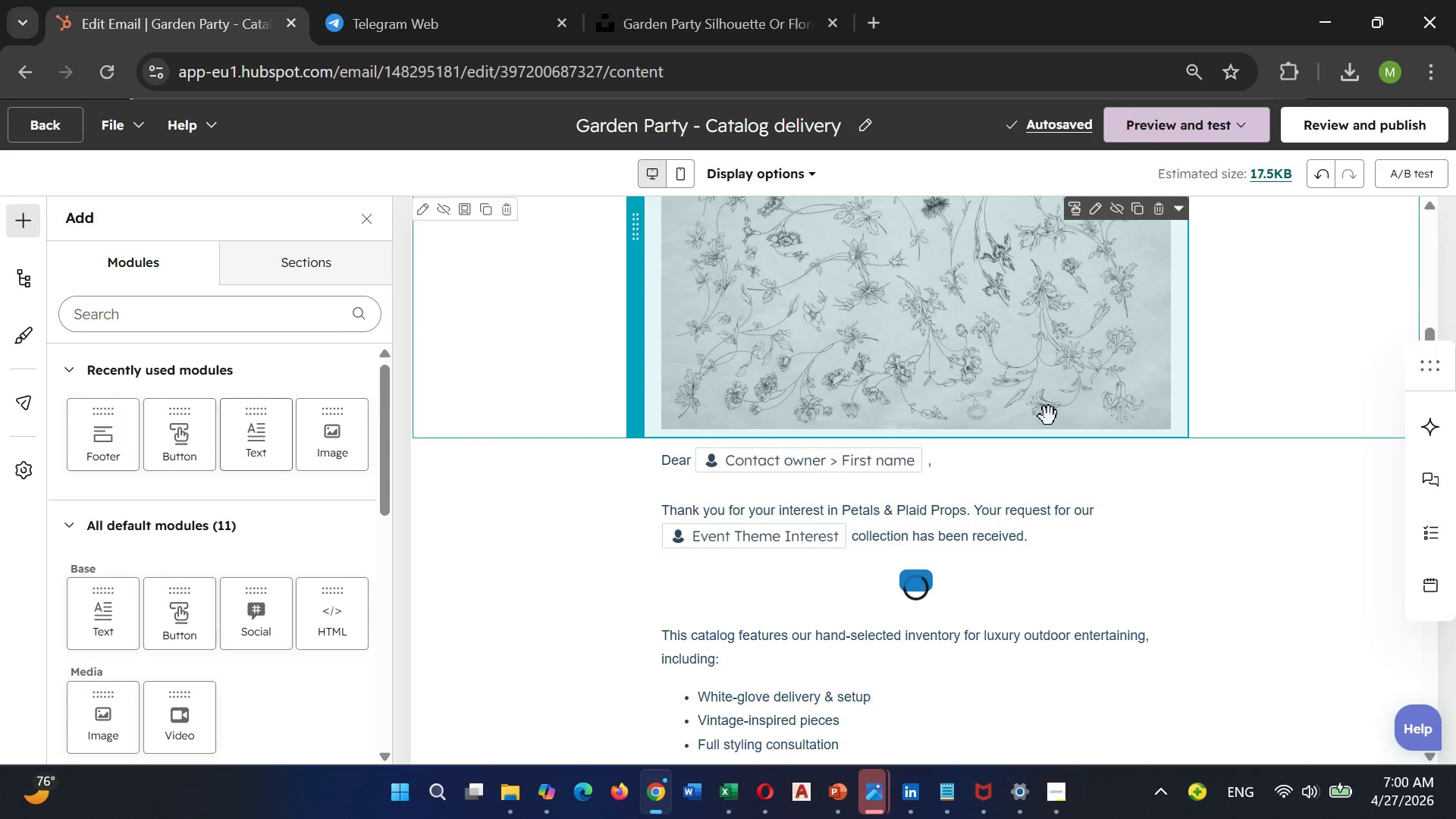 
scroll: coordinate [1049, 416], scroll_direction: none, amount: 0.0
 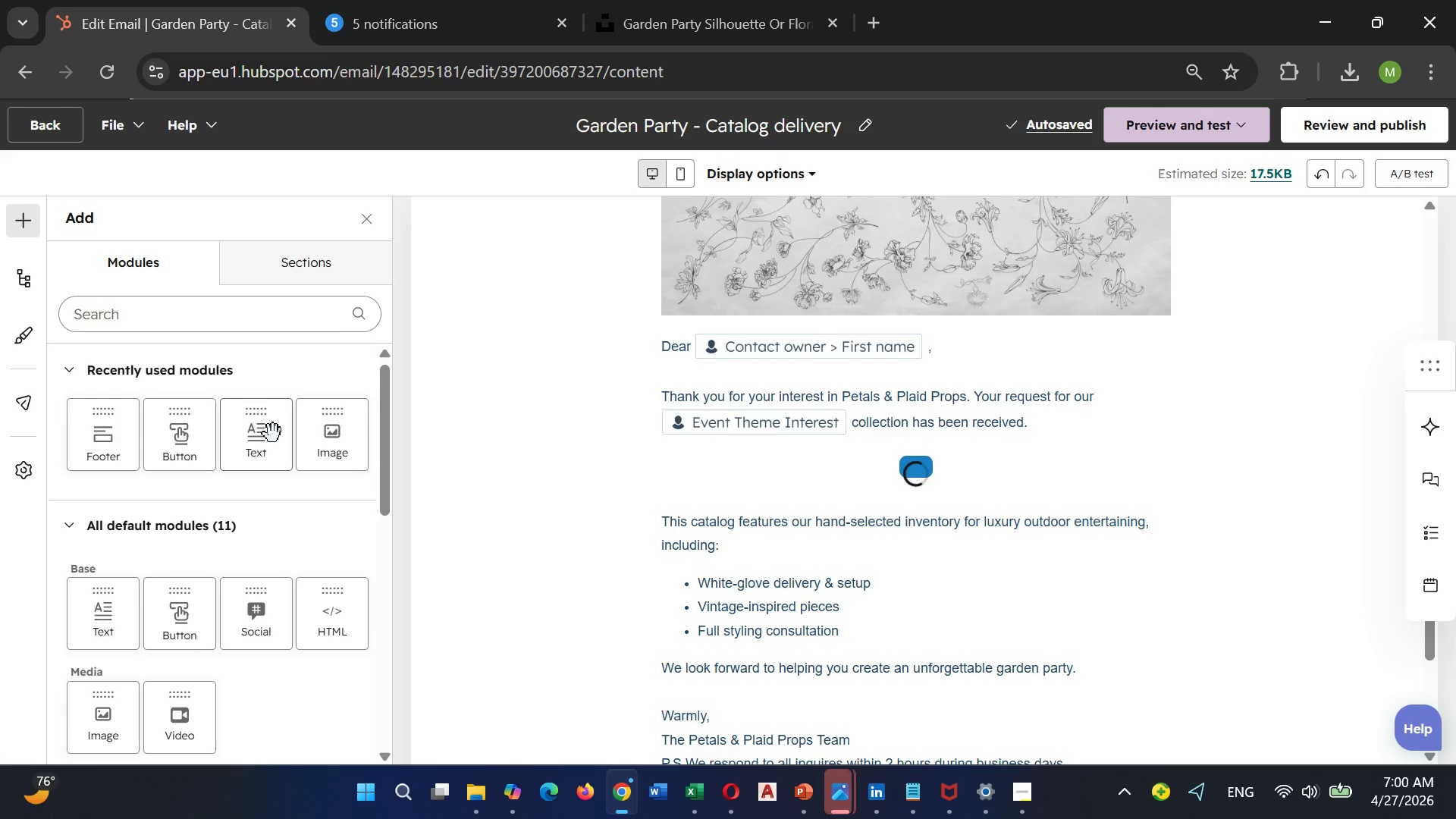 
left_click_drag(start_coordinate=[260, 438], to_coordinate=[831, 337])
 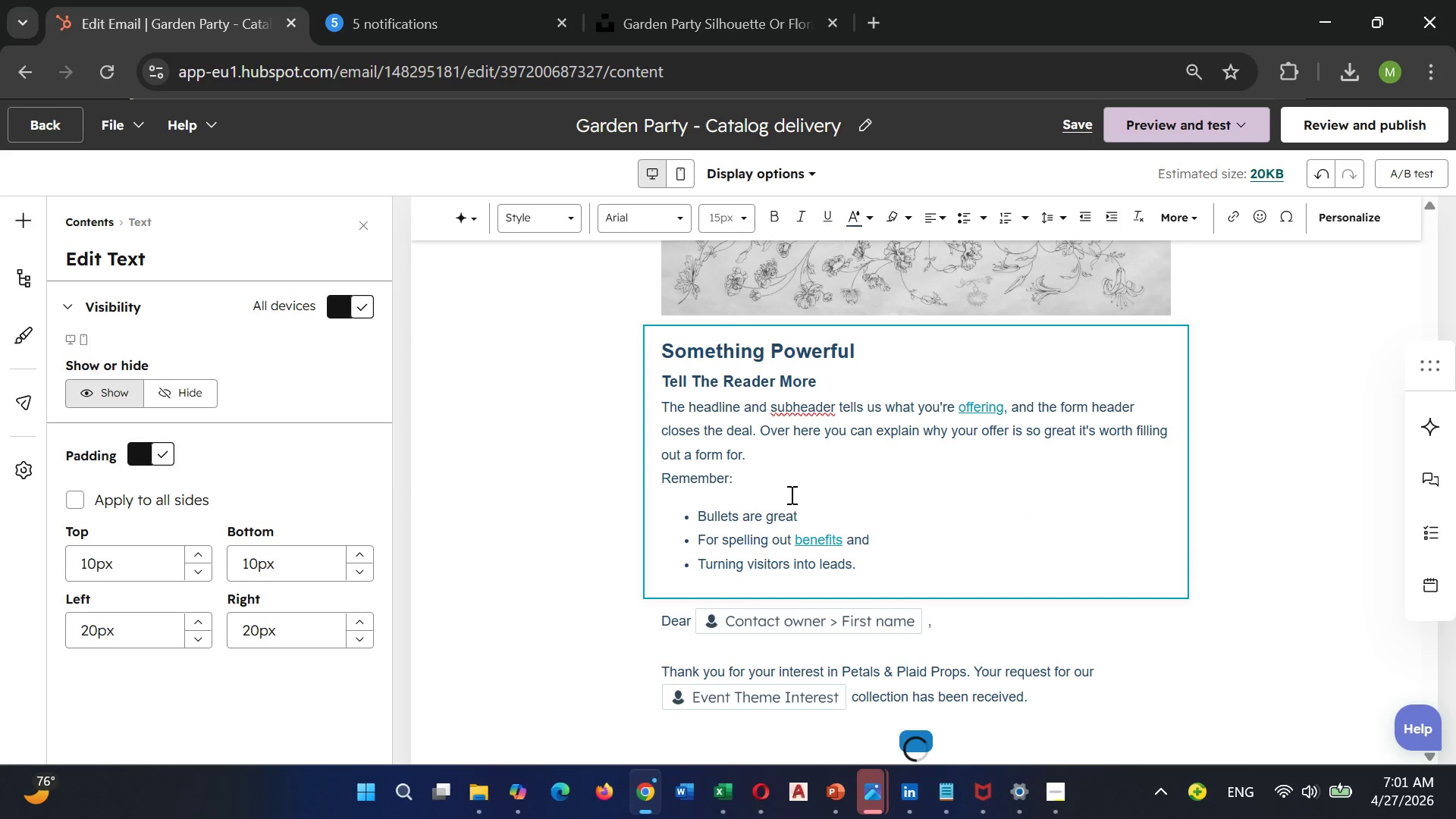 
left_click([790, 494])
 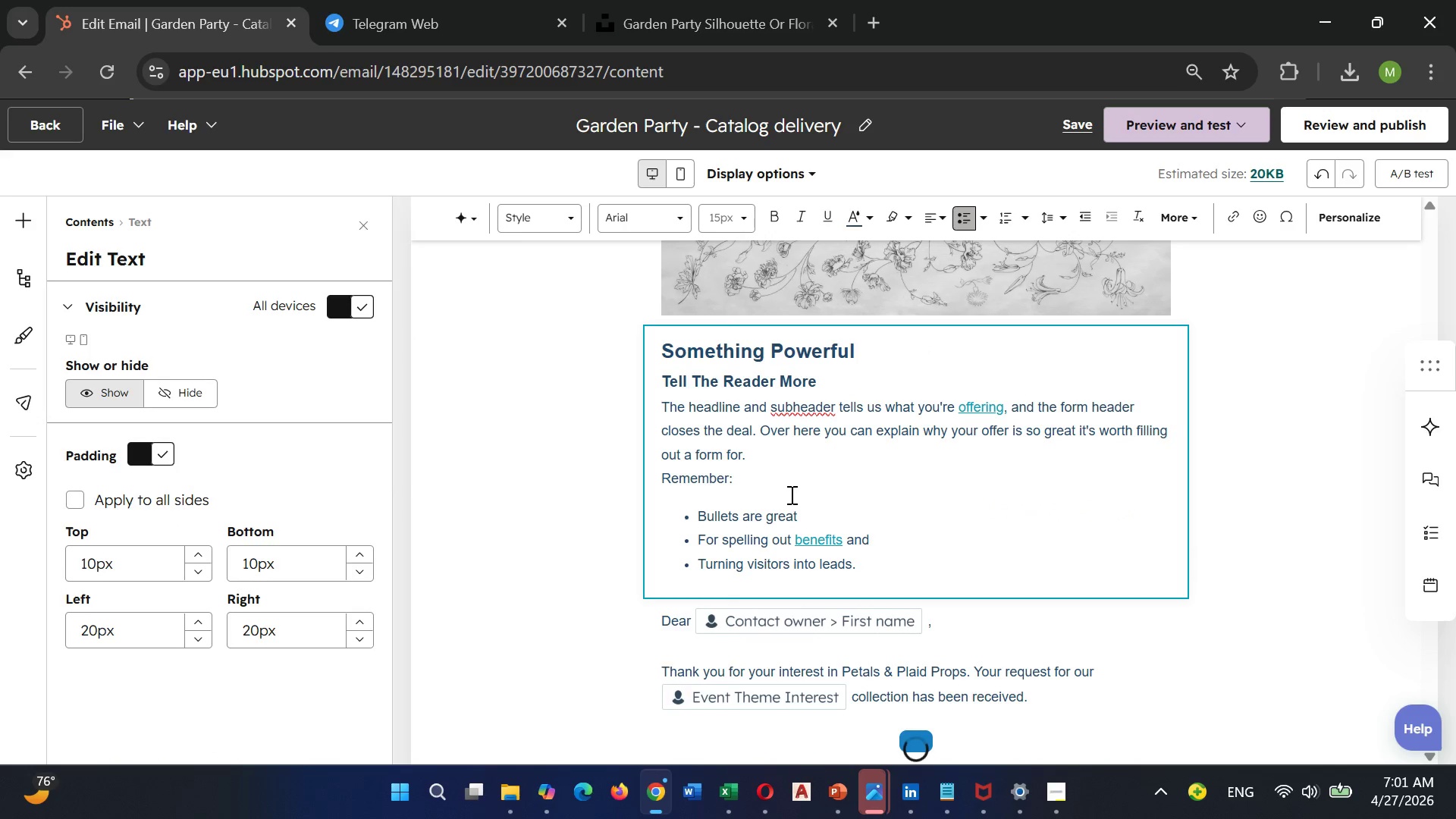 
key(Control+A)
 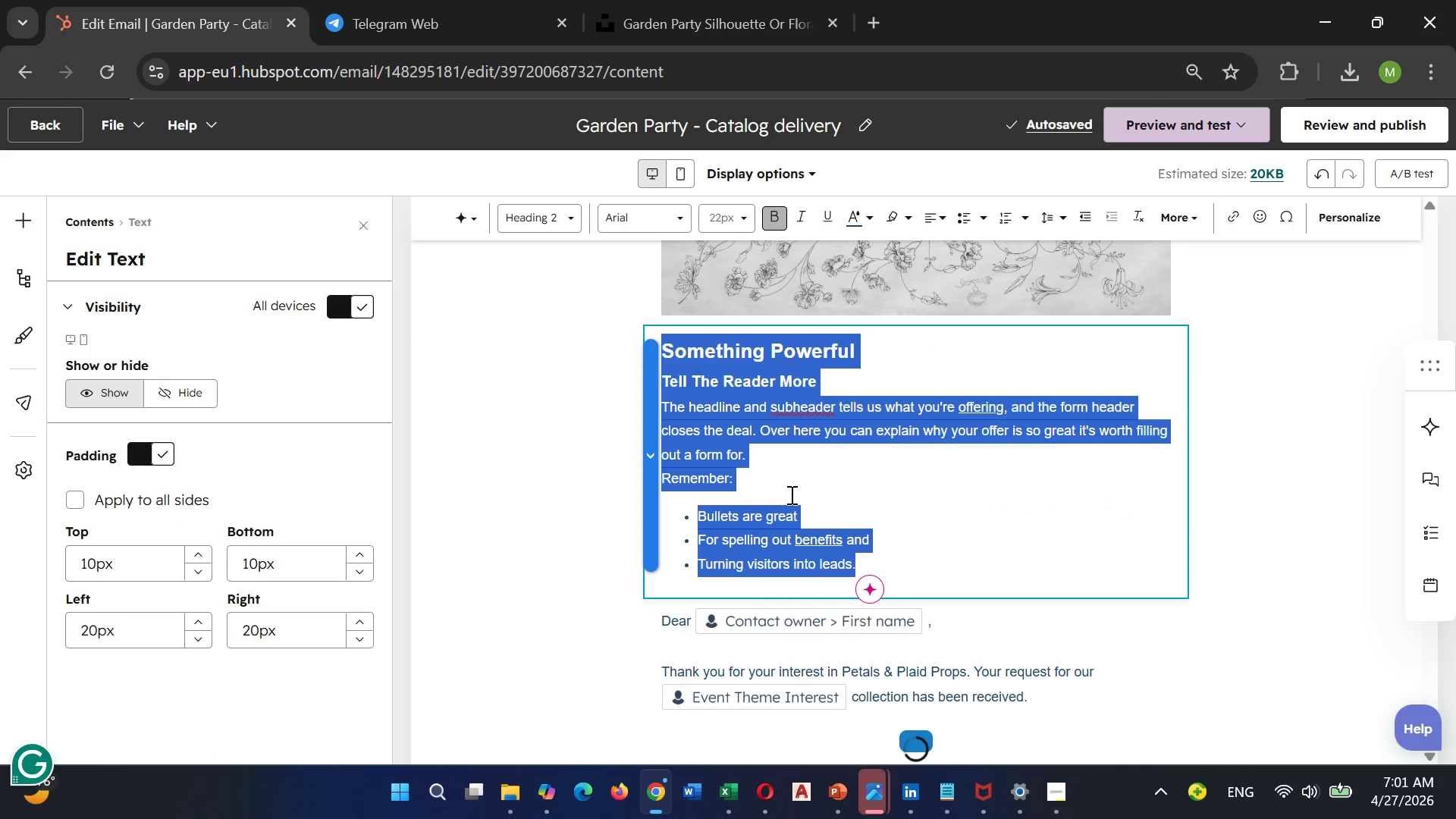 
key(Backspace)
 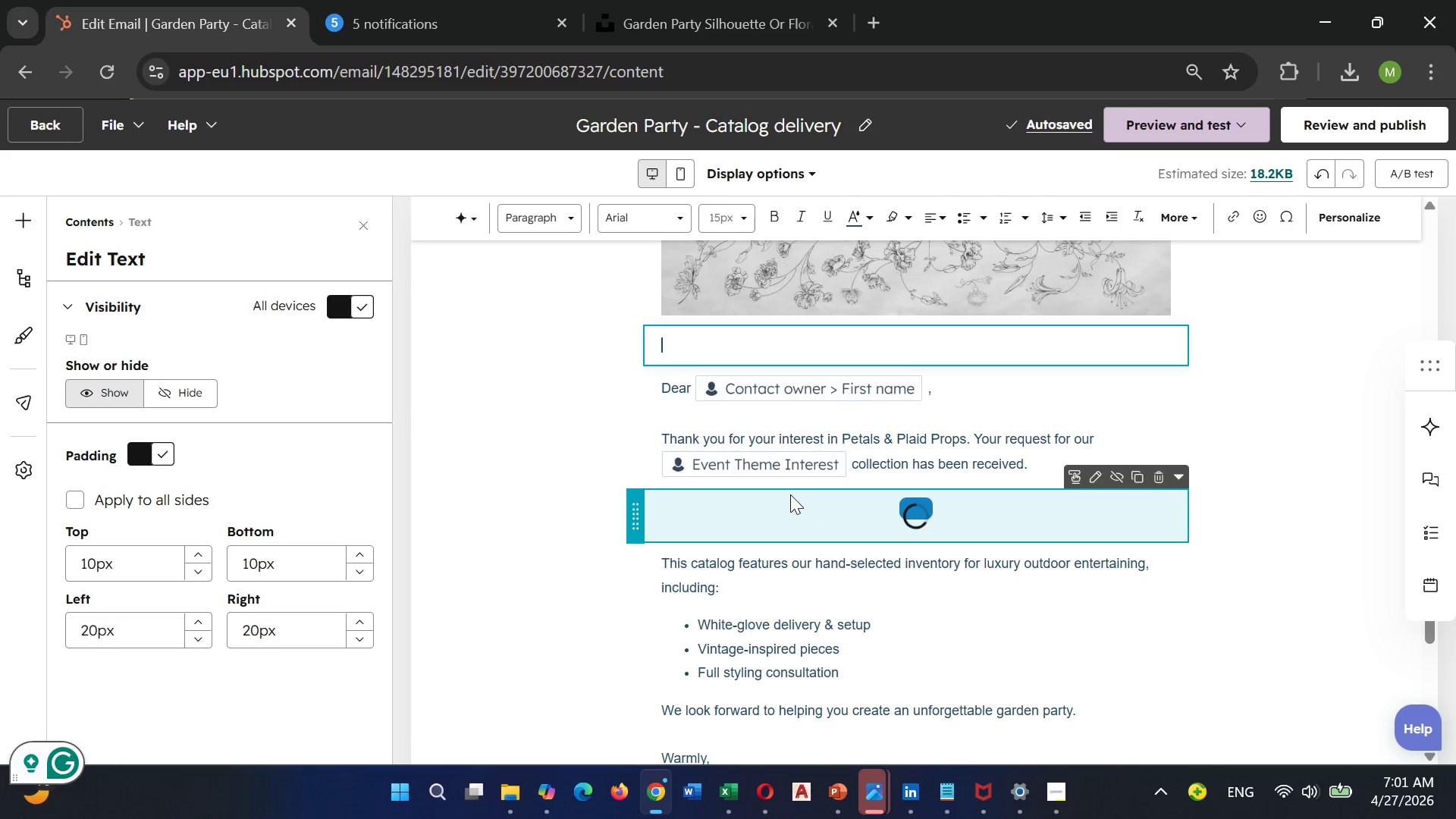 
wait(9.47)
 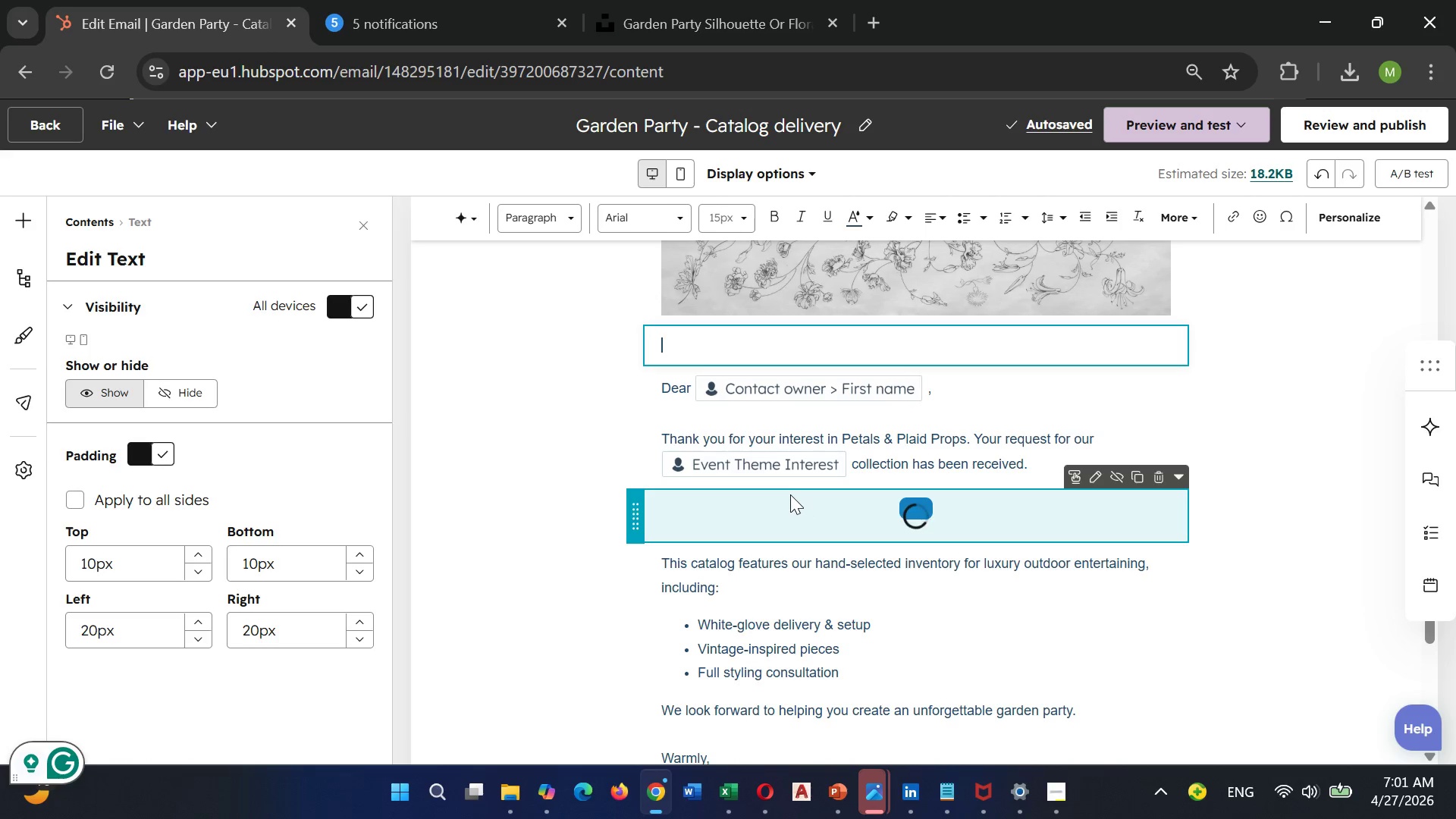 
type(gaden)
key(Backspace)
key(Backspace)
key(Backspace)
key(Backspace)
key(Backspace)
type(   garden party sil)
 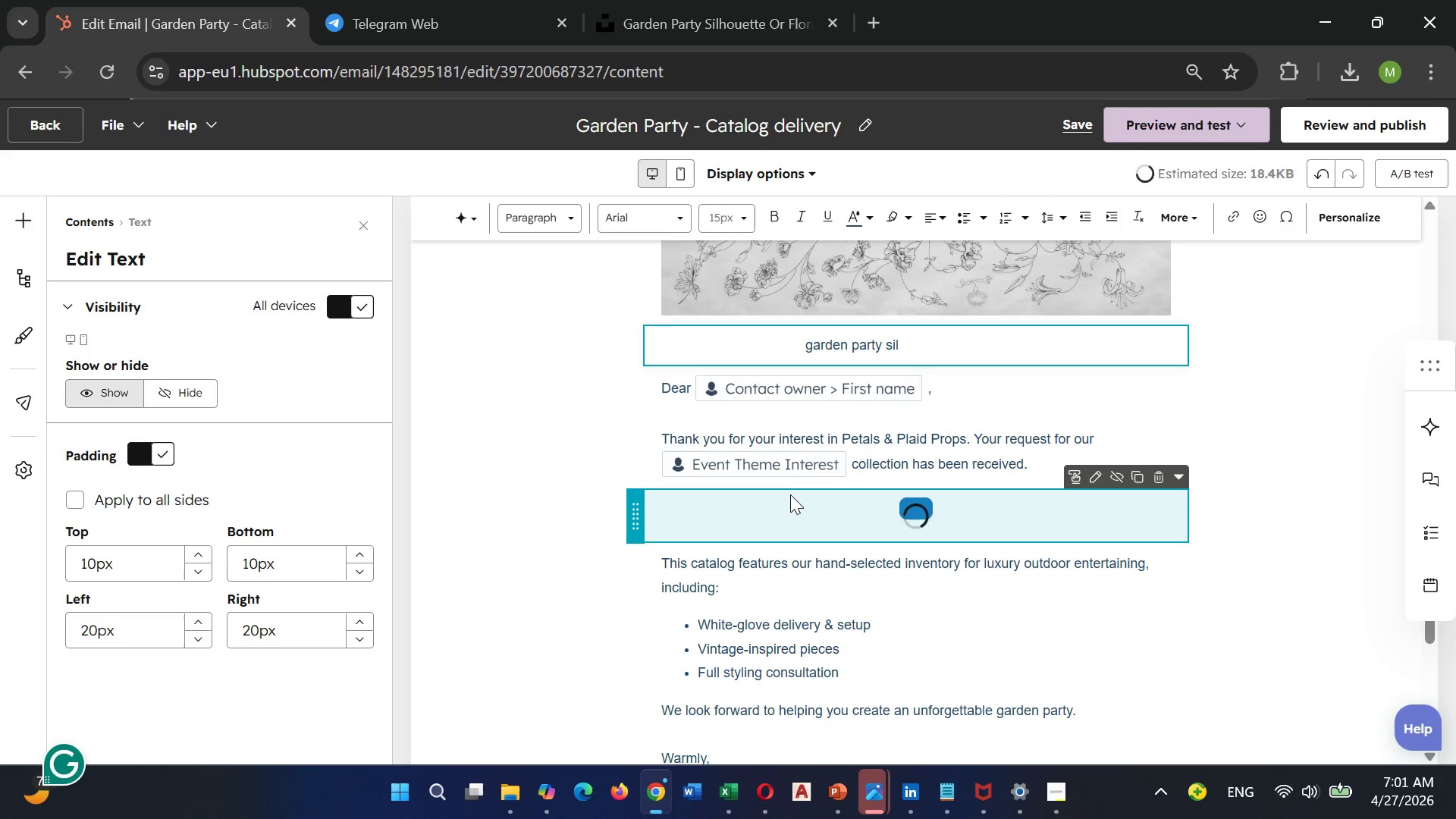 
type(hour)
key(Backspace)
type(ette or floral)
 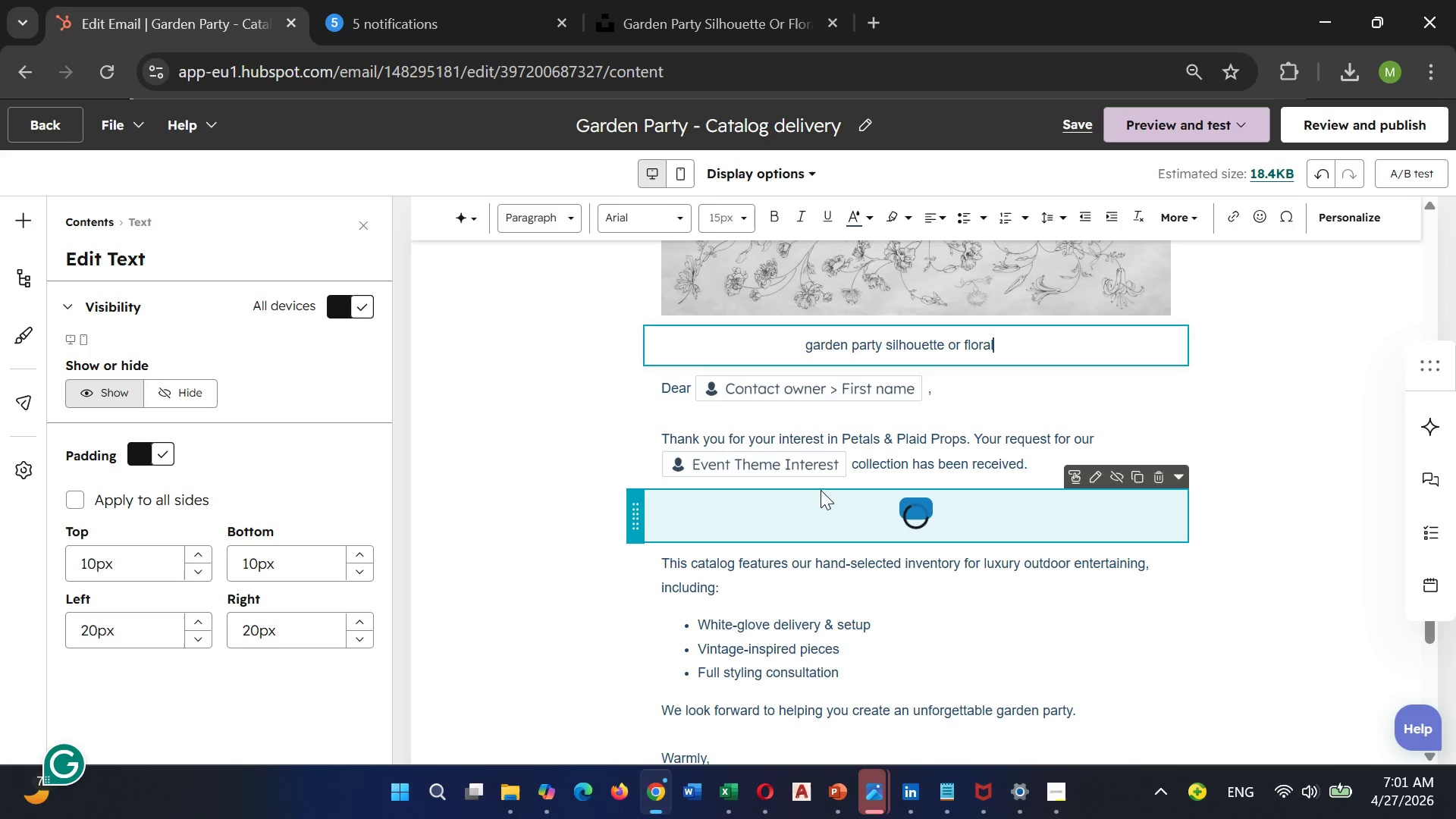 
type( line drawing)
 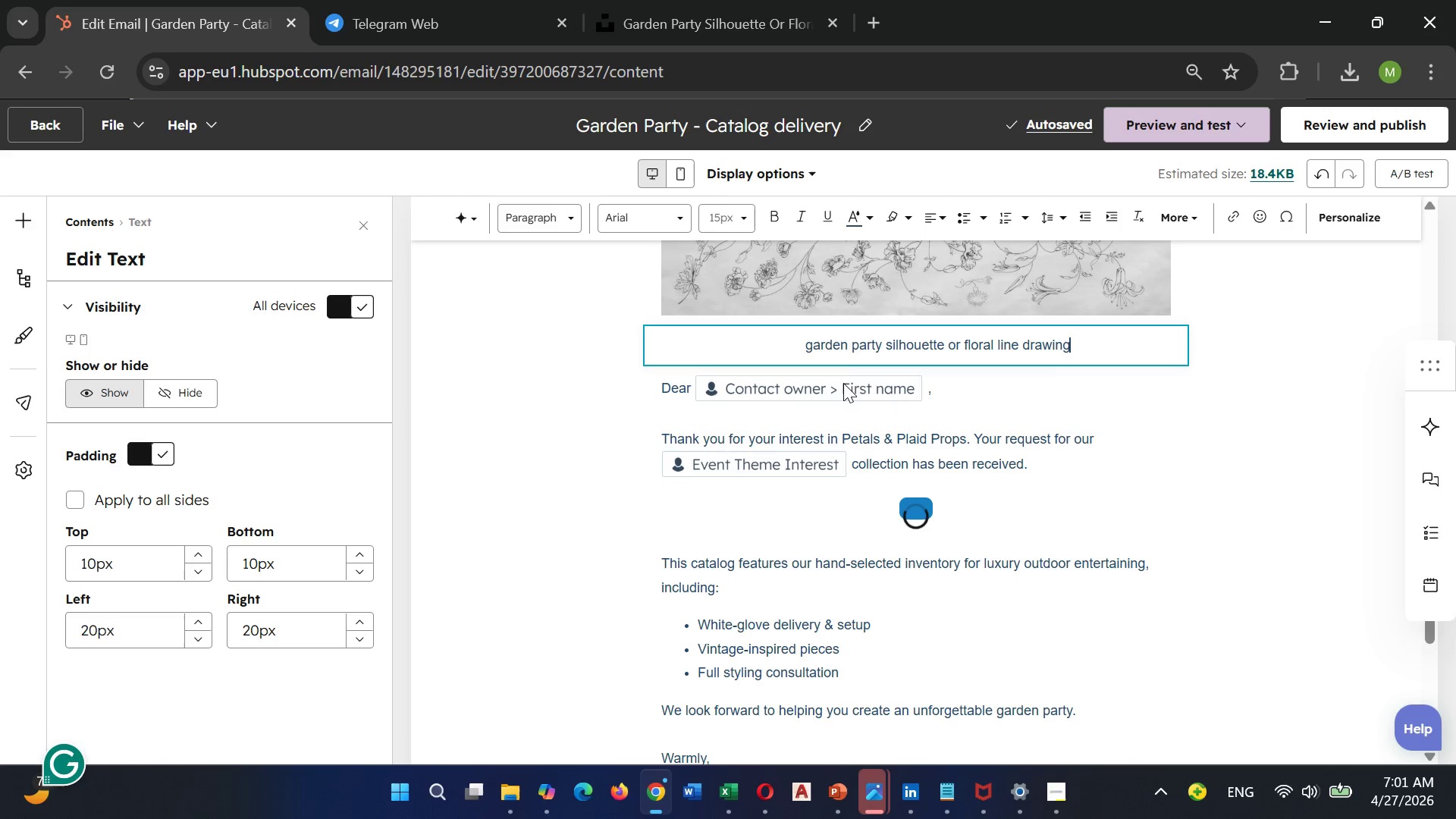 
left_click([808, 344])
 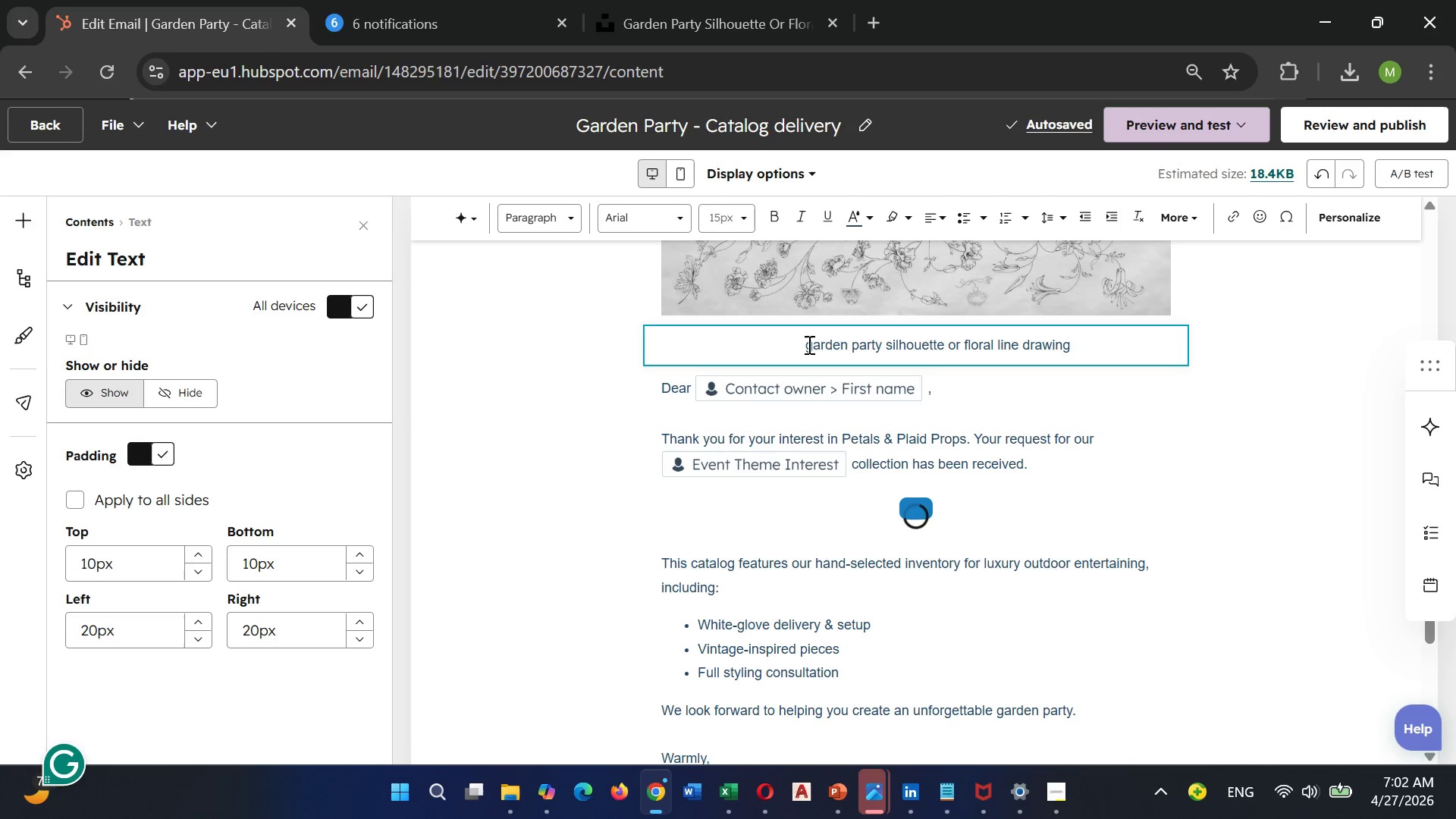 
key(Backspace)
 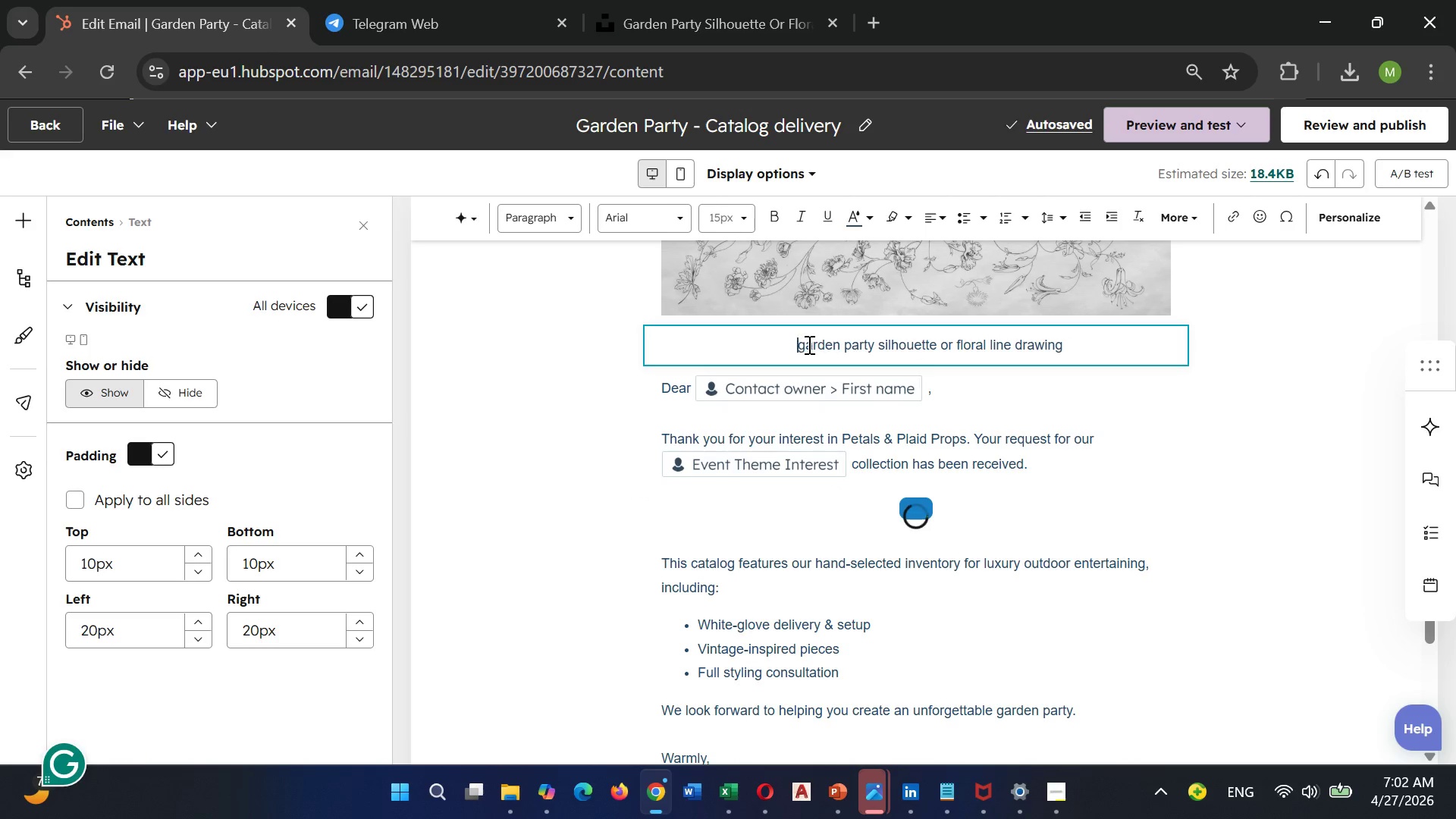 
key(Backspace)
 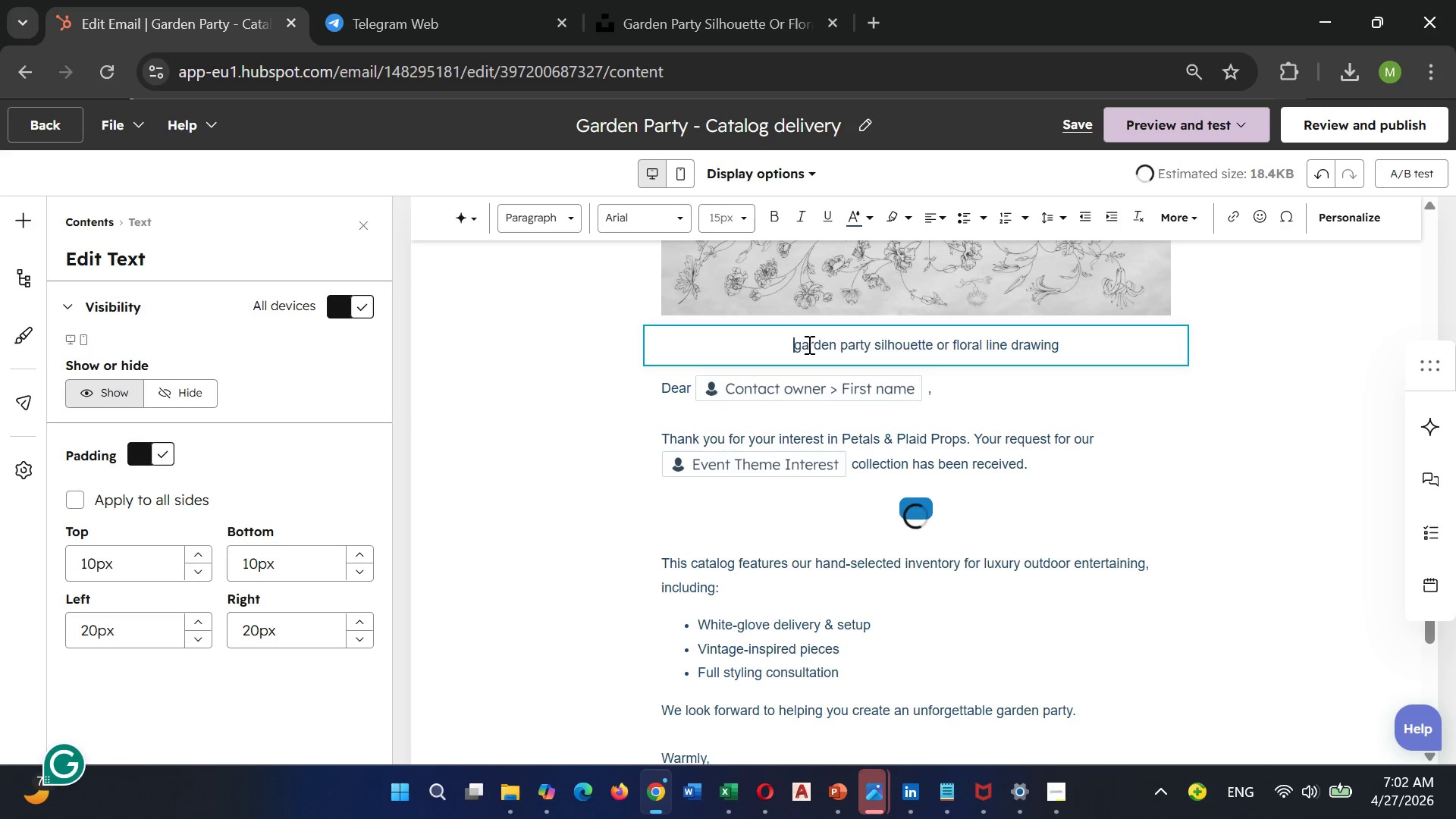 
key(Backspace)
 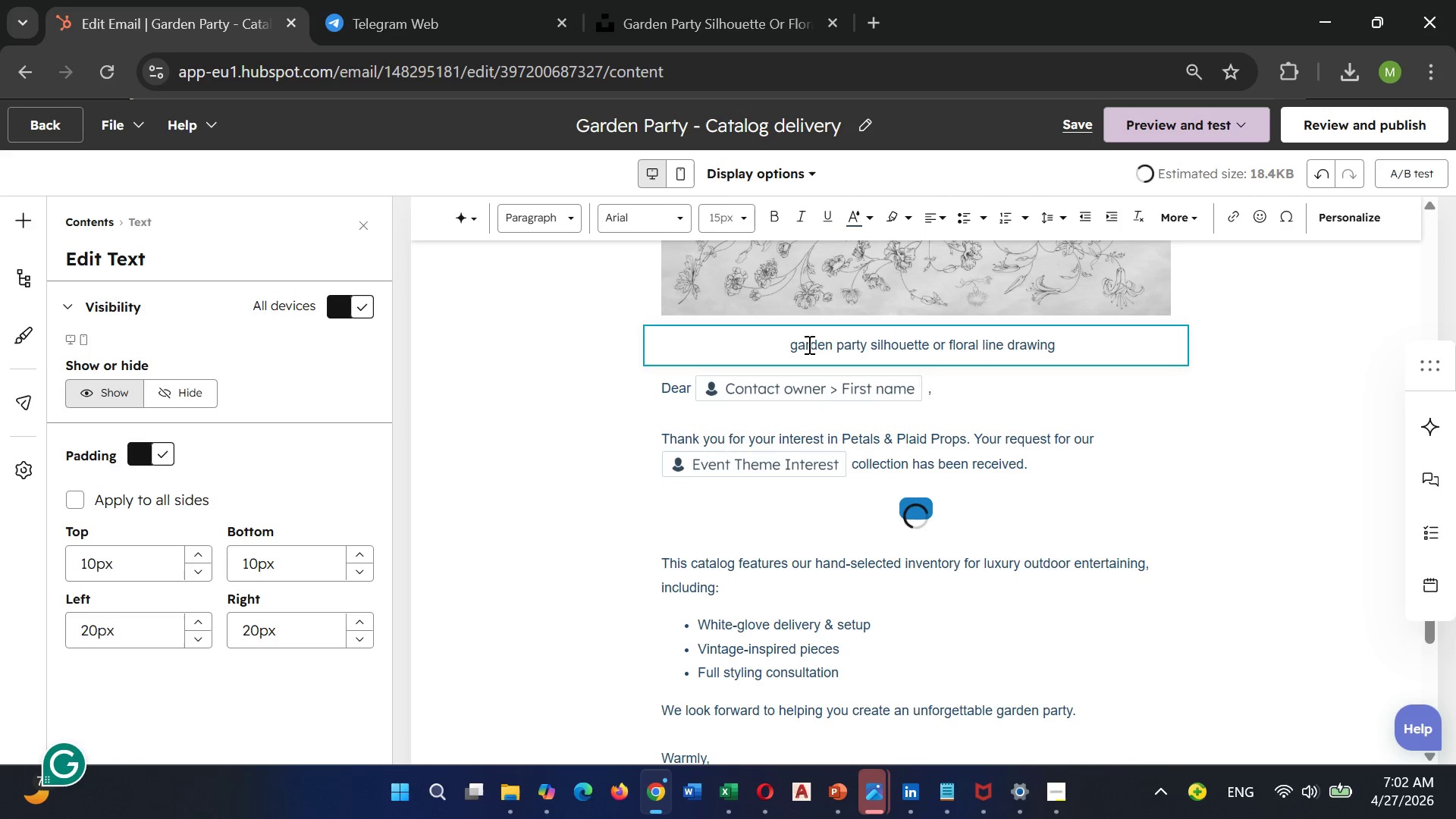 
key(Backspace)
 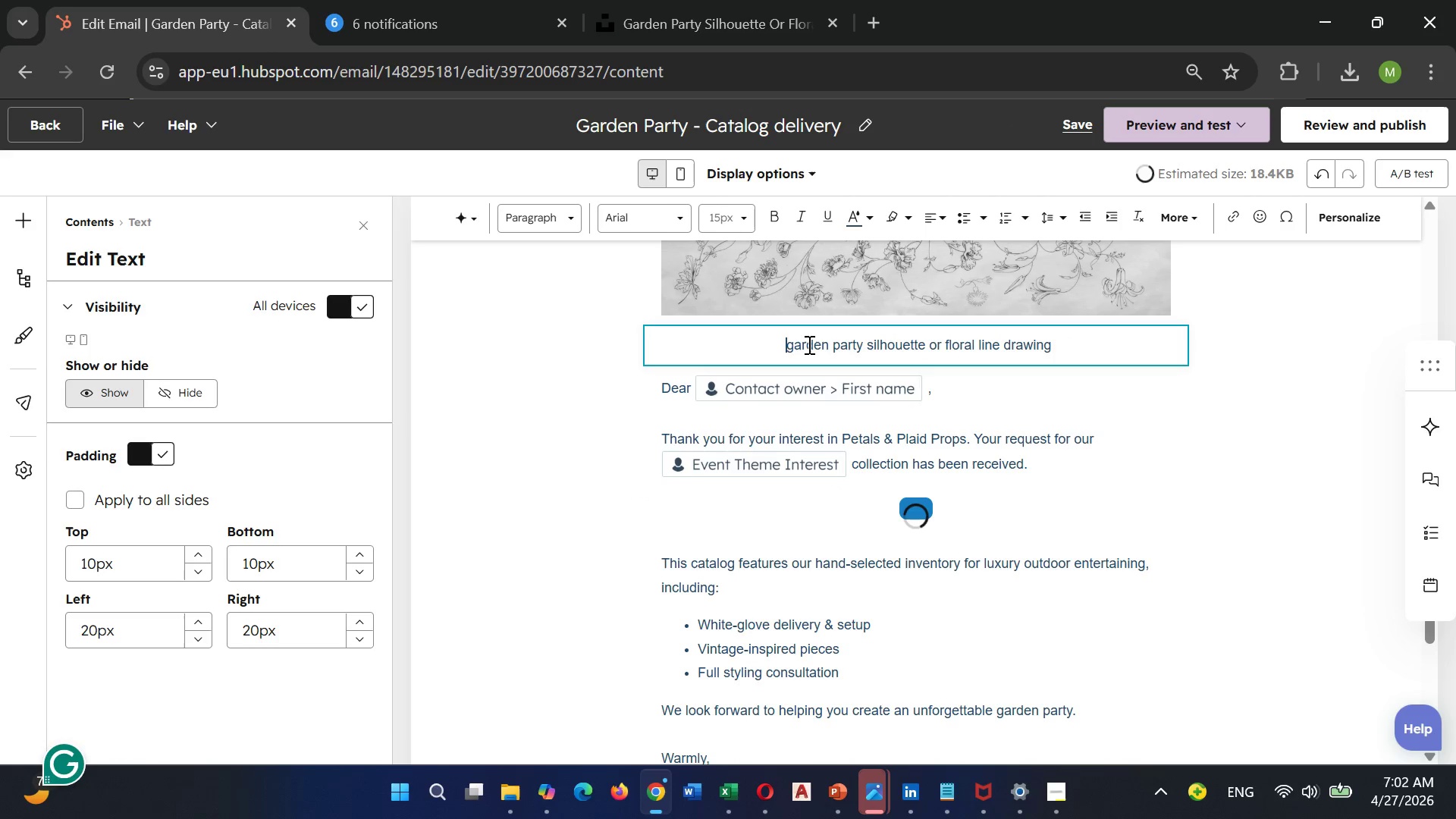 
key(Backspace)
 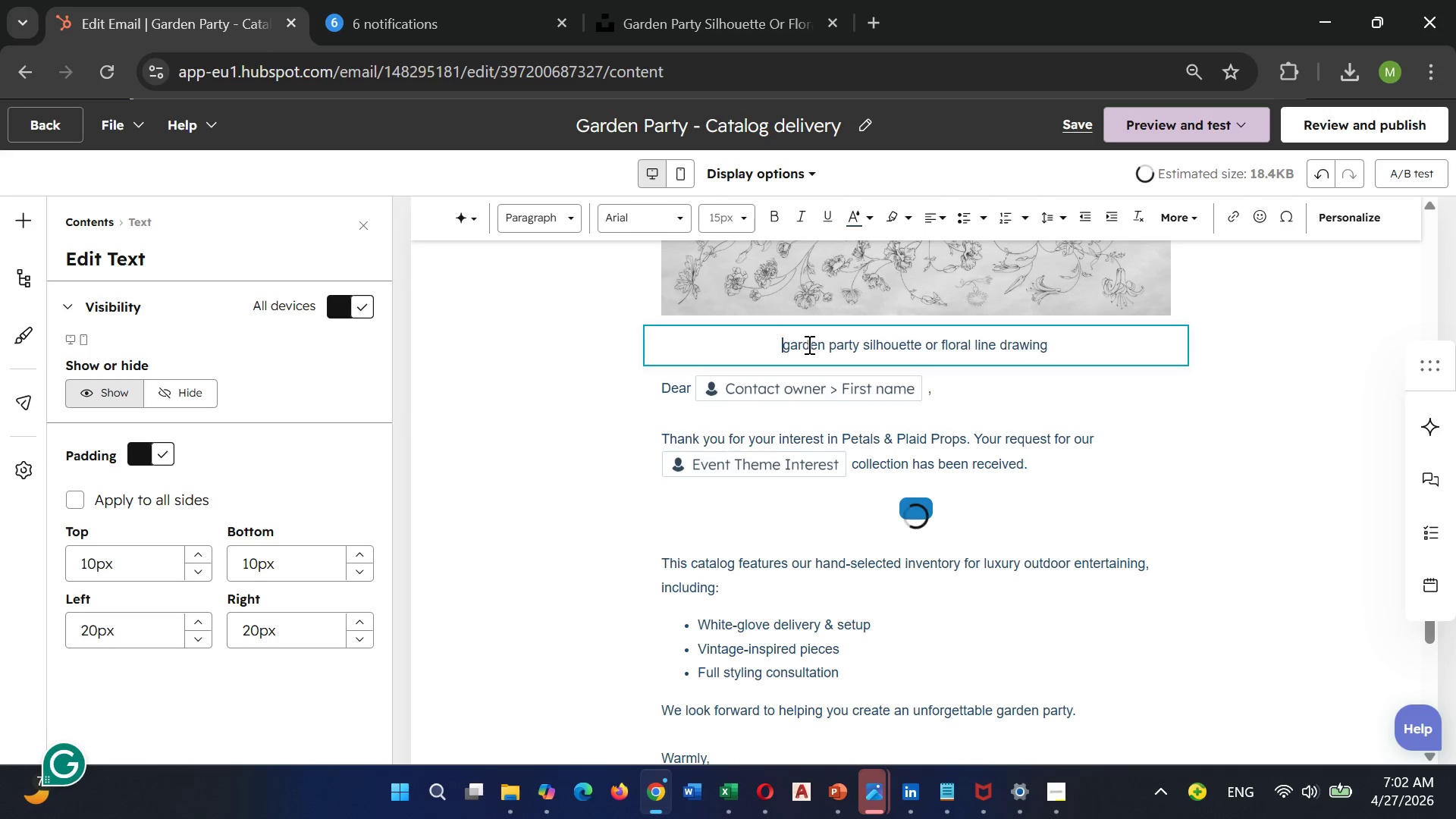 
key(Backspace)
 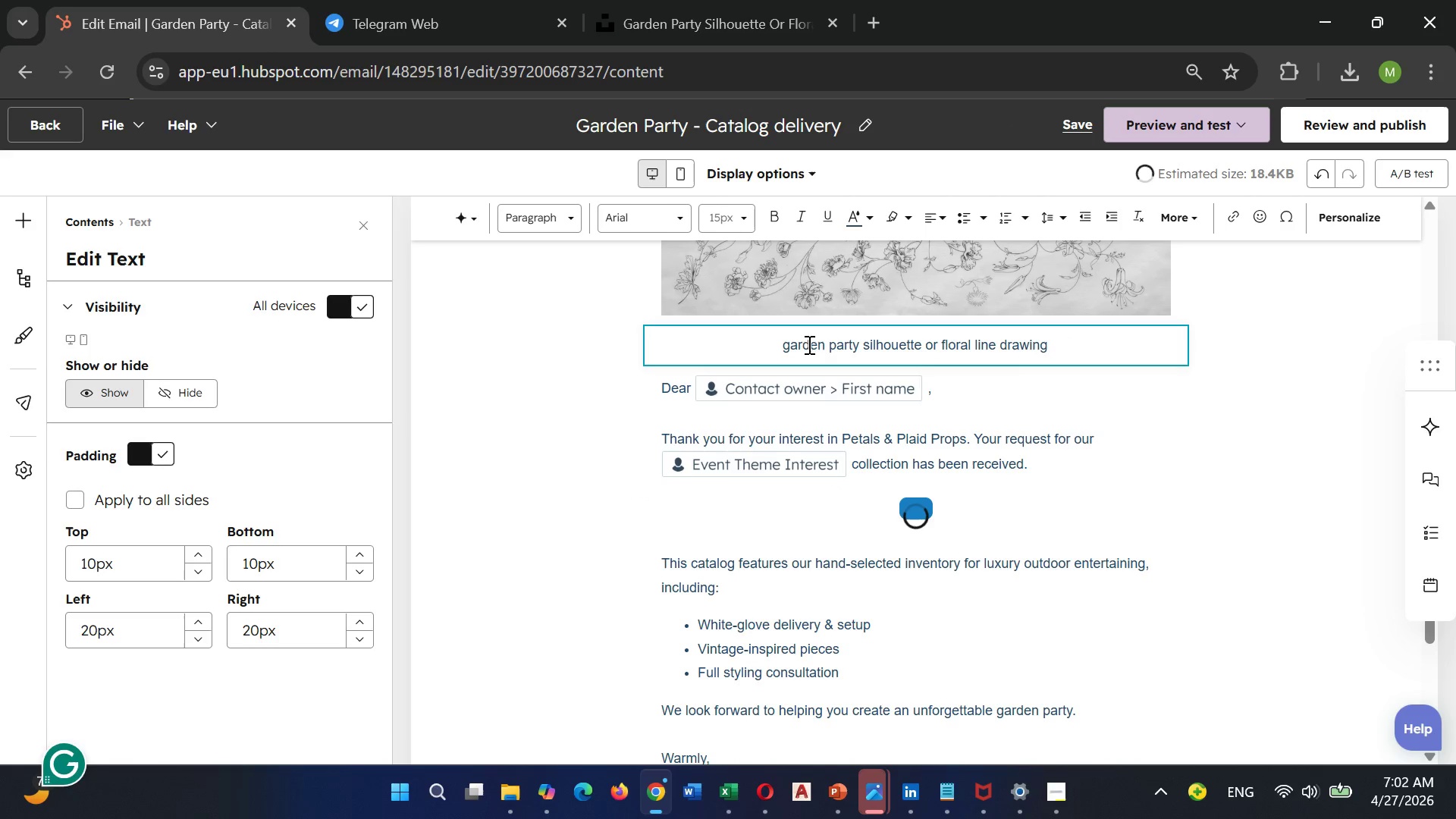 
key(Backspace)
 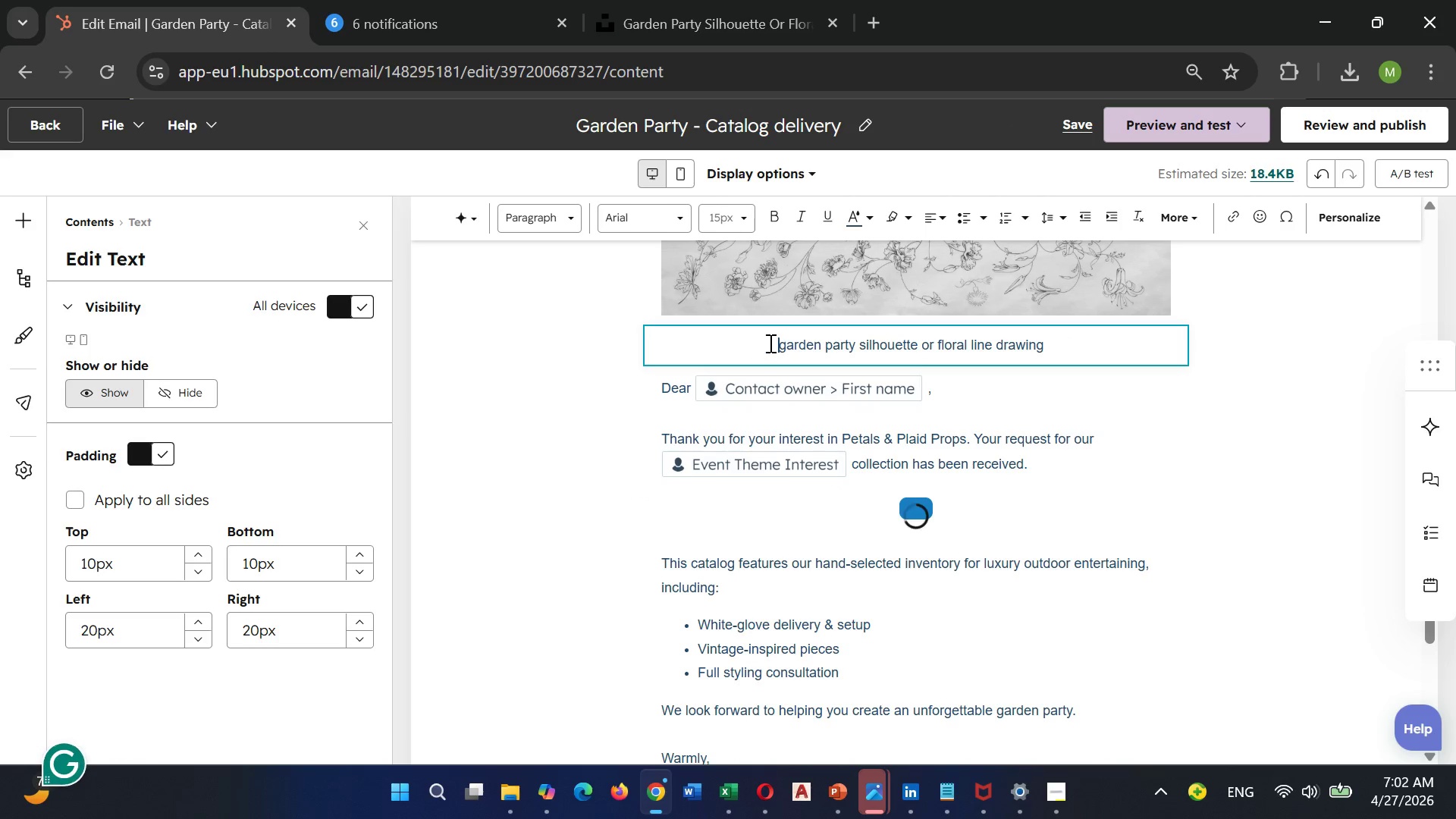 
left_click_drag(start_coordinate=[775, 340], to_coordinate=[1068, 350])
 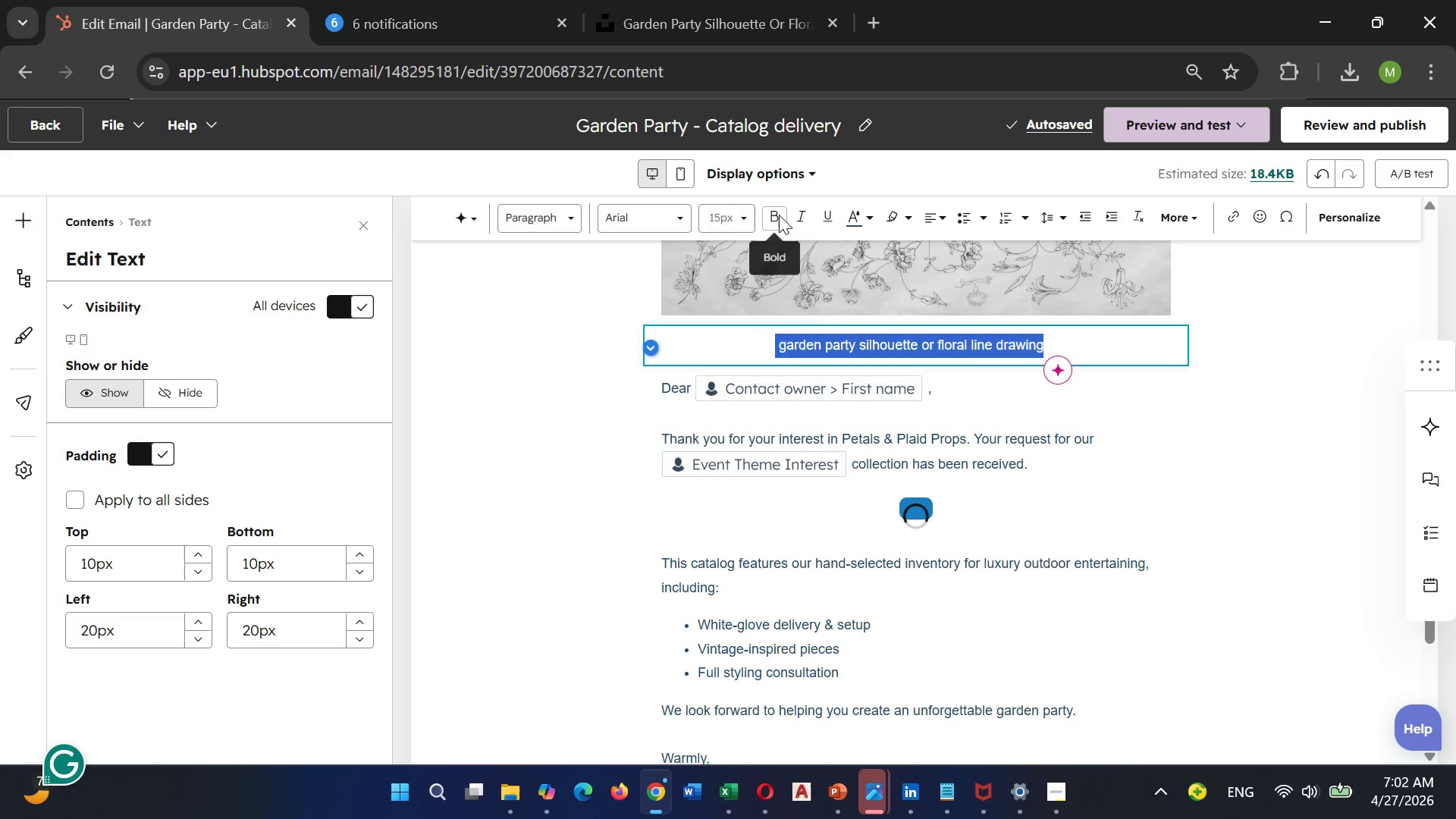 
left_click([779, 214])
 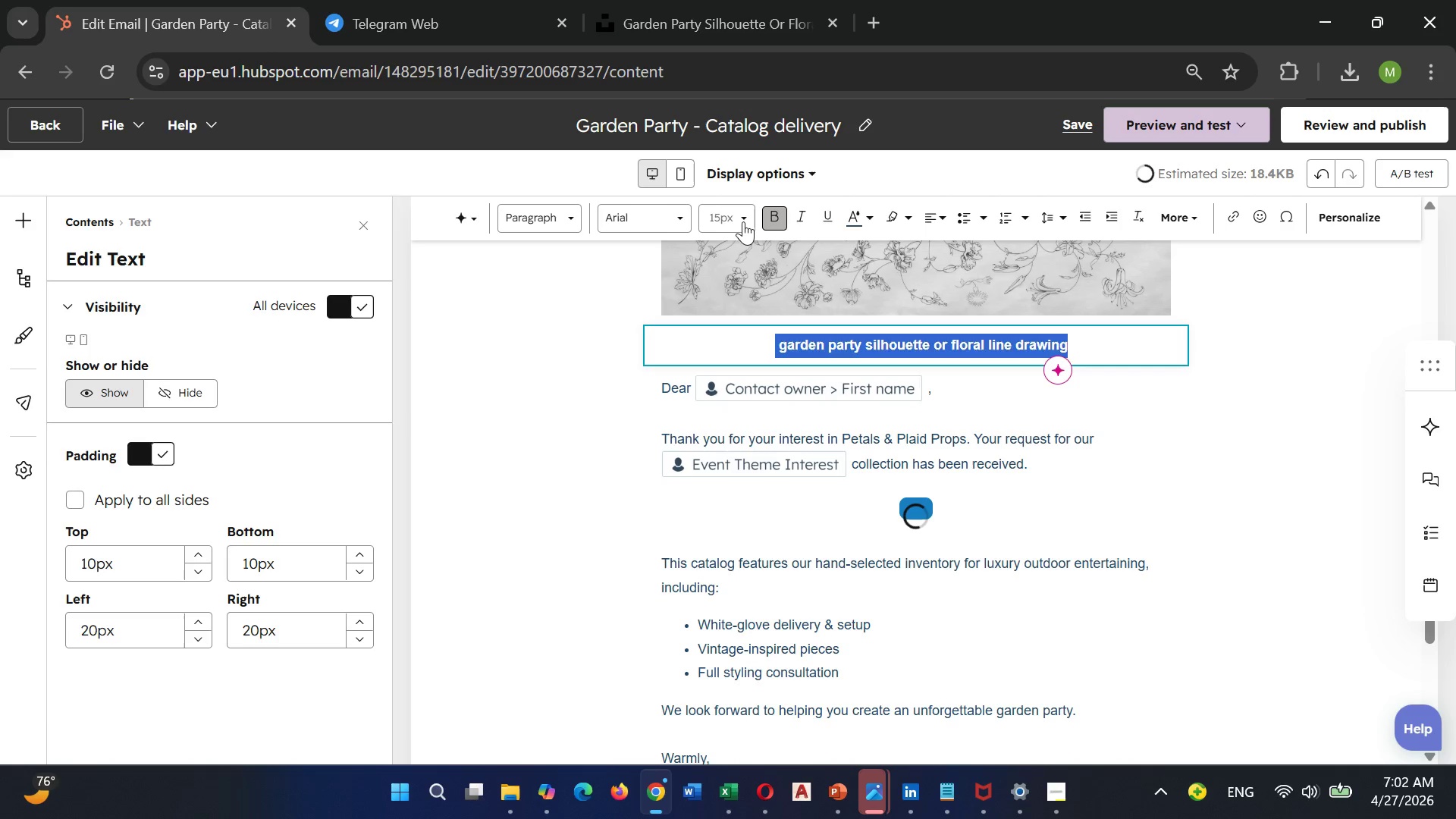 
left_click([743, 221])
 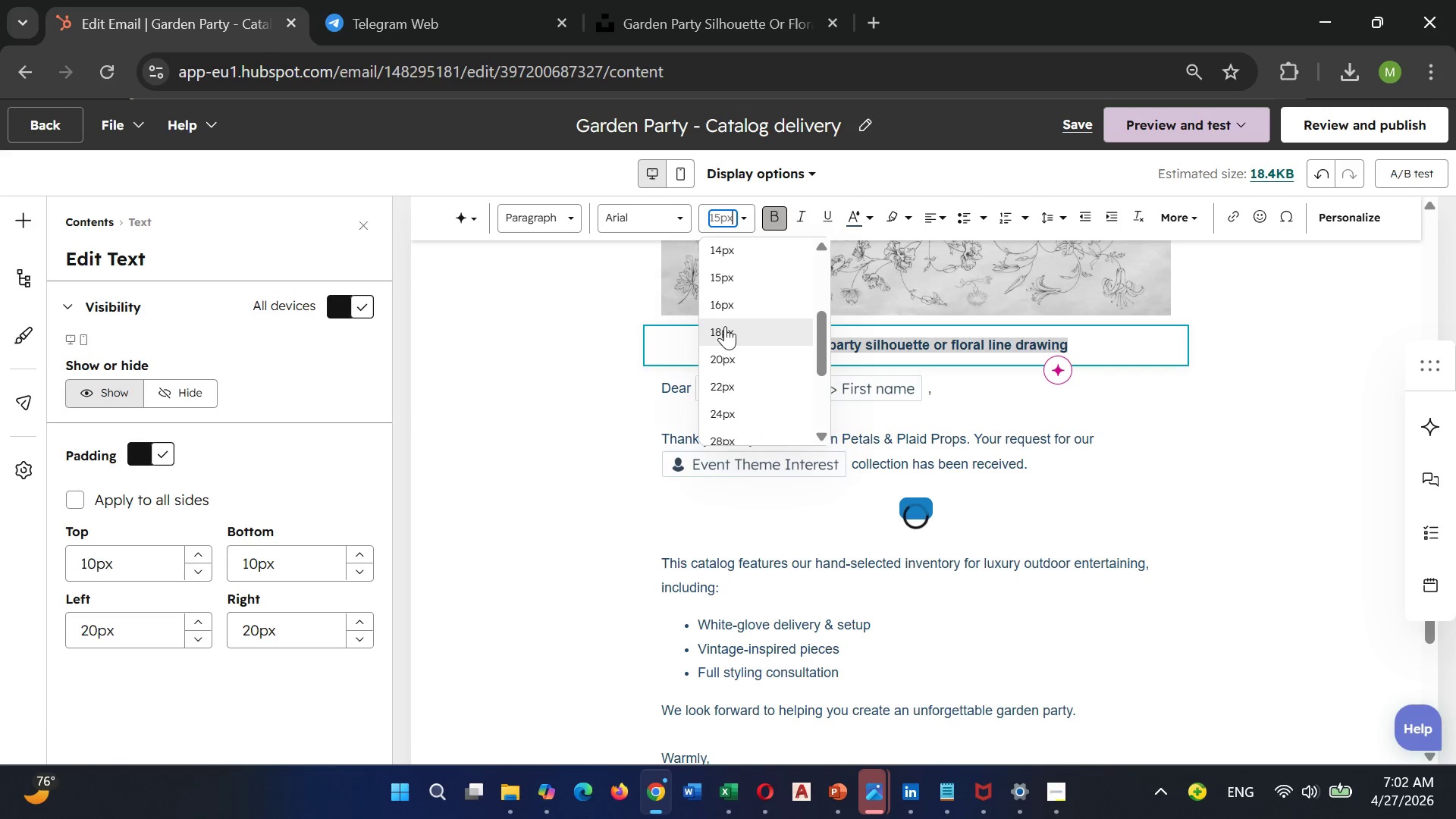 
left_click([725, 326])
 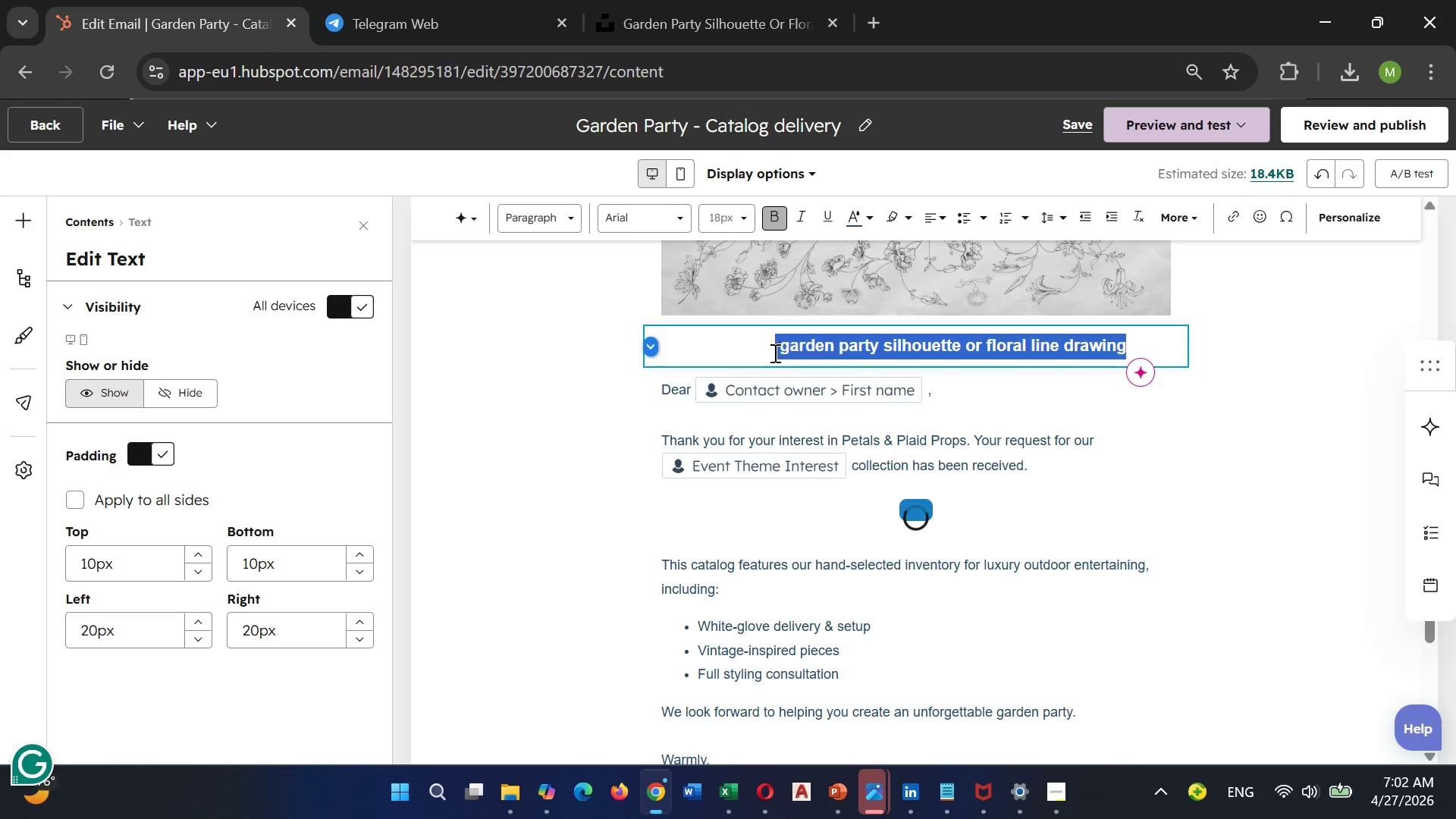 
left_click([778, 341])
 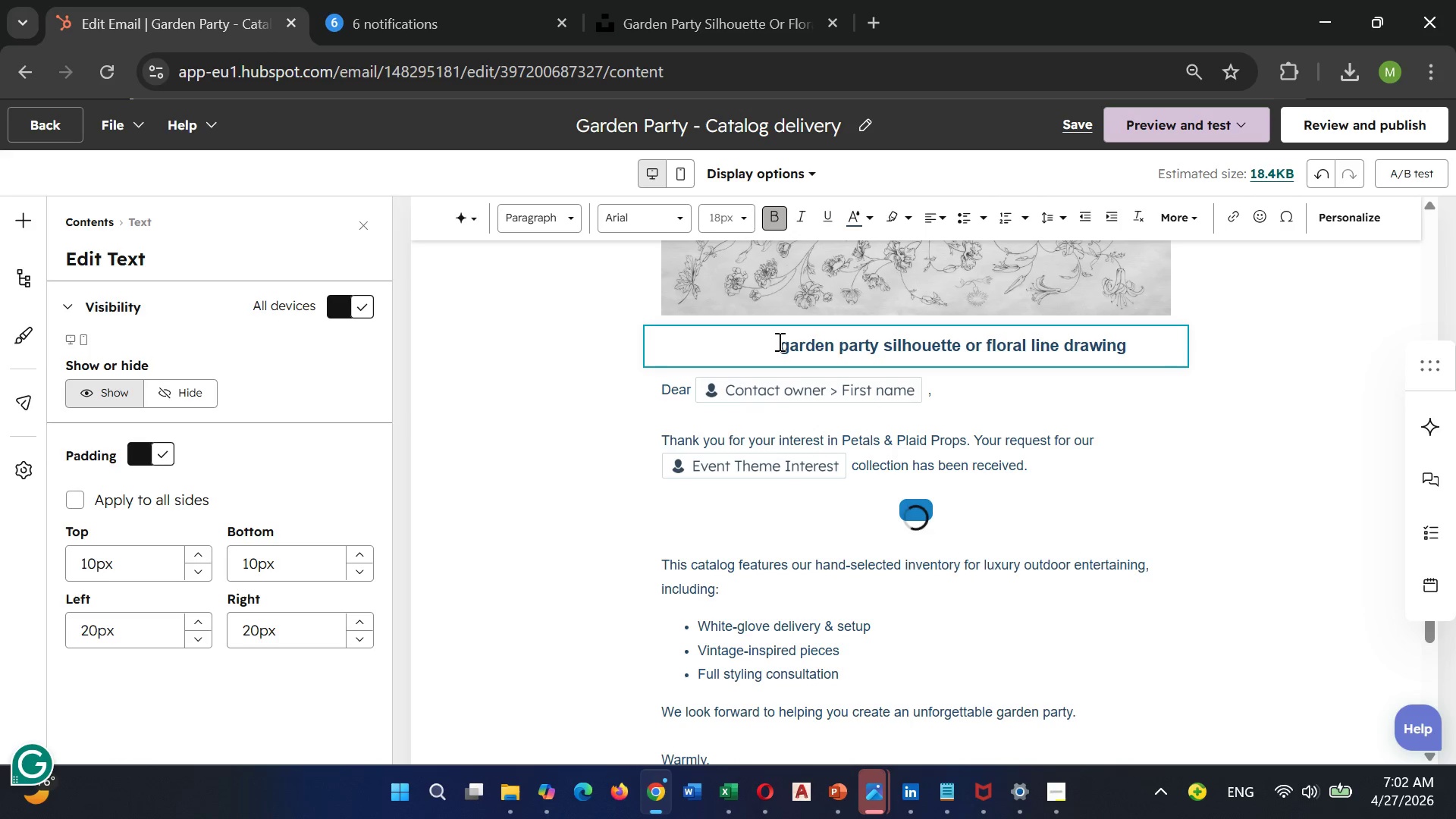 
key(Backspace)
 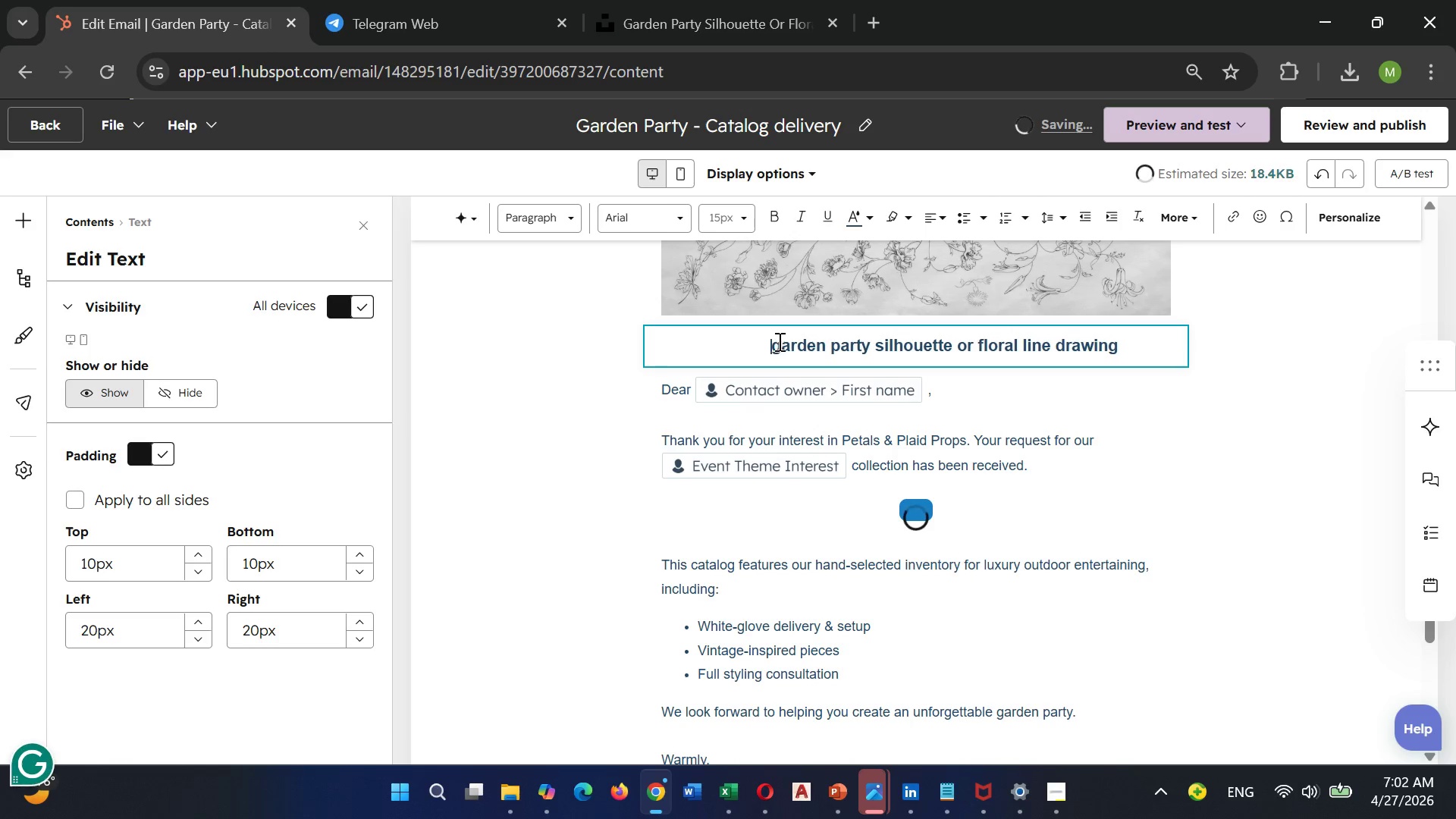 
key(Backspace)
 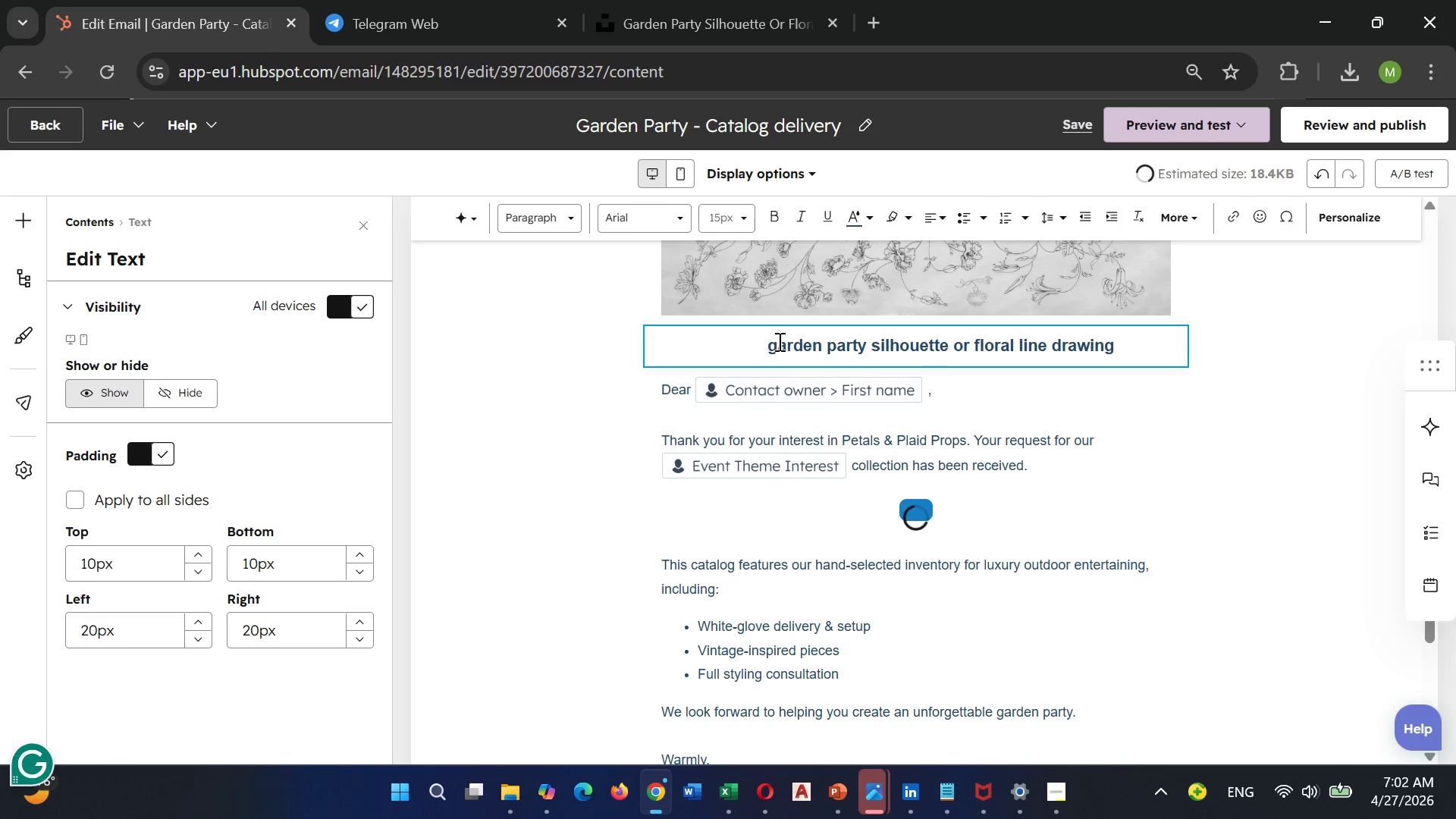 
hold_key(key=Backspace, duration=0.61)
 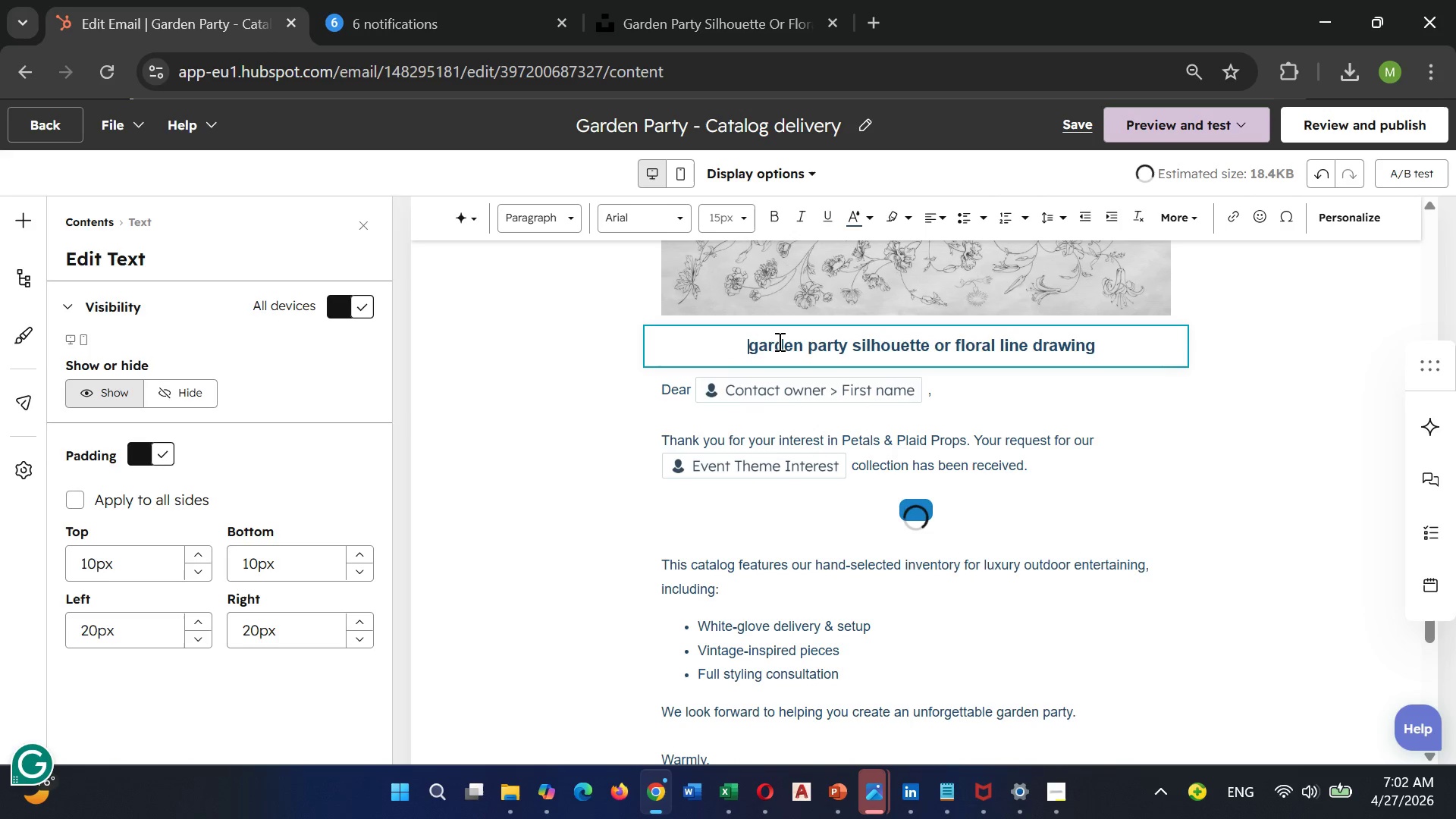 
key(Backspace)
 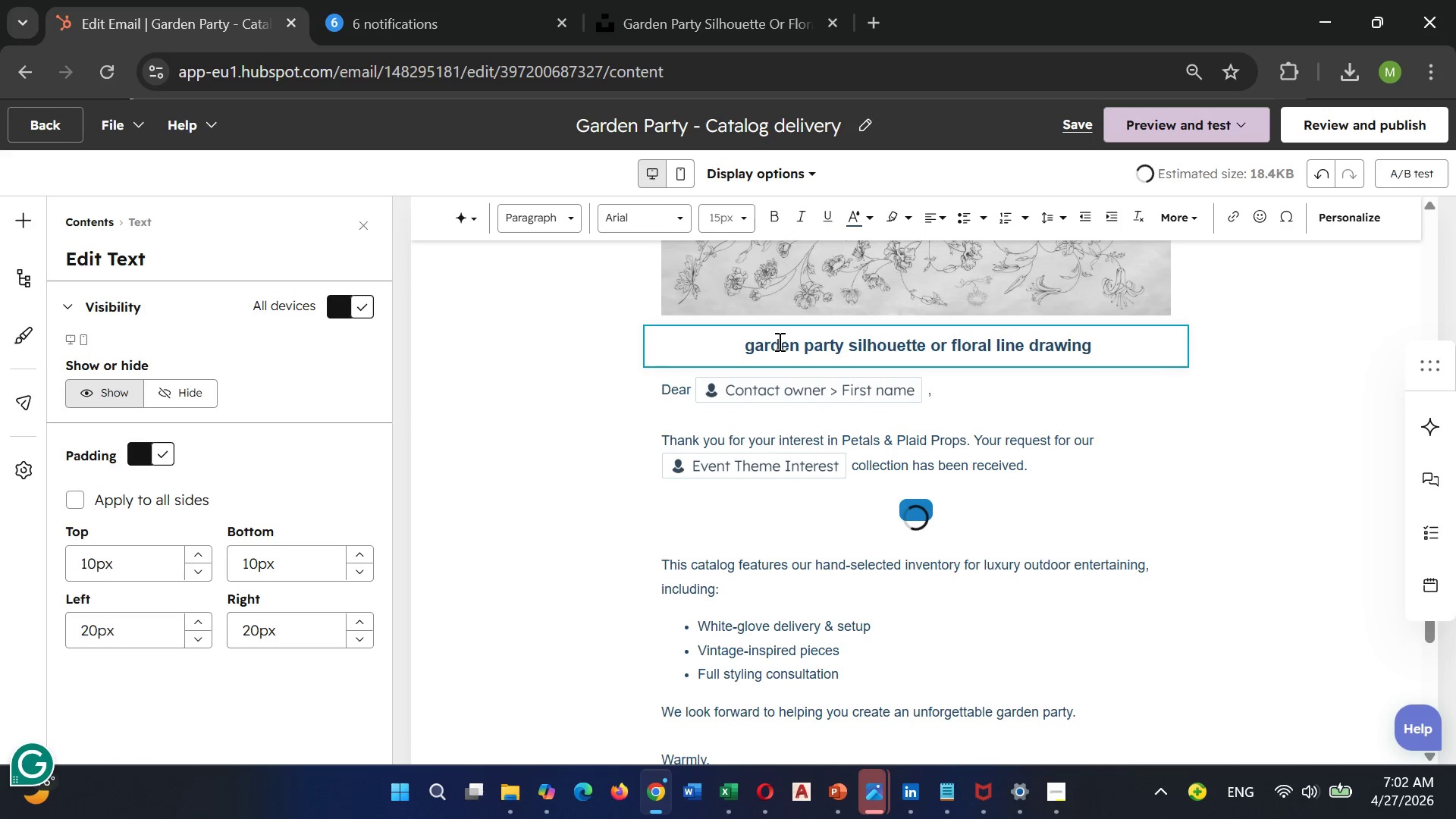 
key(Backspace)
 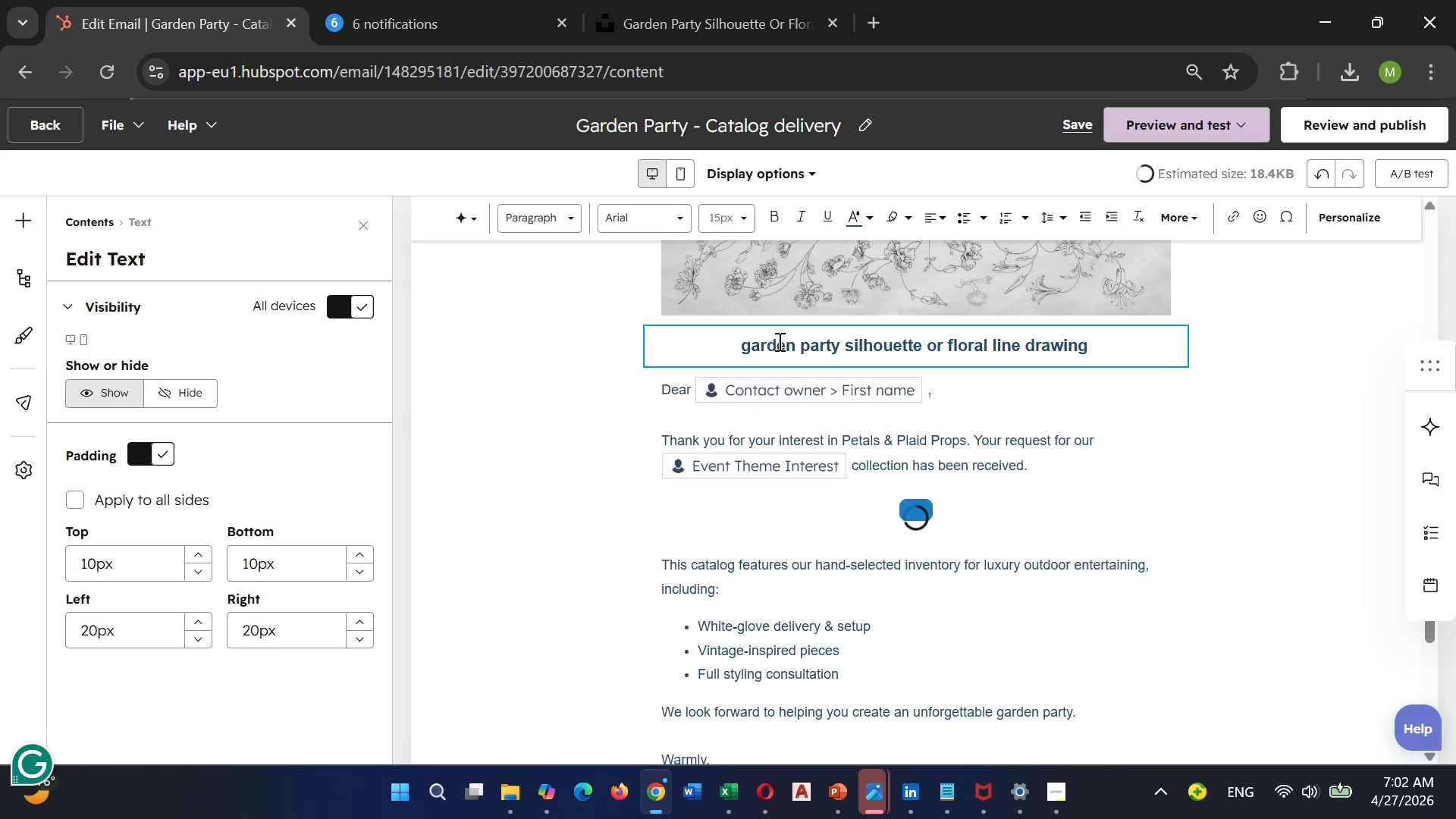 
key(Backspace)
 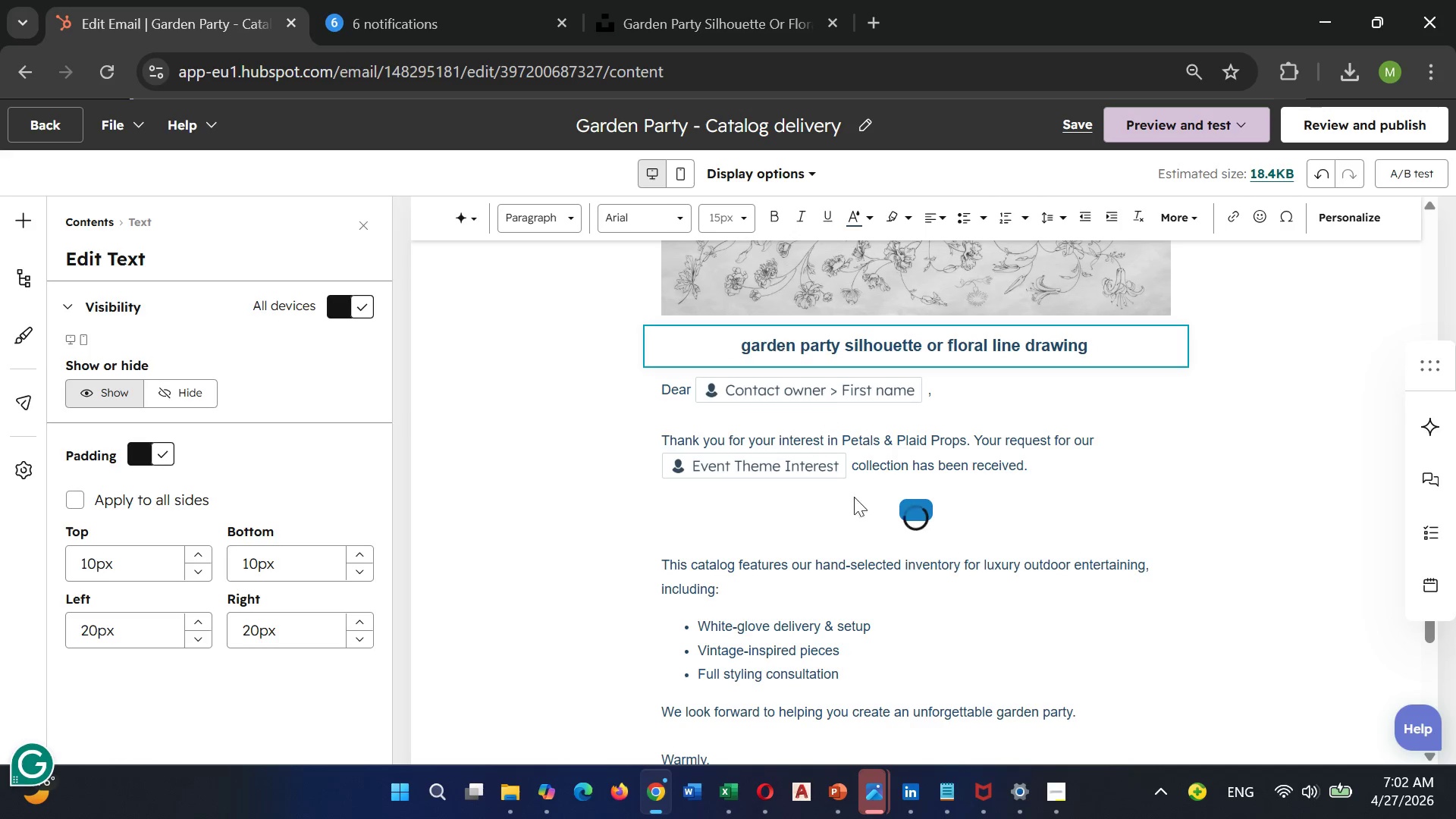 
scroll: coordinate [866, 526], scroll_direction: down, amount: 1.0
 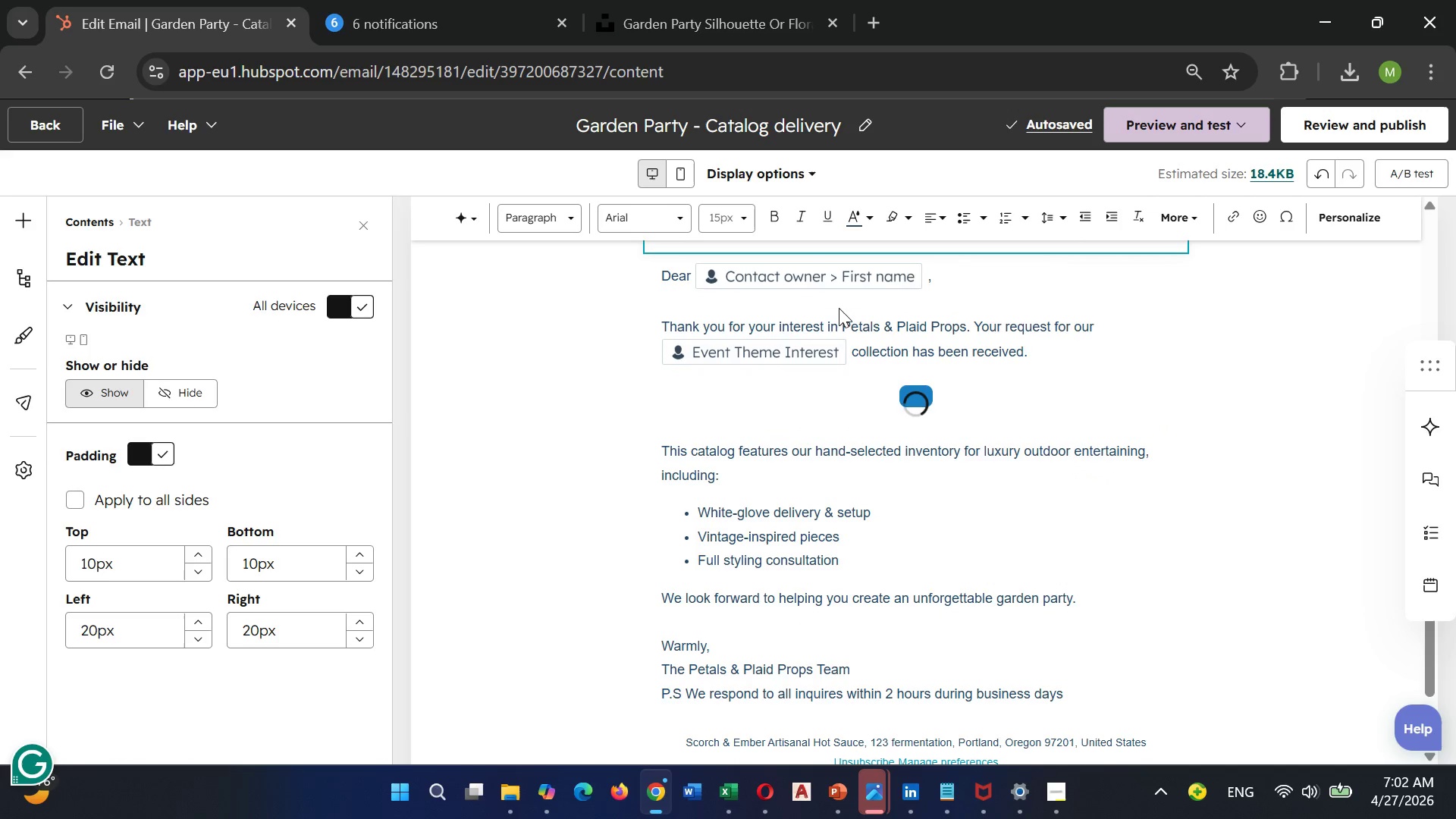 
left_click([828, 322])
 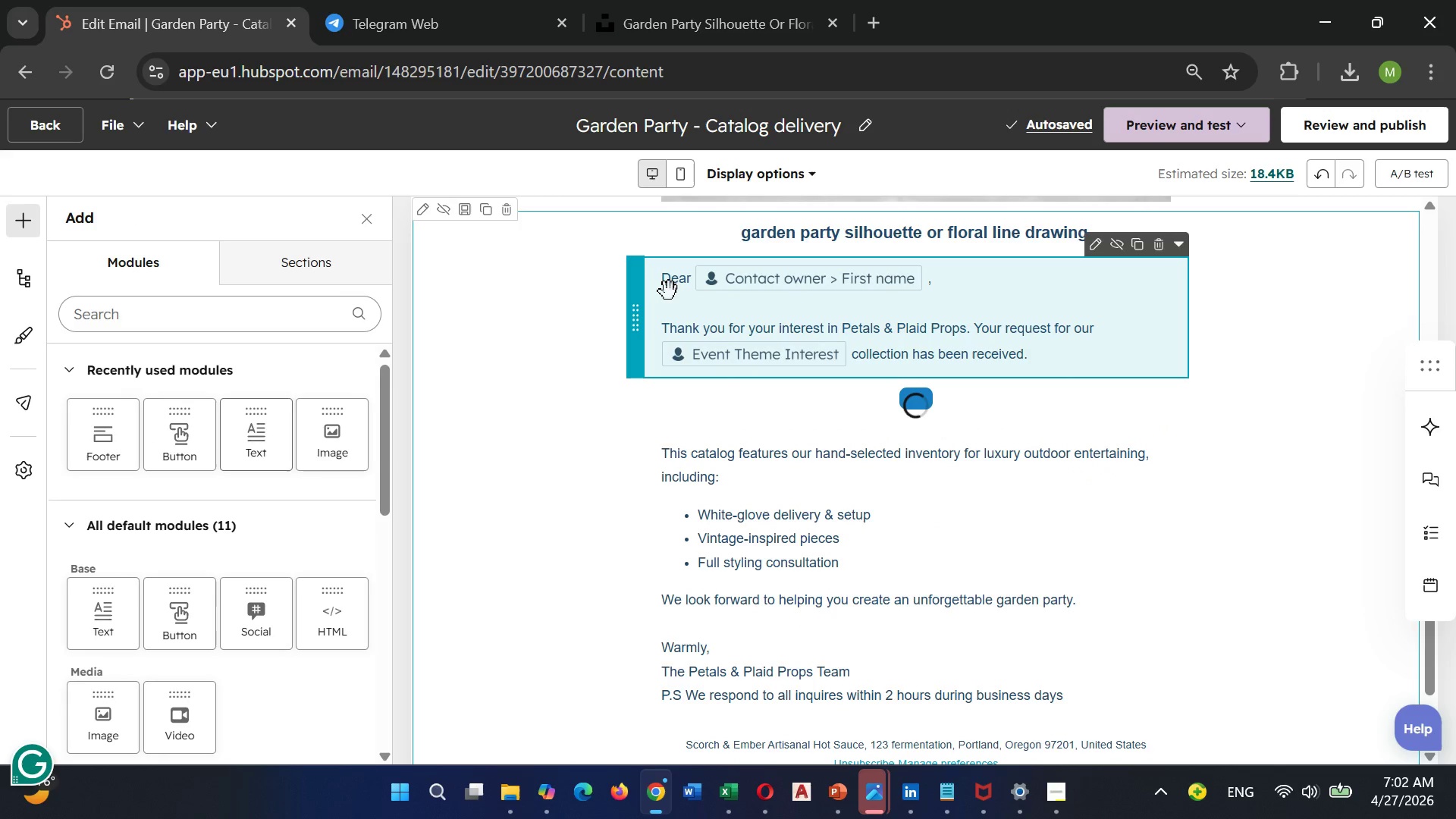 
double_click([669, 285])
 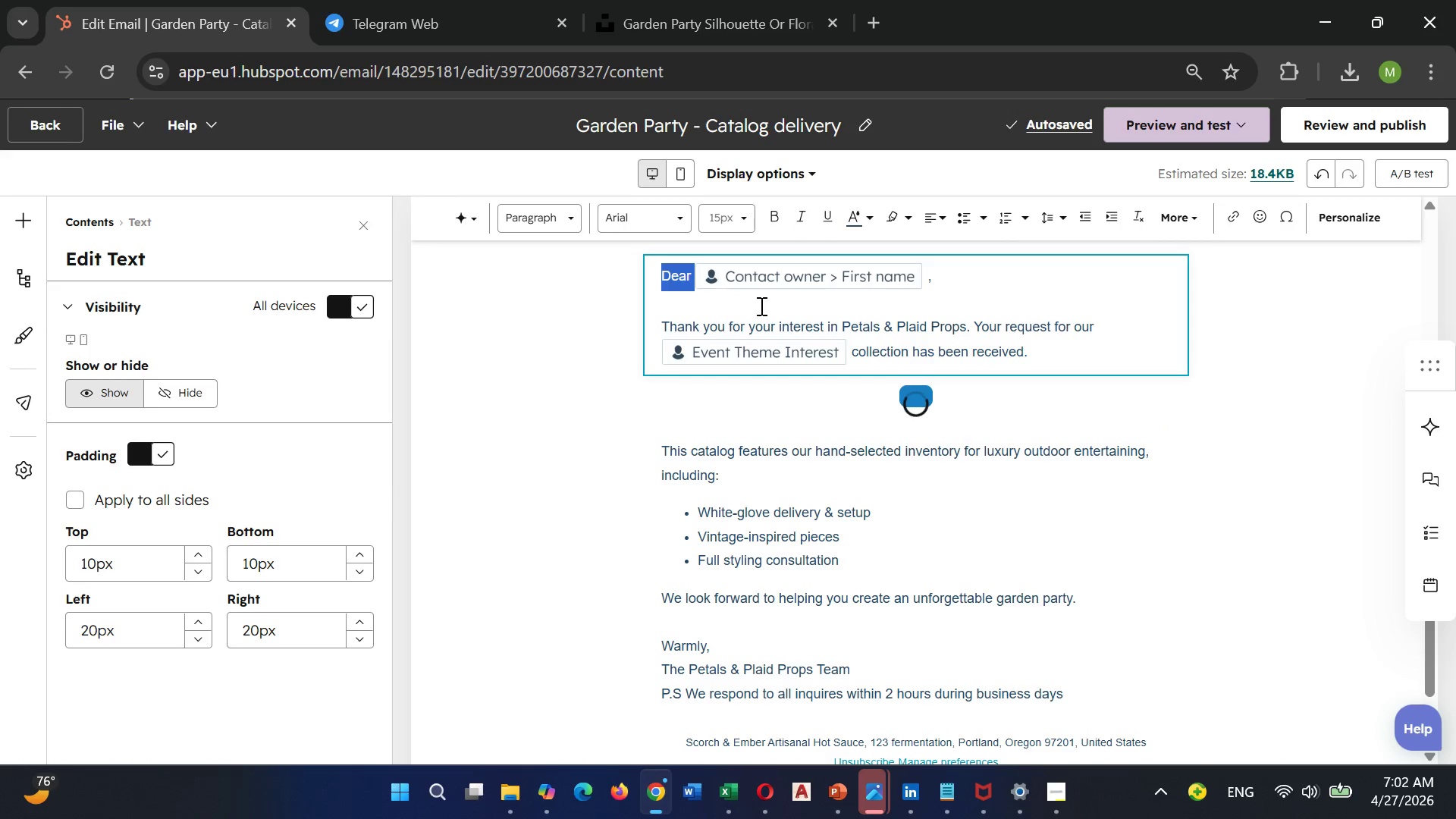 
left_click([760, 306])
 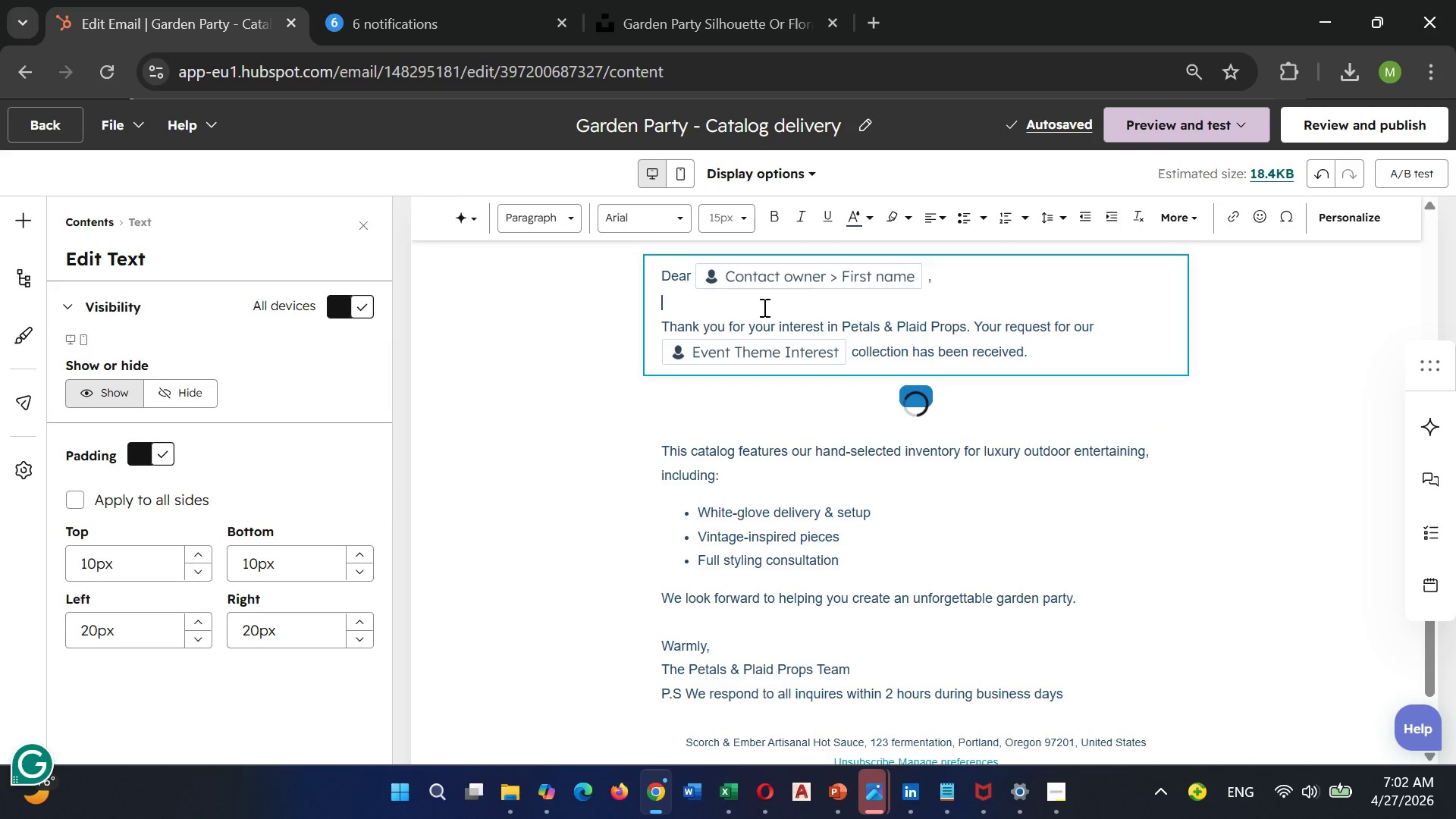 
key(Control+A)
 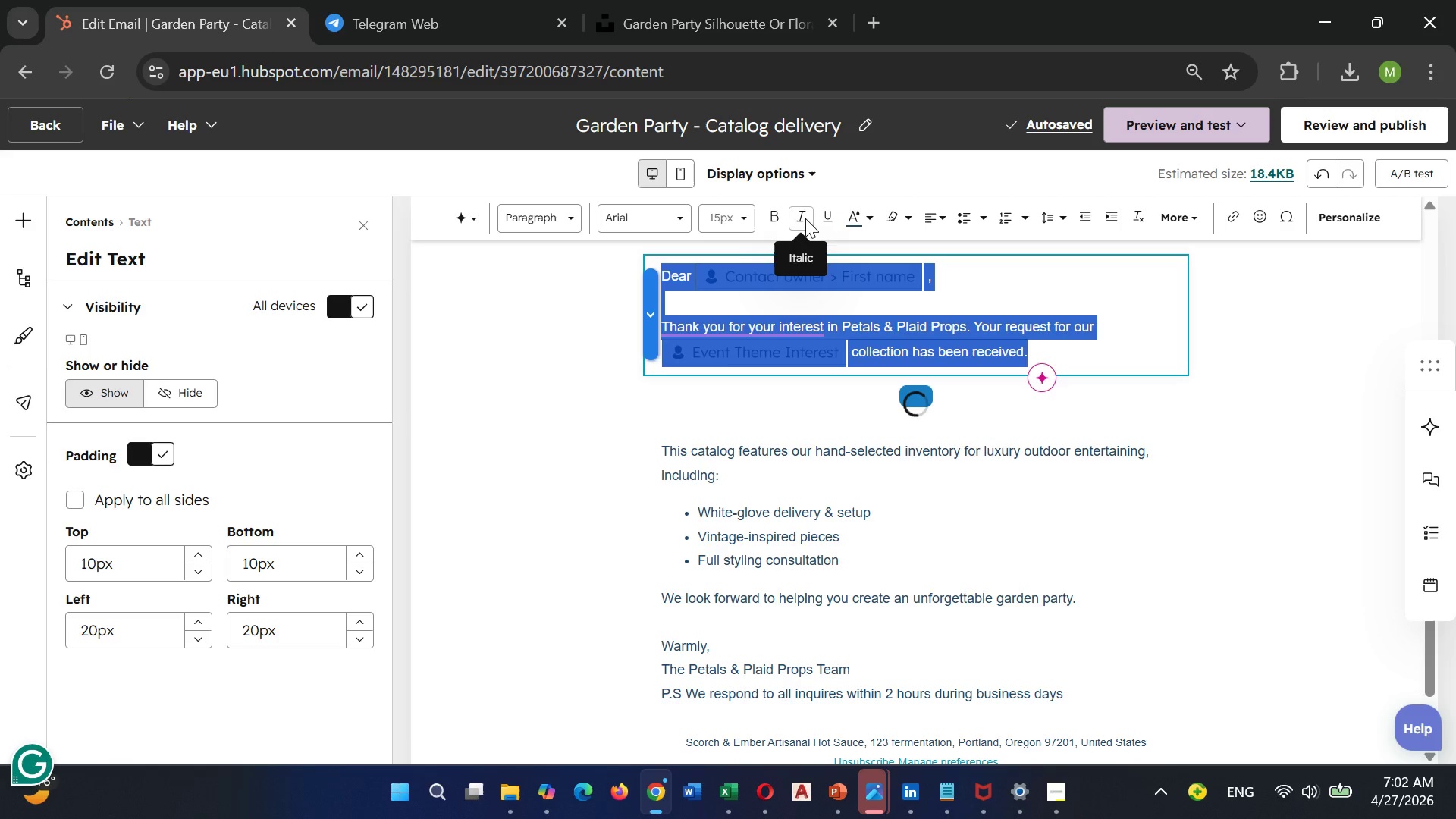 
wait(9.64)
 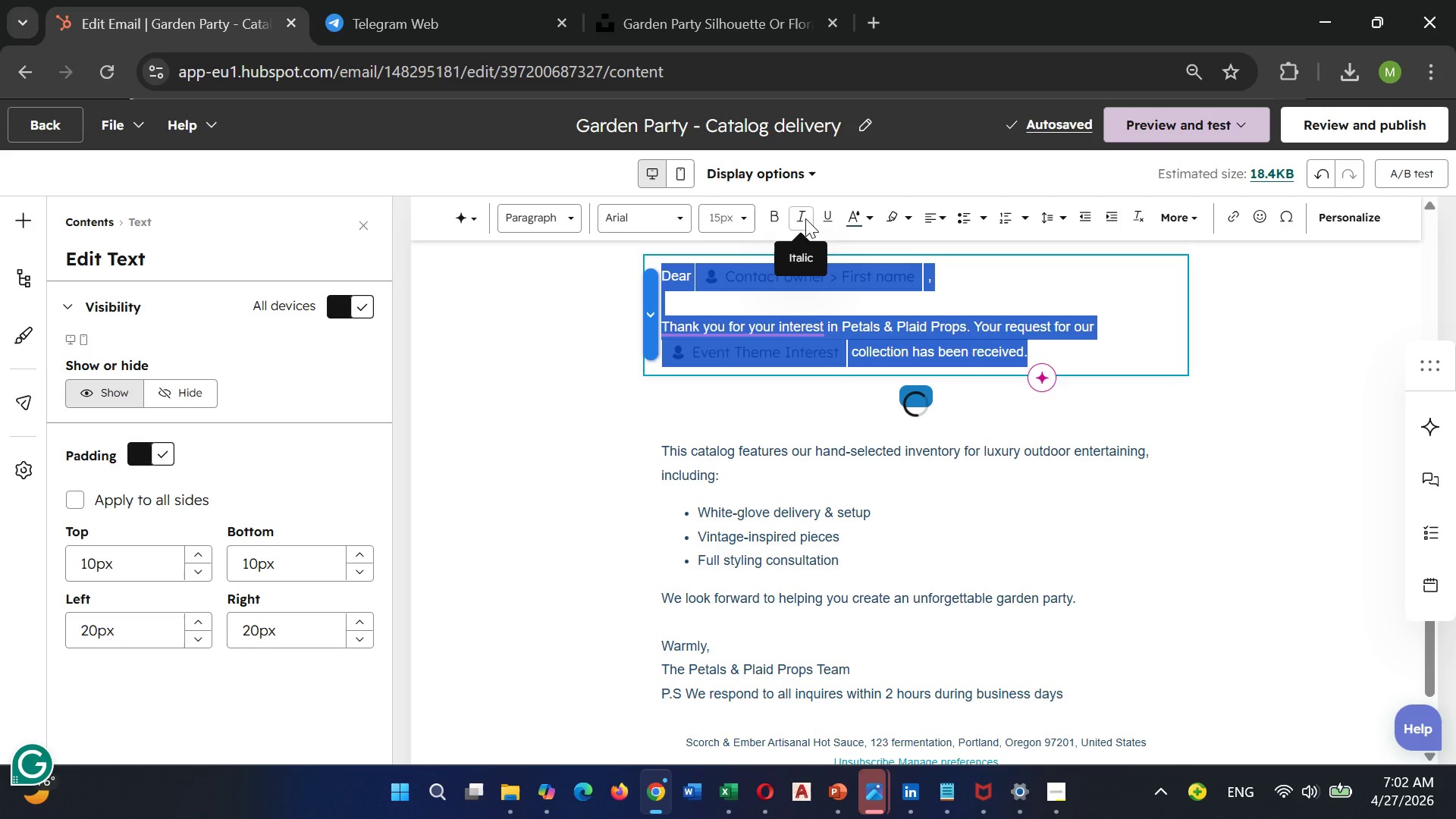 
left_click([827, 406])
 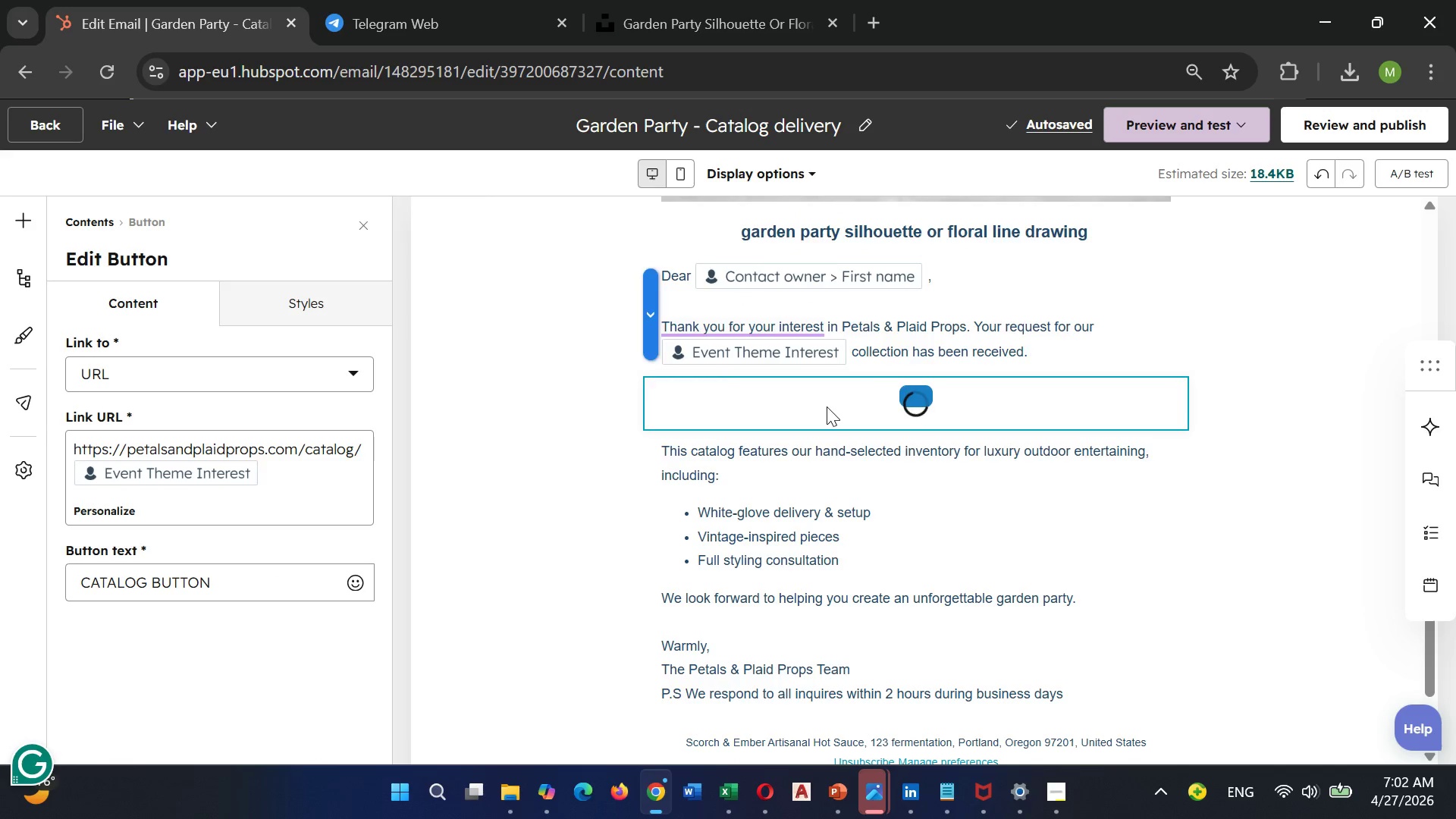 
scroll: coordinate [827, 406], scroll_direction: up, amount: 1.0
 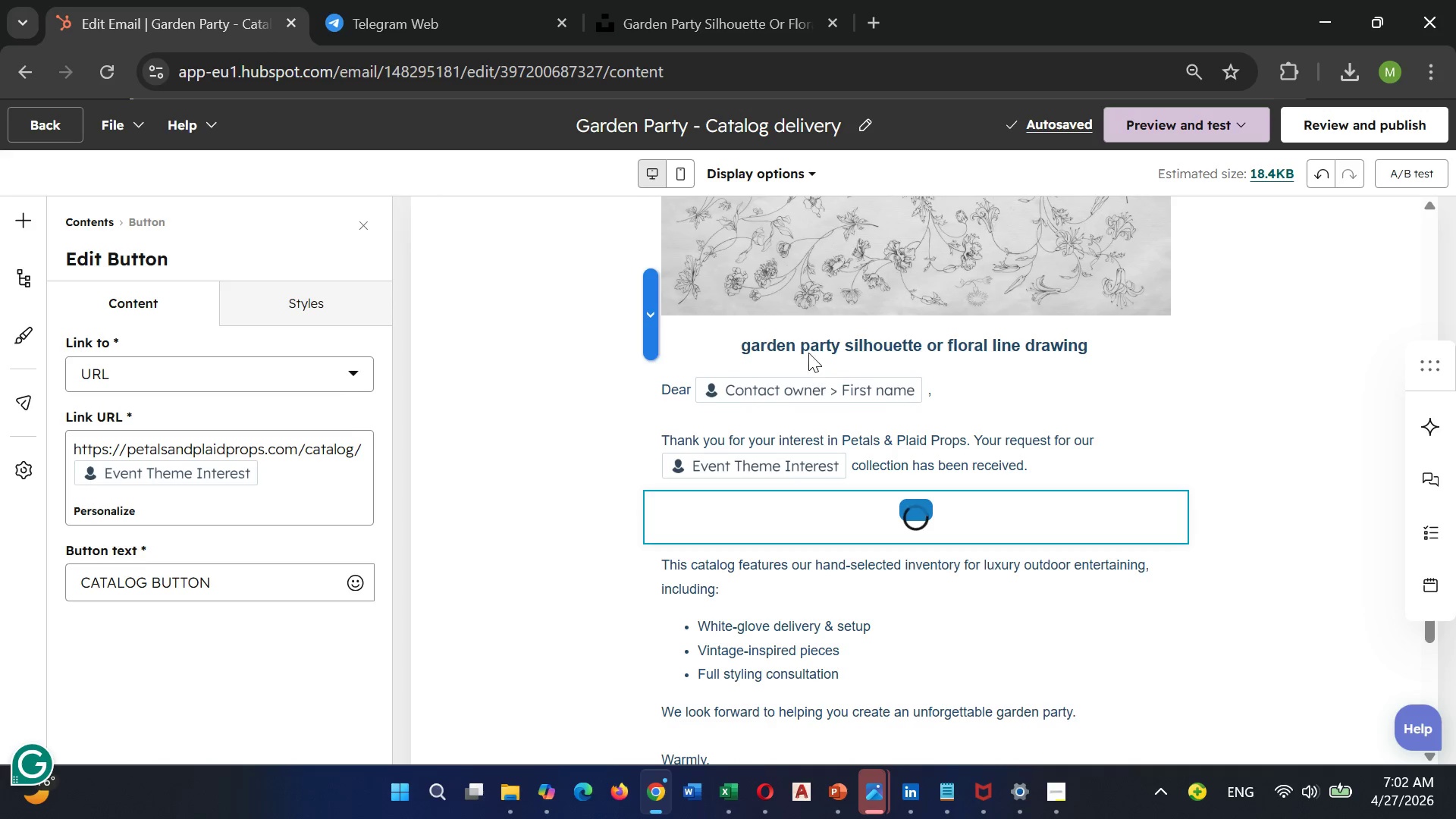 
left_click([805, 337])
 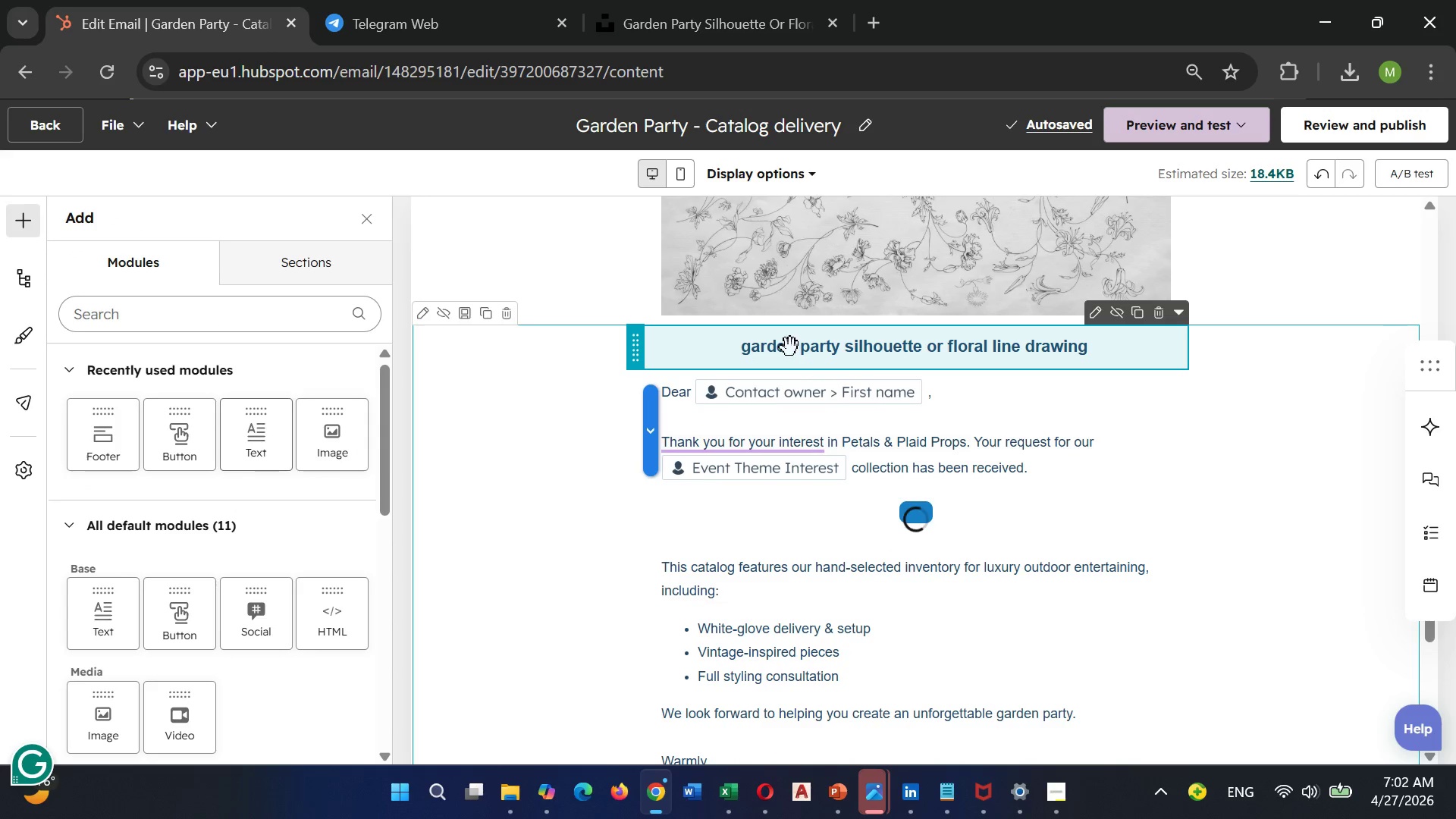 
wait(7.73)
 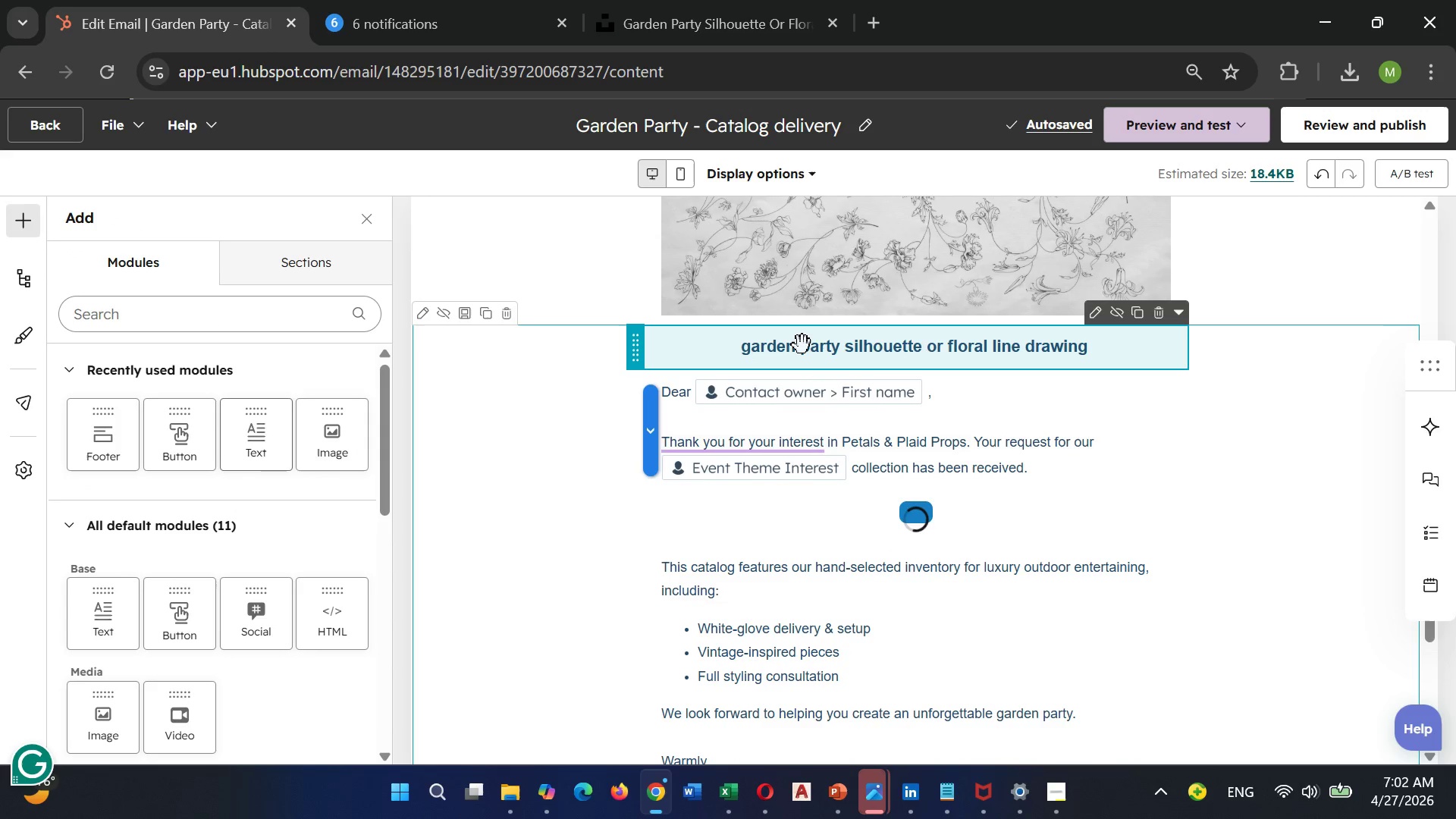 
left_click_drag(start_coordinate=[740, 353], to_coordinate=[930, 384])
 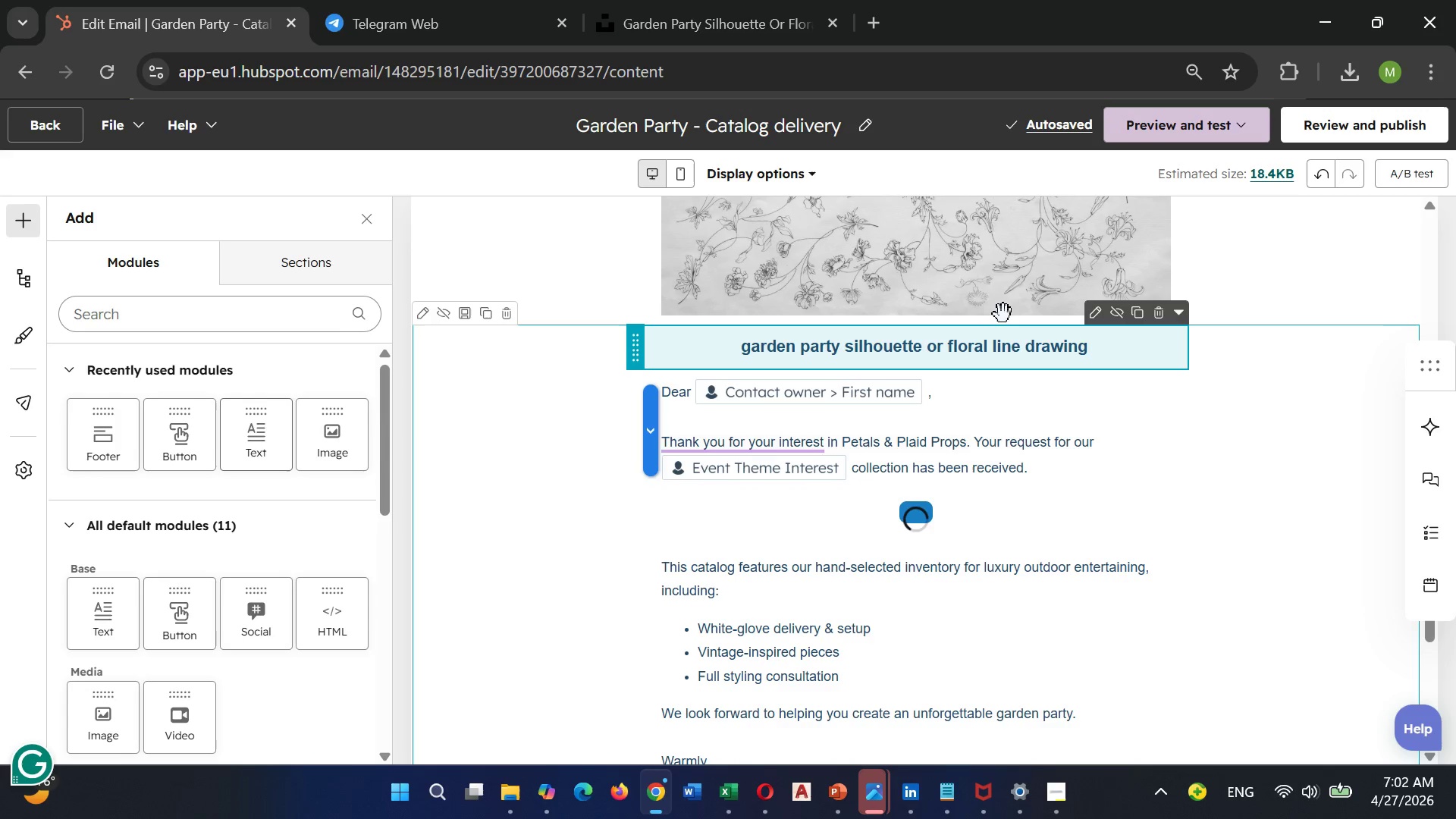 
scroll: coordinate [959, 381], scroll_direction: up, amount: 1.0
 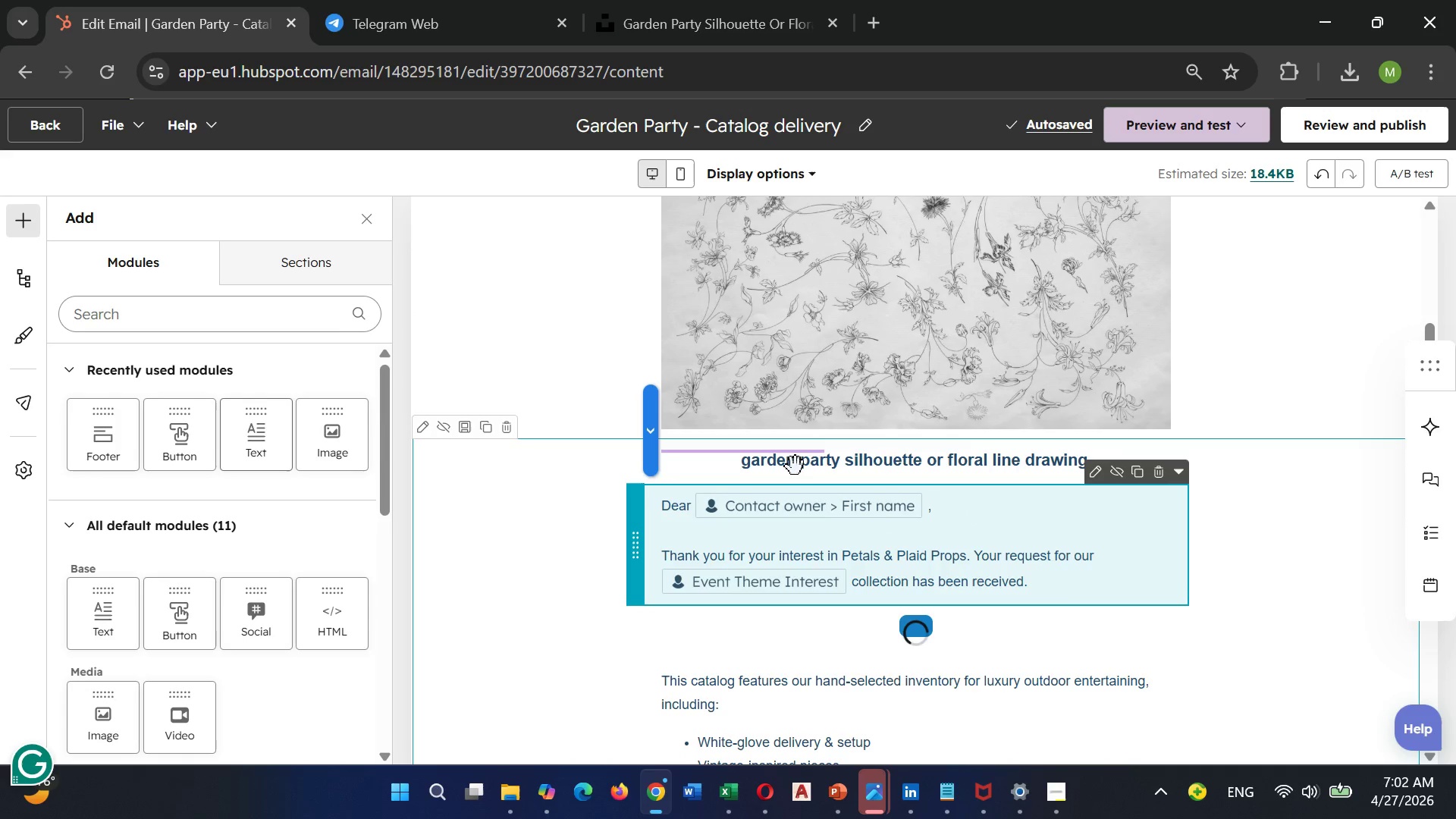 
left_click([795, 466])
 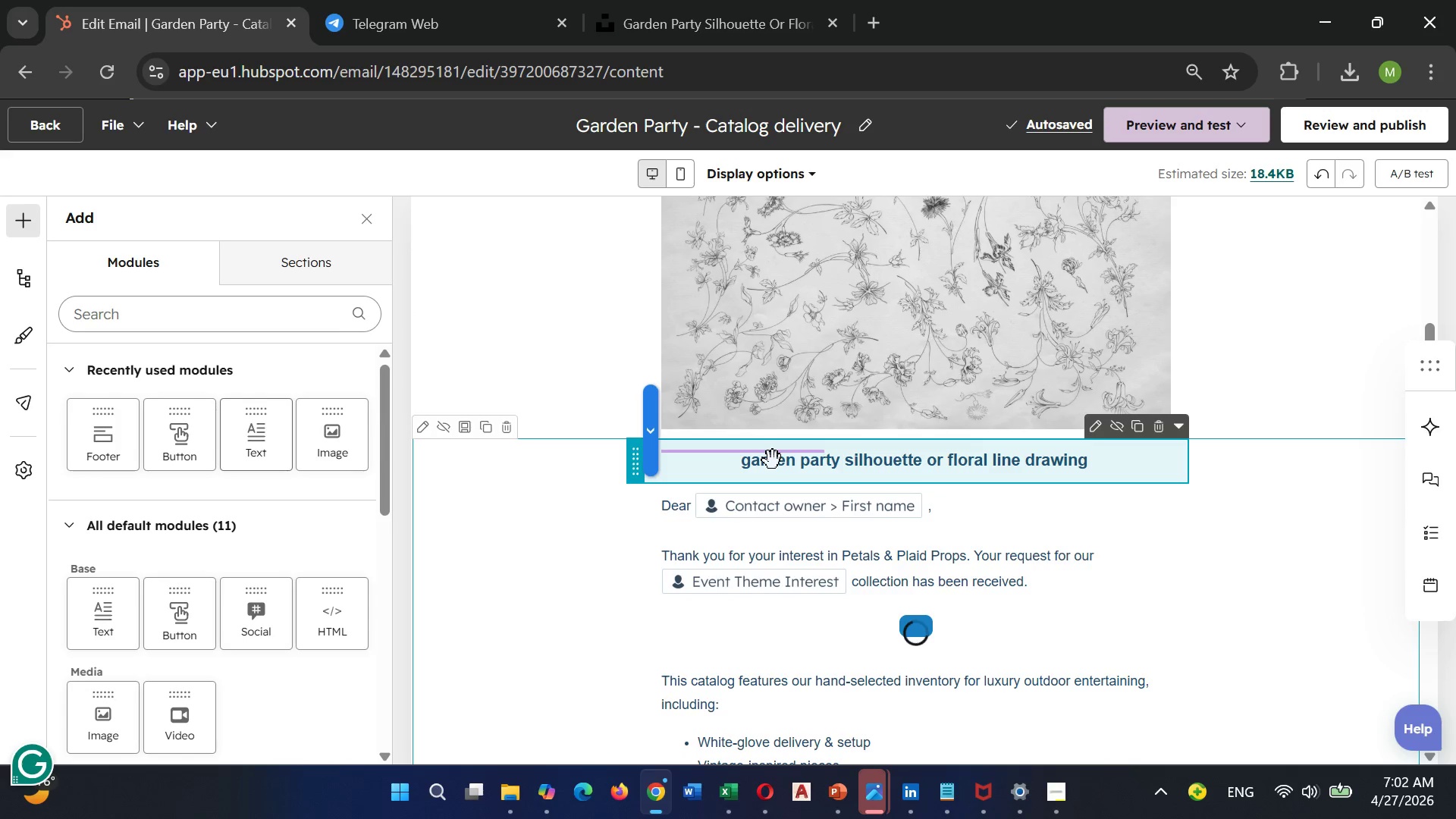 
left_click([773, 460])
 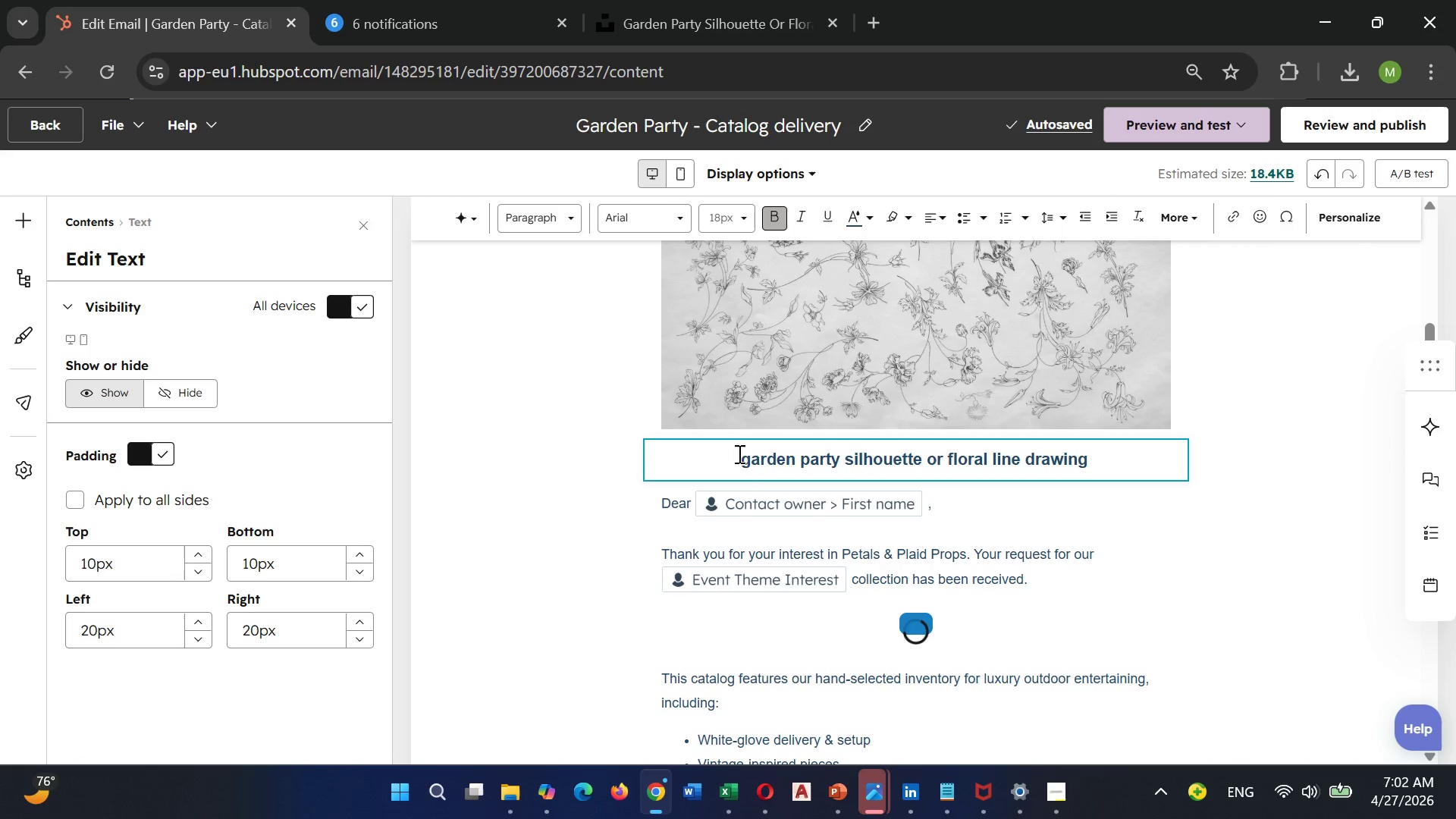 
left_click_drag(start_coordinate=[738, 453], to_coordinate=[1109, 467])
 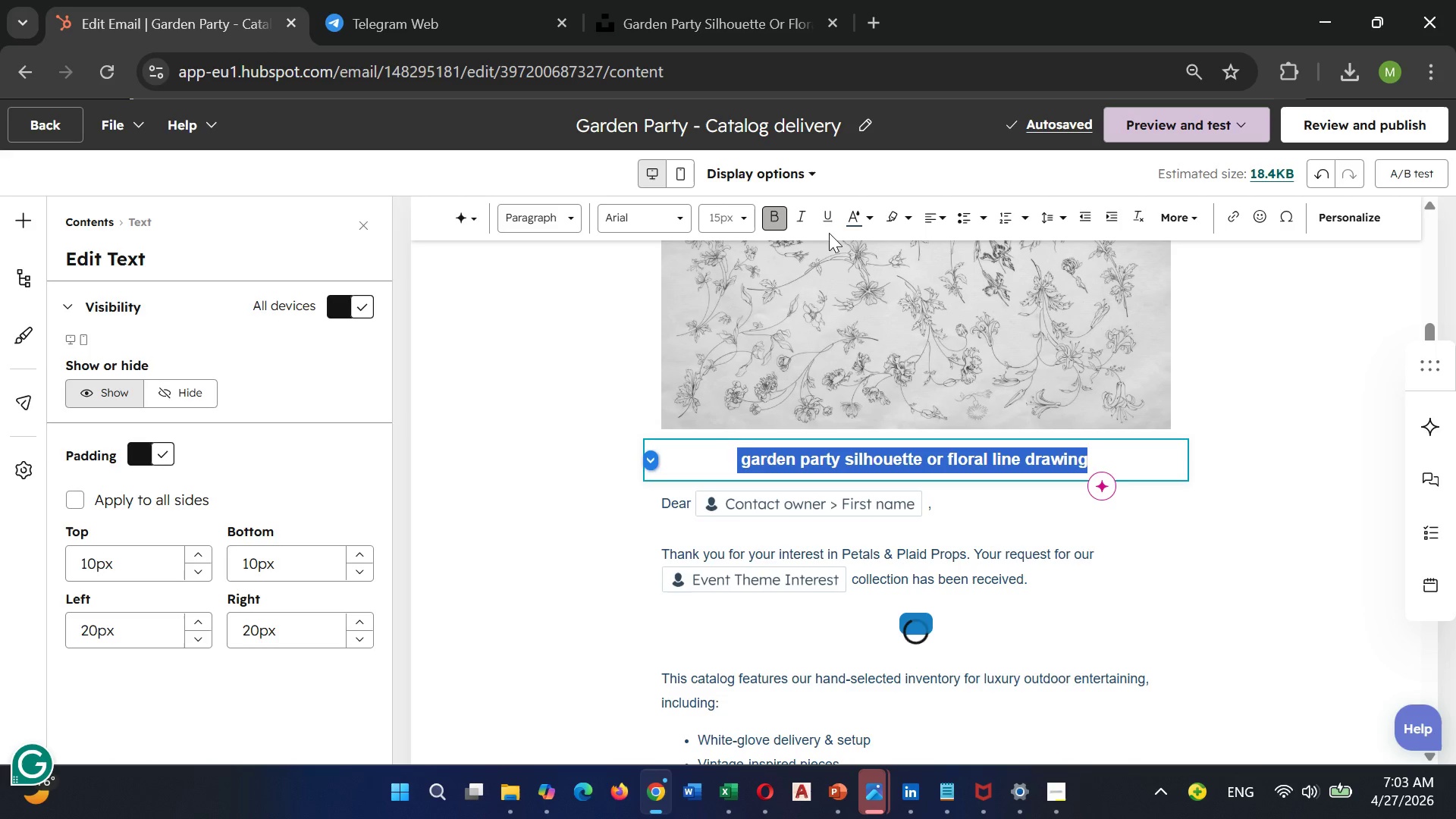 
mouse_move([838, 223])
 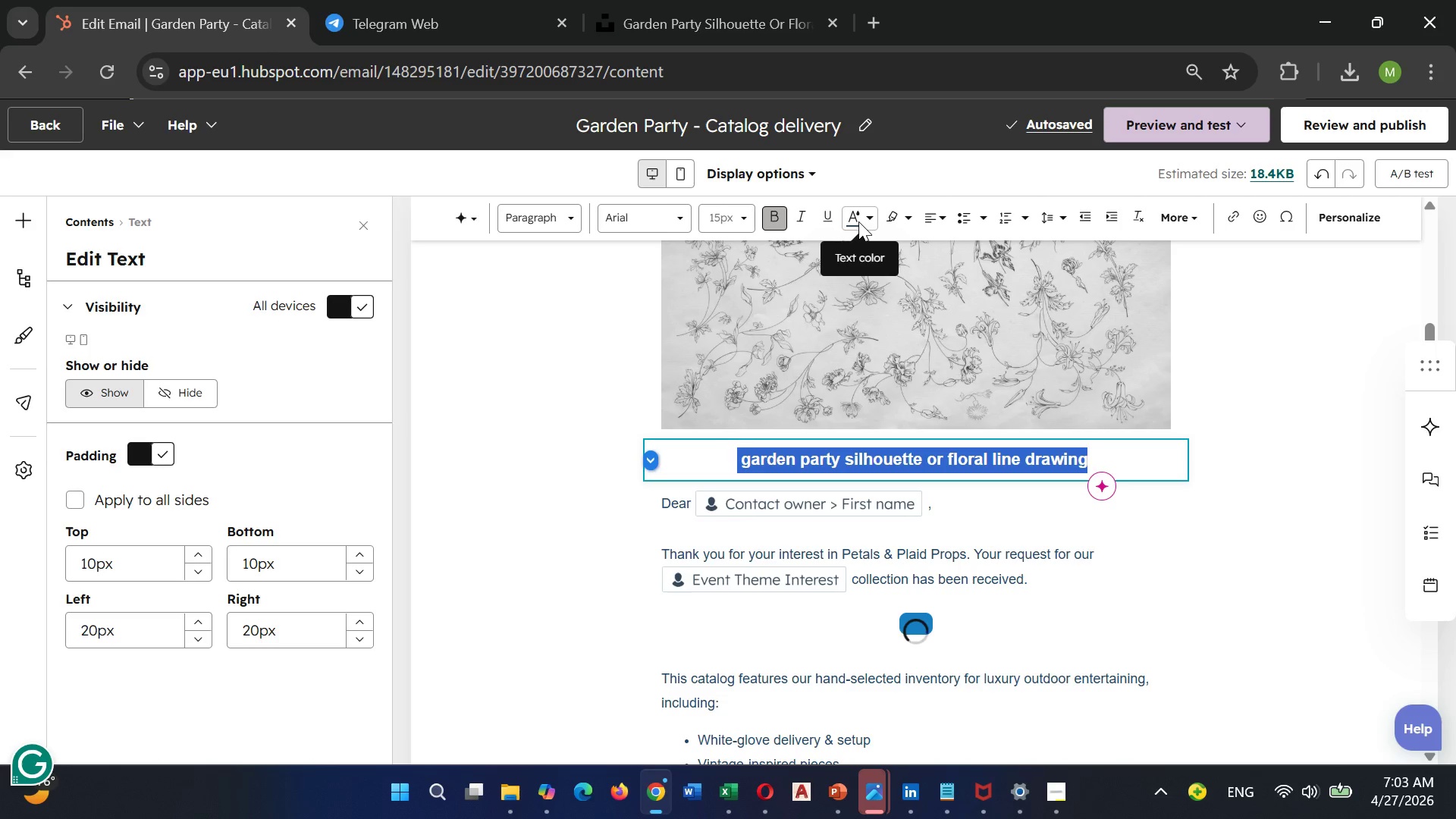 
mouse_move([839, 221])
 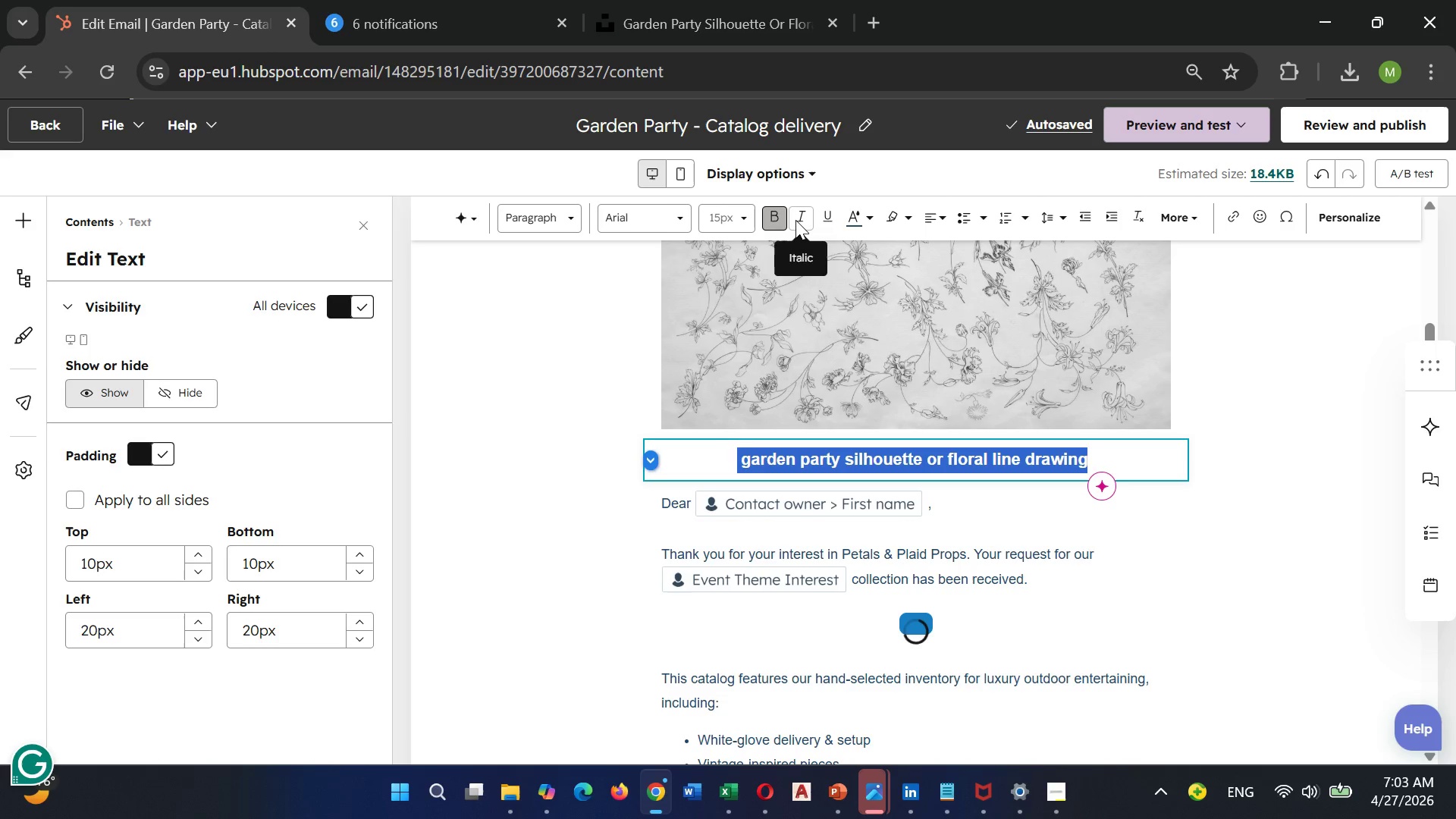 
left_click([795, 220])
 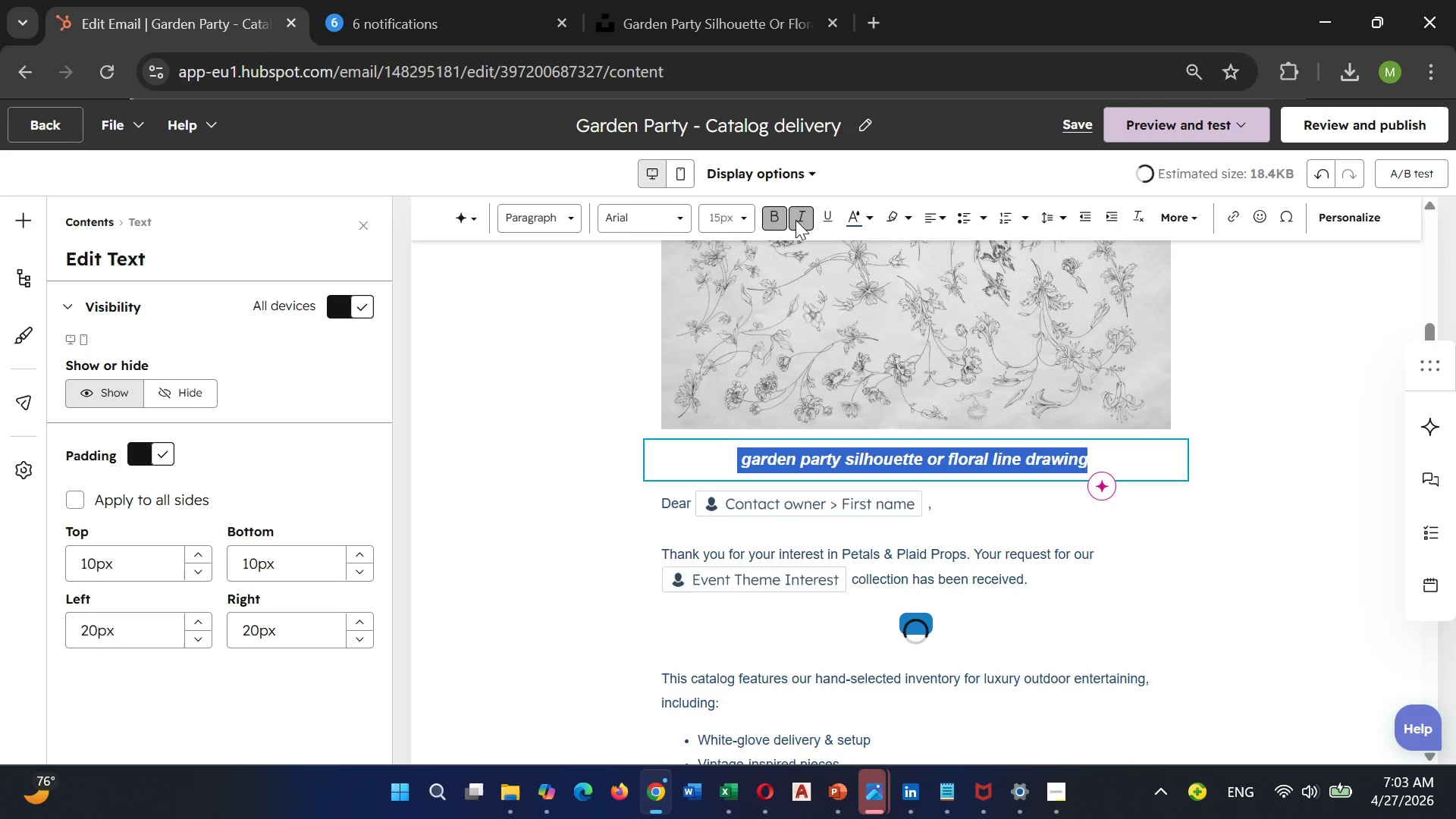 
left_click([795, 220])
 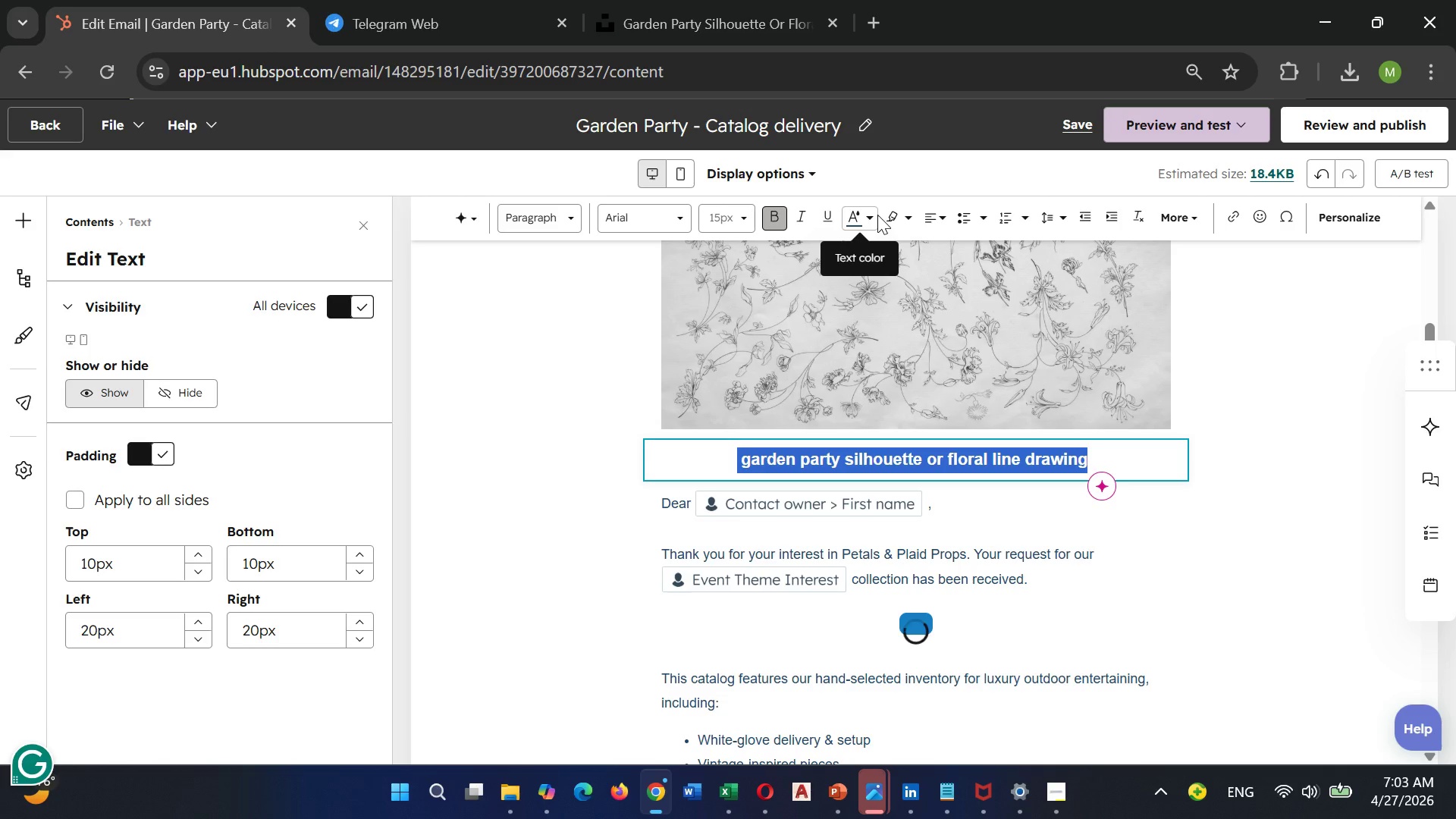 
left_click([870, 217])
 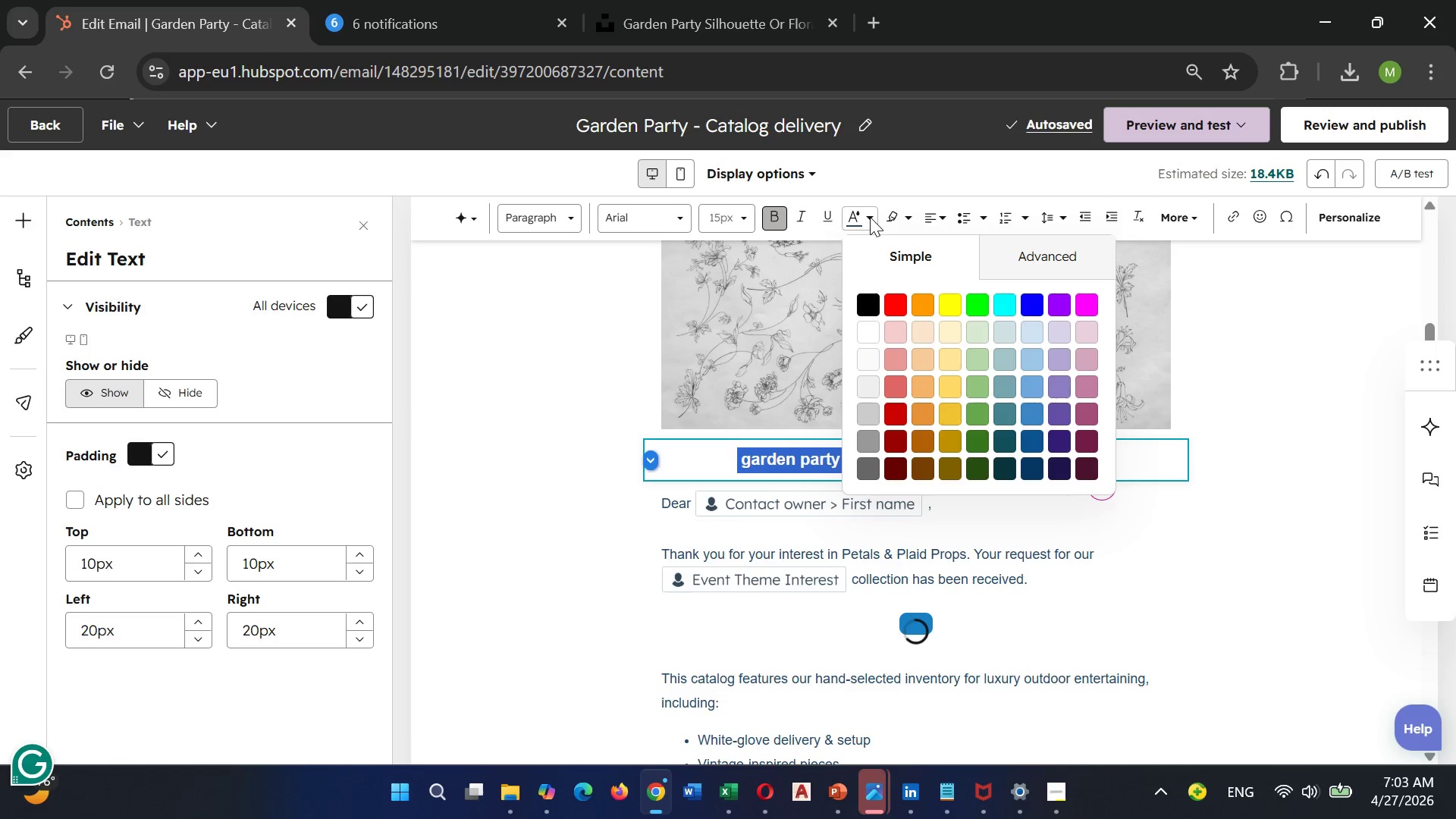 
left_click([870, 217])
 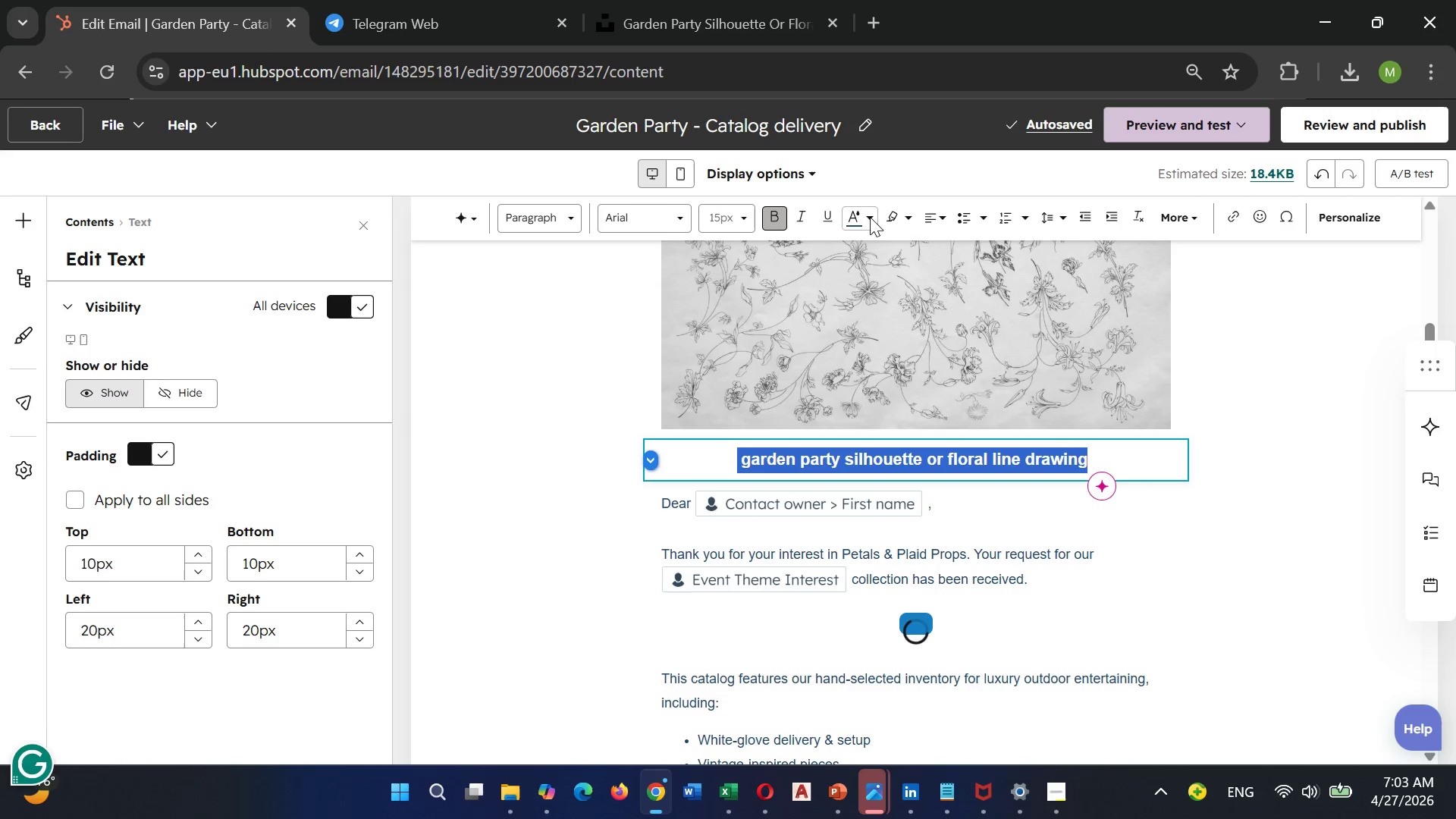 
mouse_move([799, 216])
 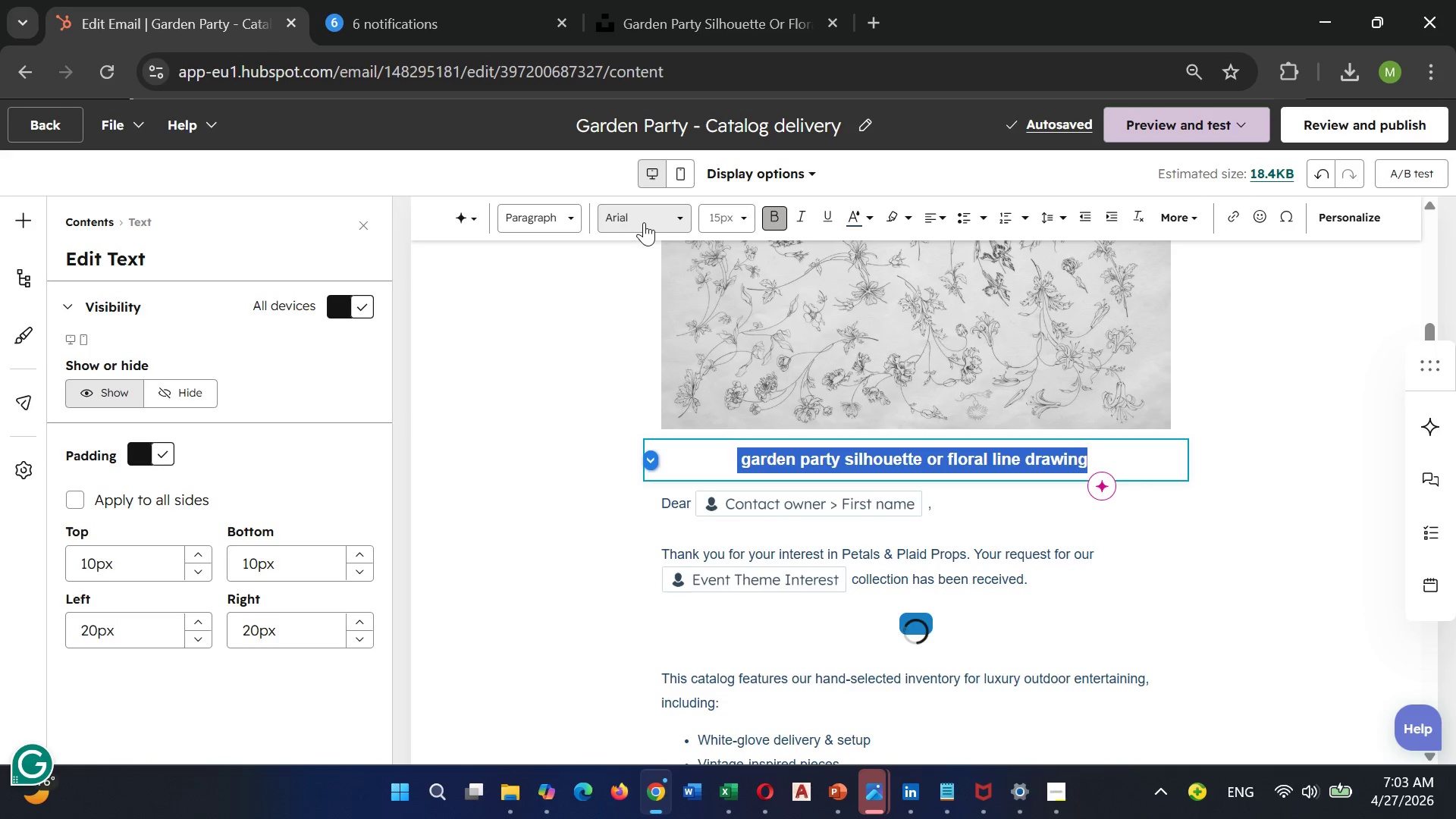 
left_click([644, 222])
 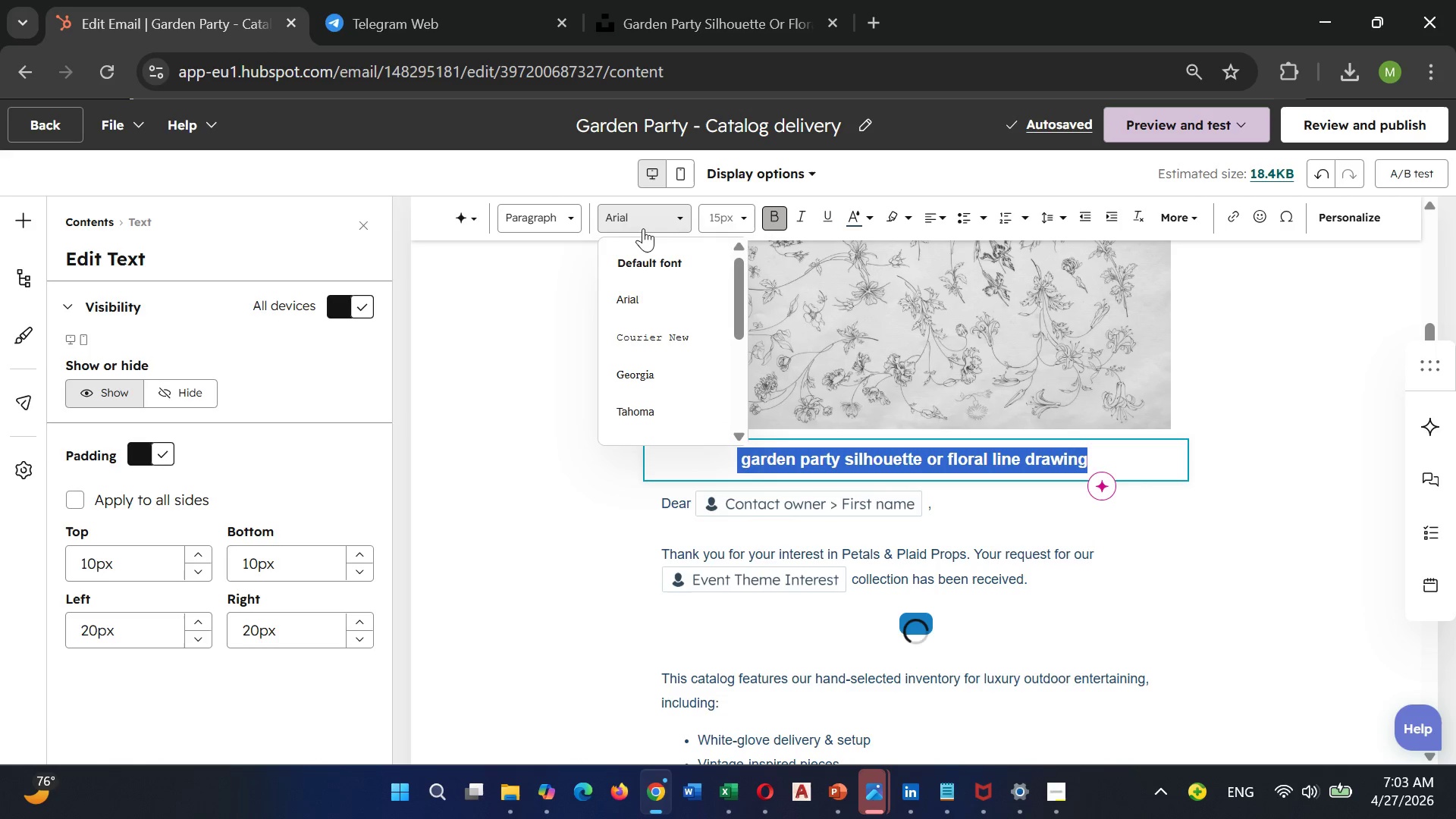 
scroll: coordinate [651, 322], scroll_direction: down, amount: 1.0
 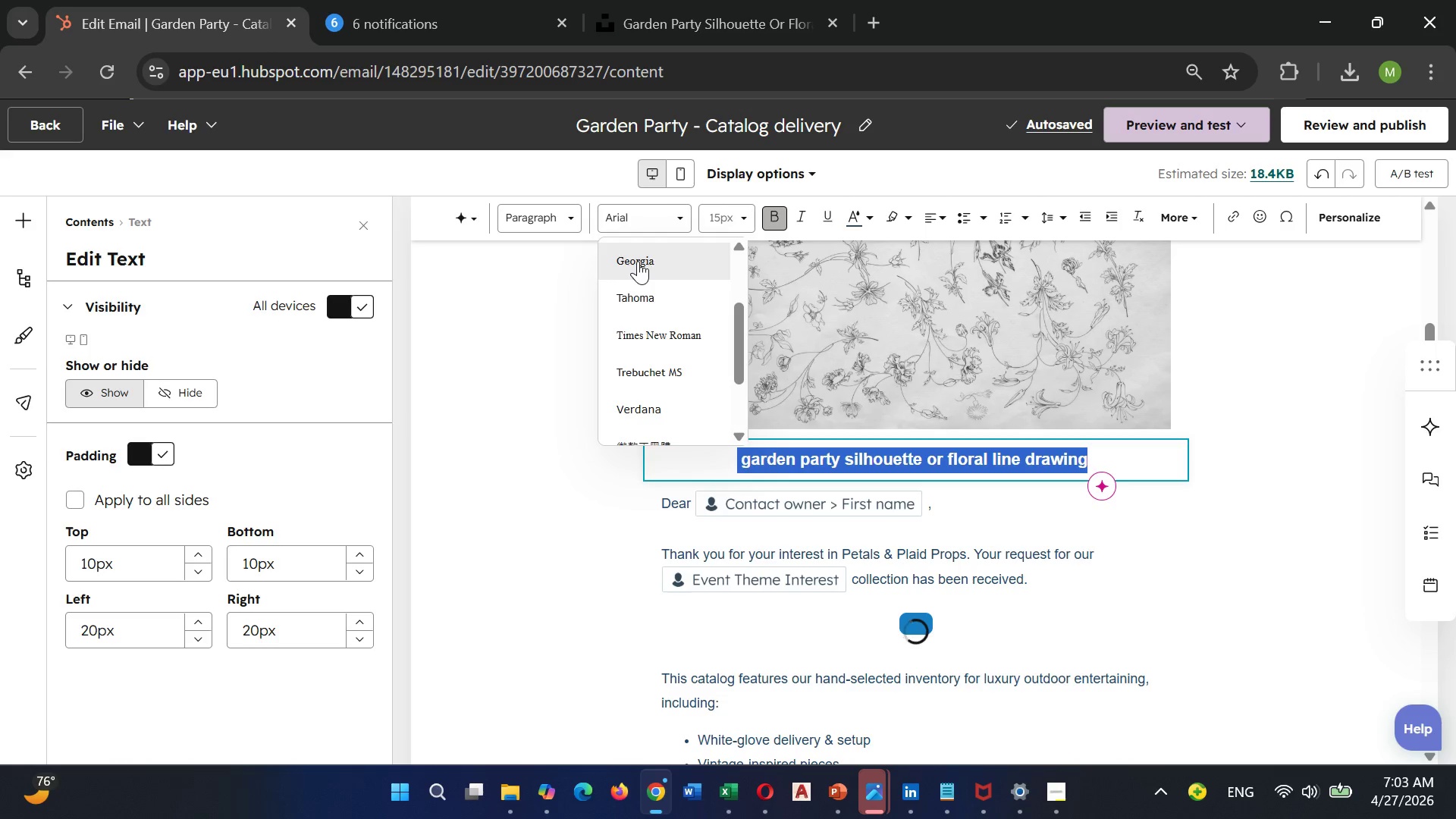 
left_click([638, 261])
 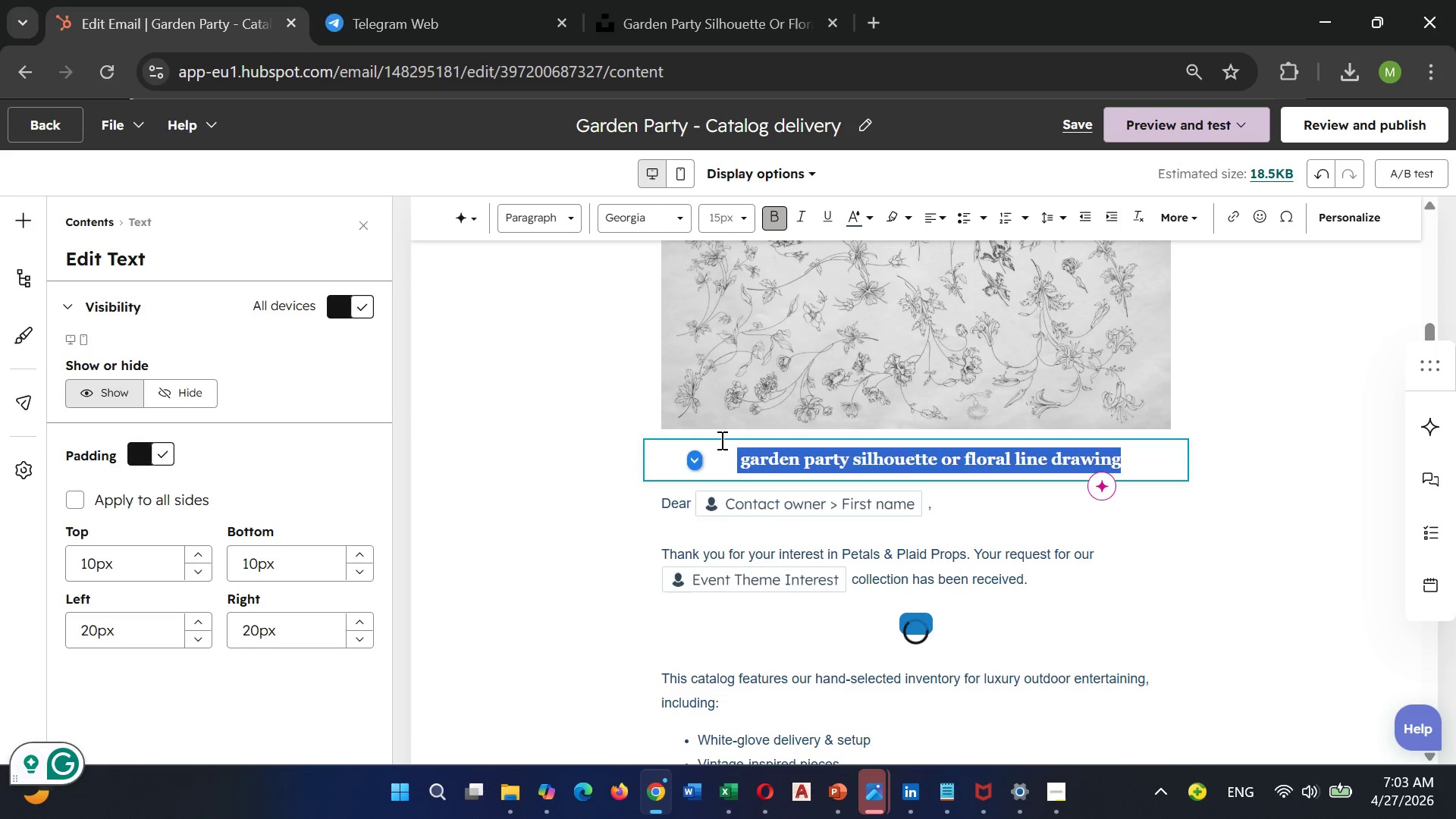 
left_click([713, 456])
 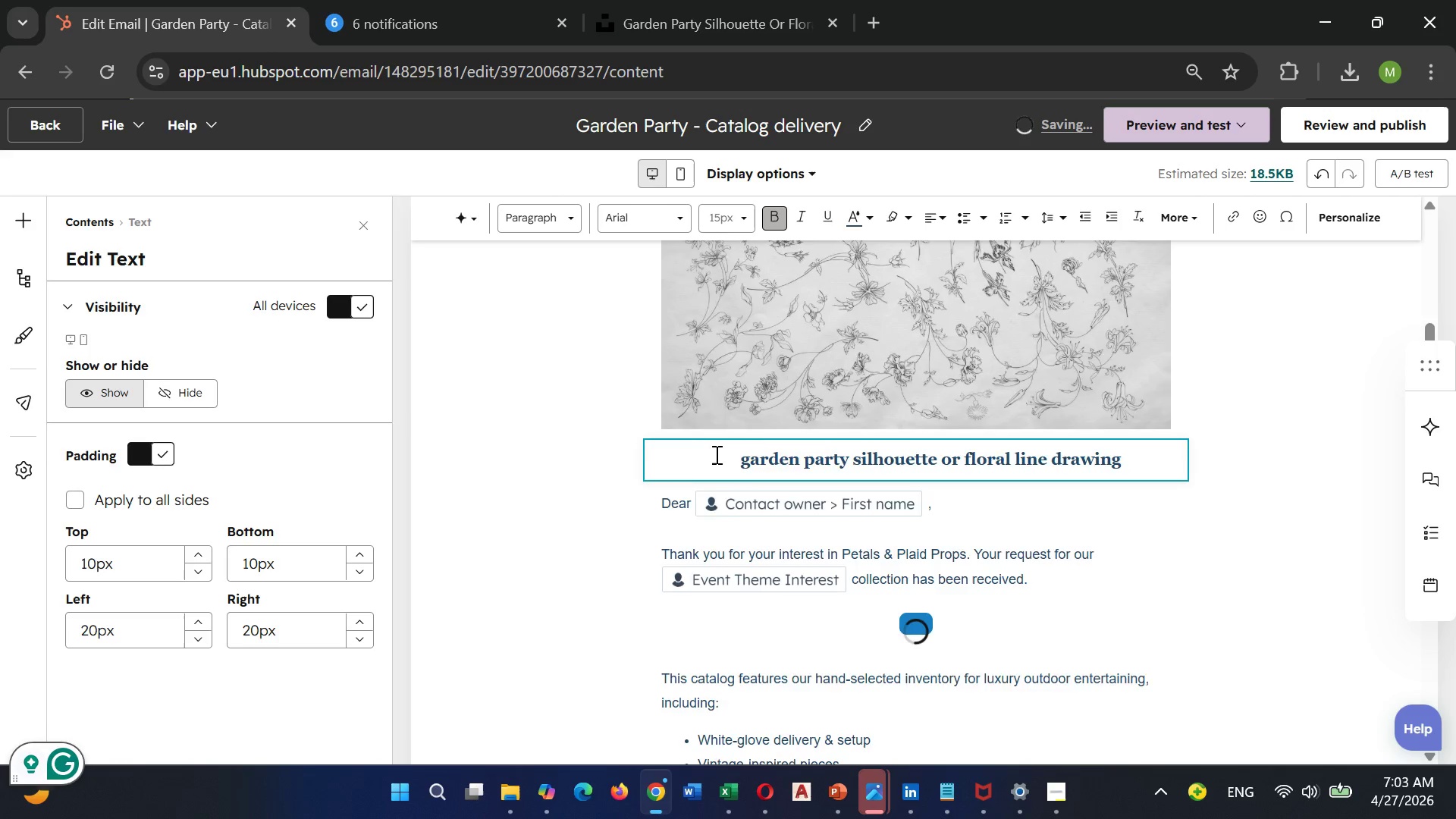 
scroll: coordinate [715, 454], scroll_direction: down, amount: 2.0
 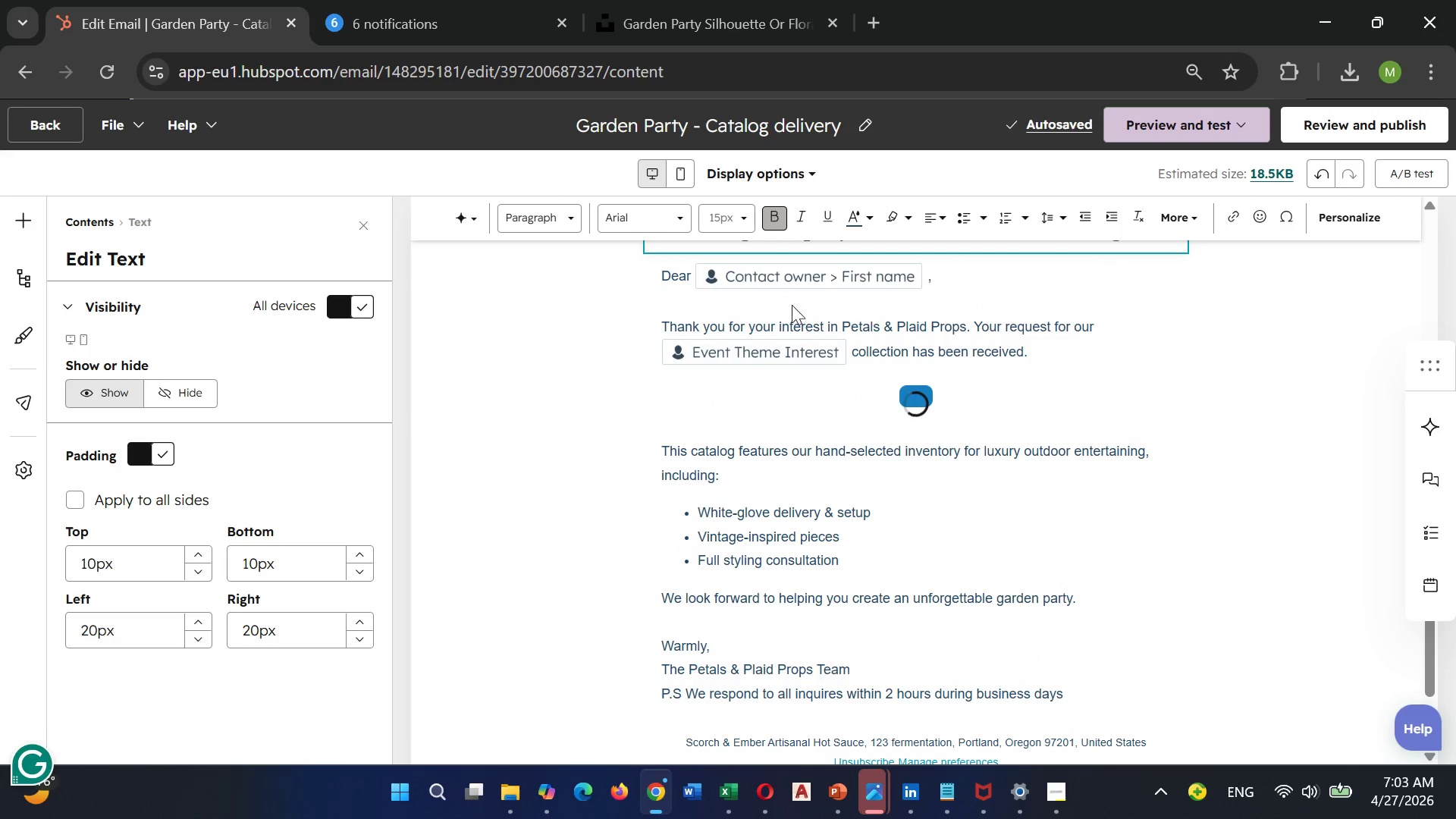 
left_click([792, 305])
 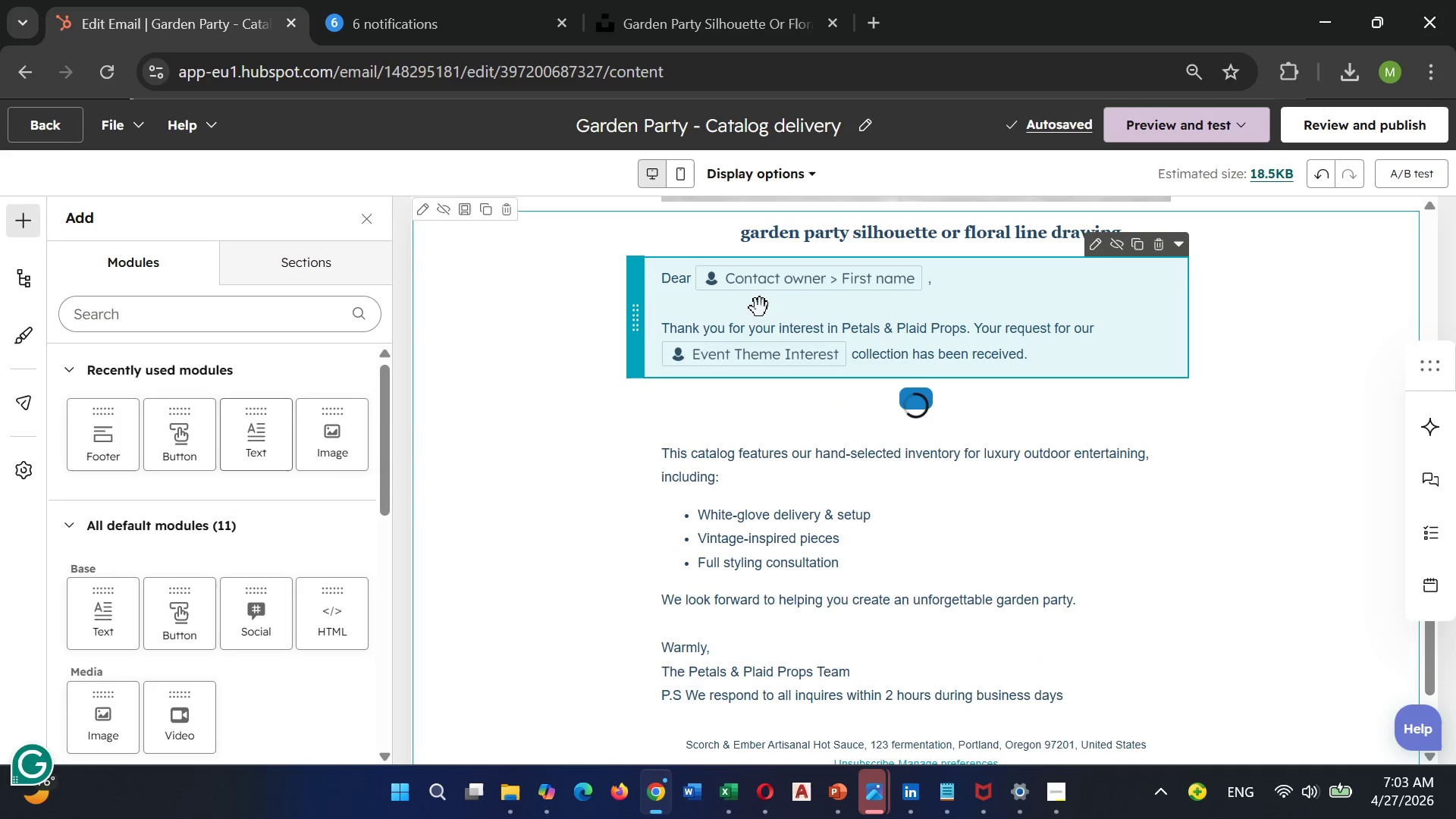 
key(Control+A)
 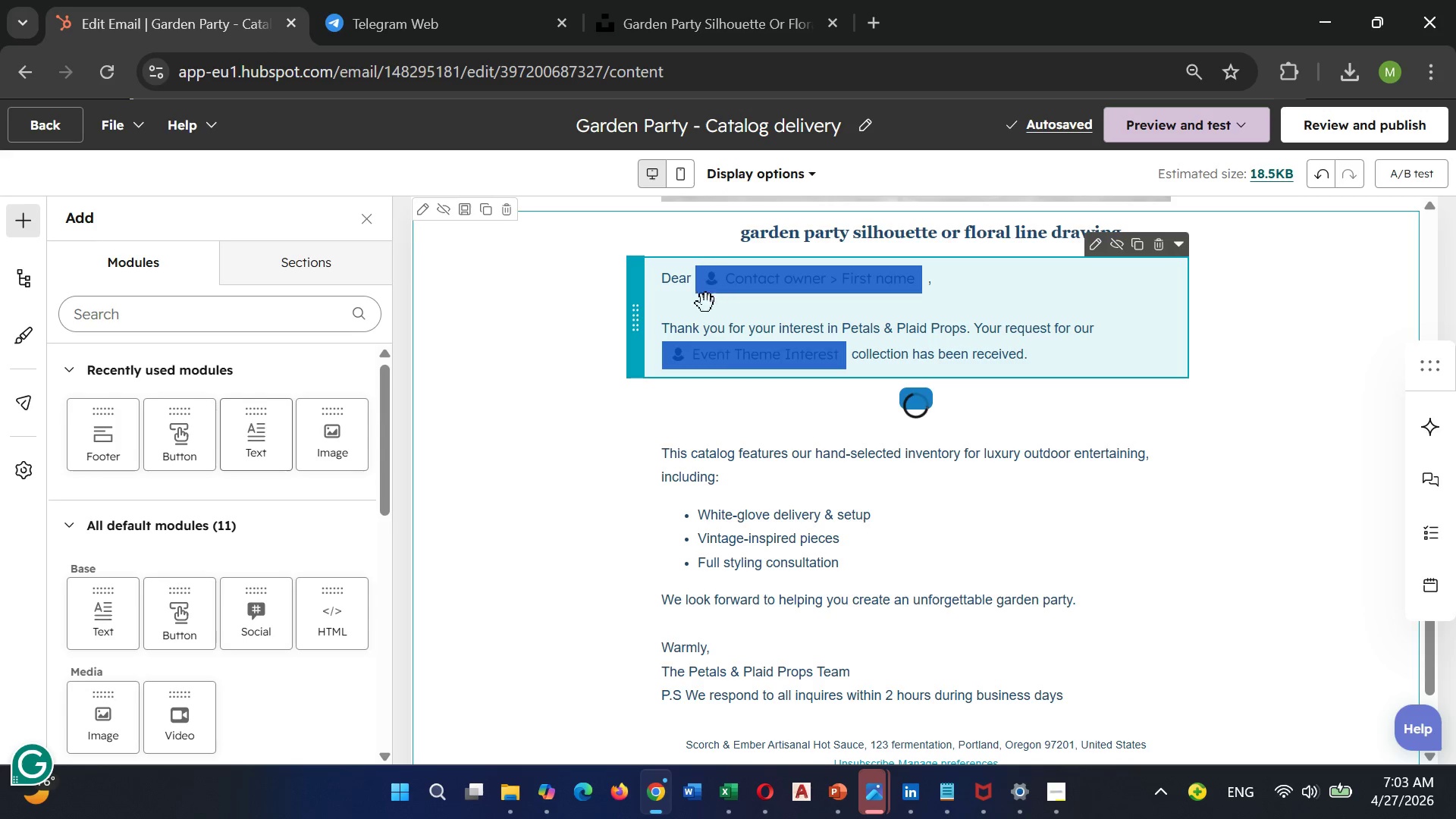 
left_click([705, 310])
 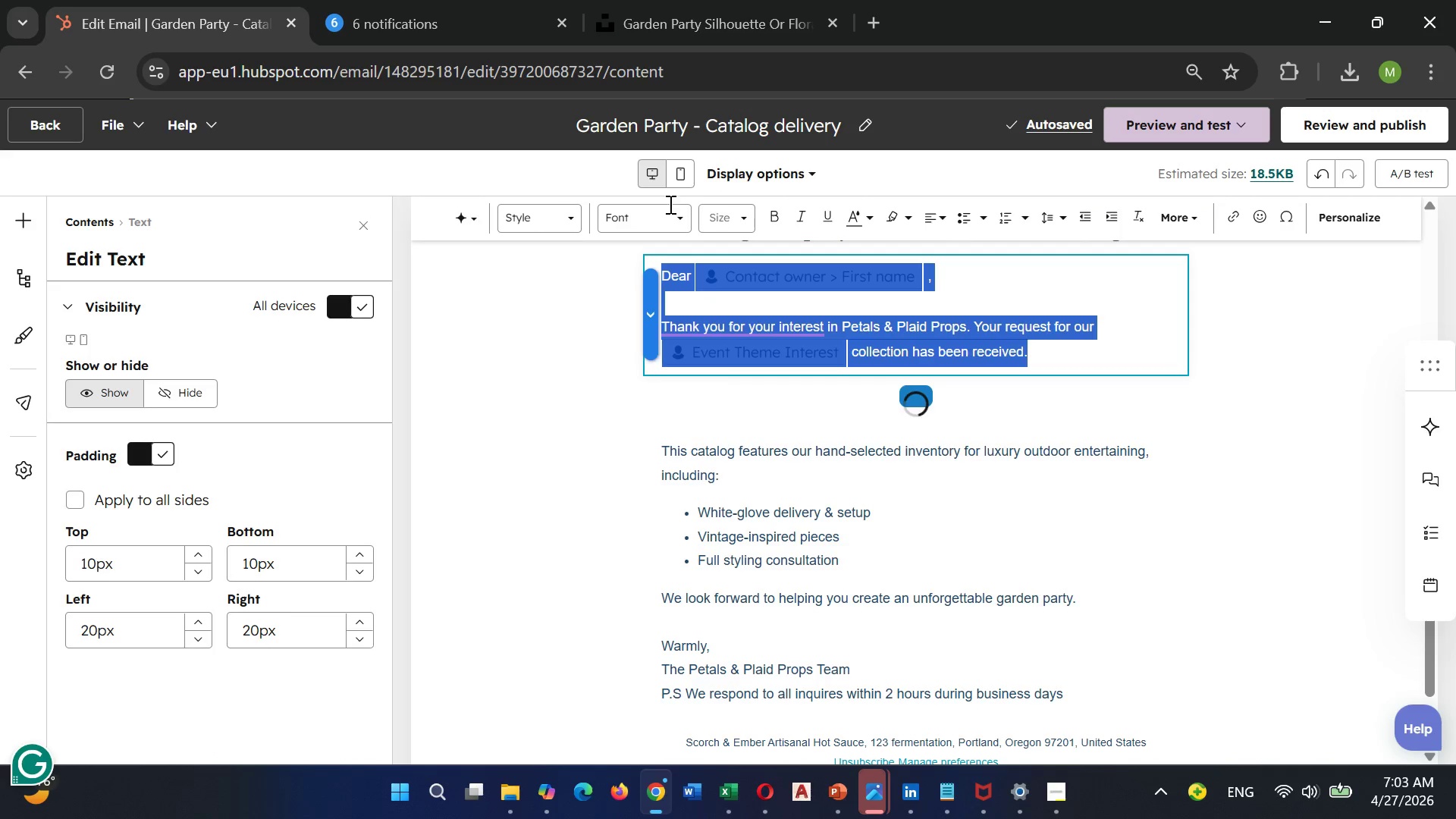 
left_click([640, 214])
 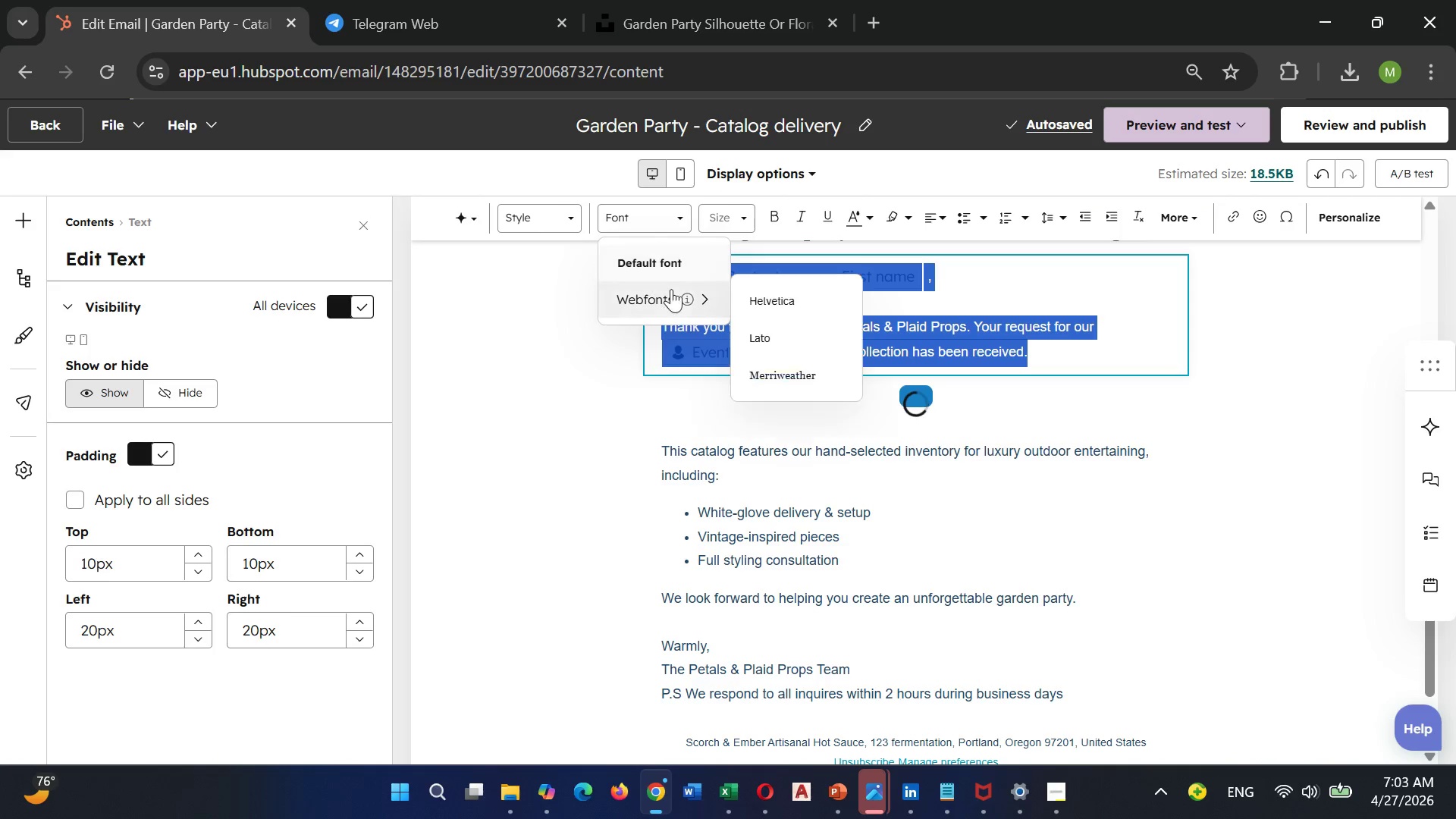 
wait(5.73)
 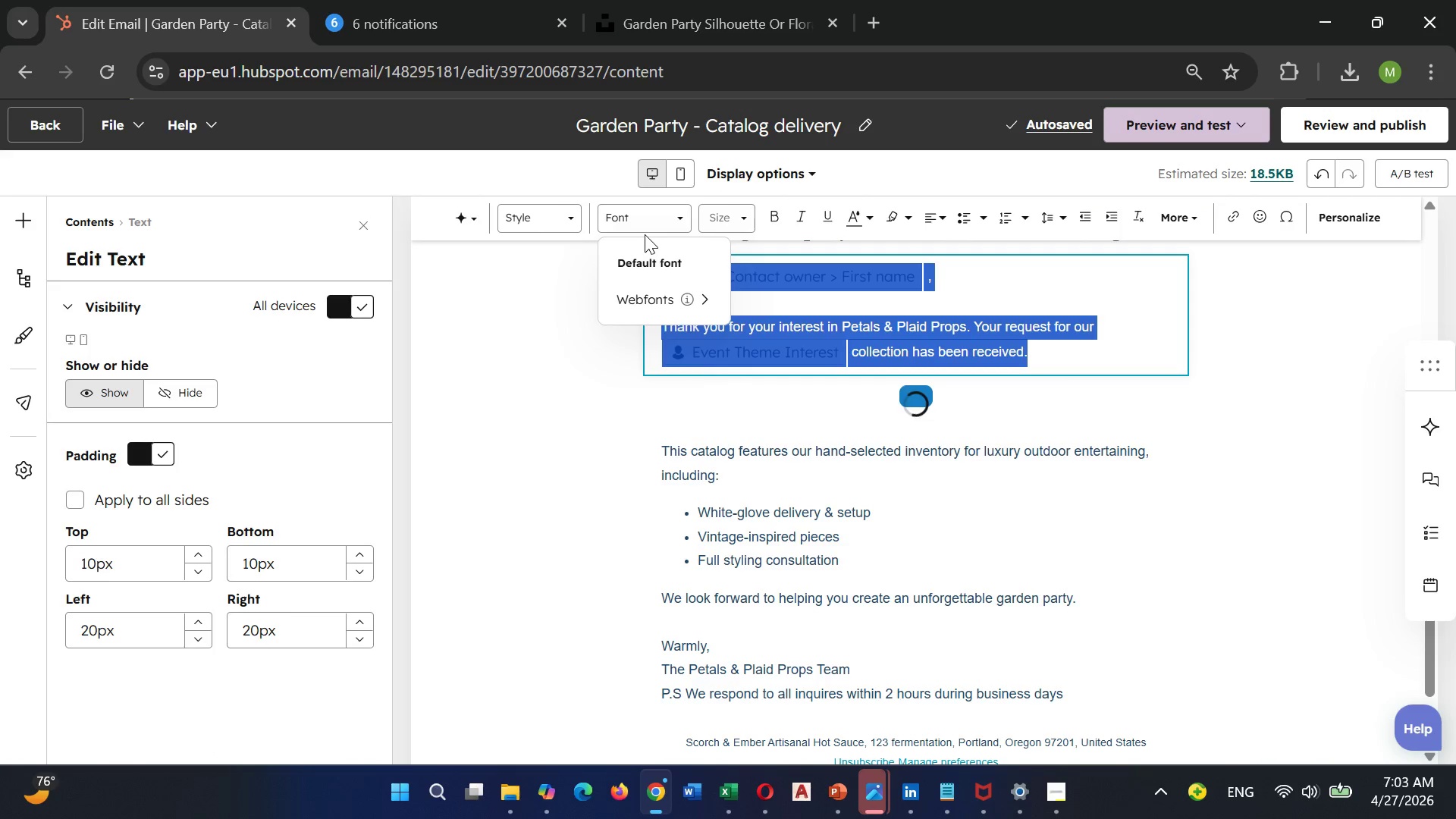 
mouse_move([797, 331])
 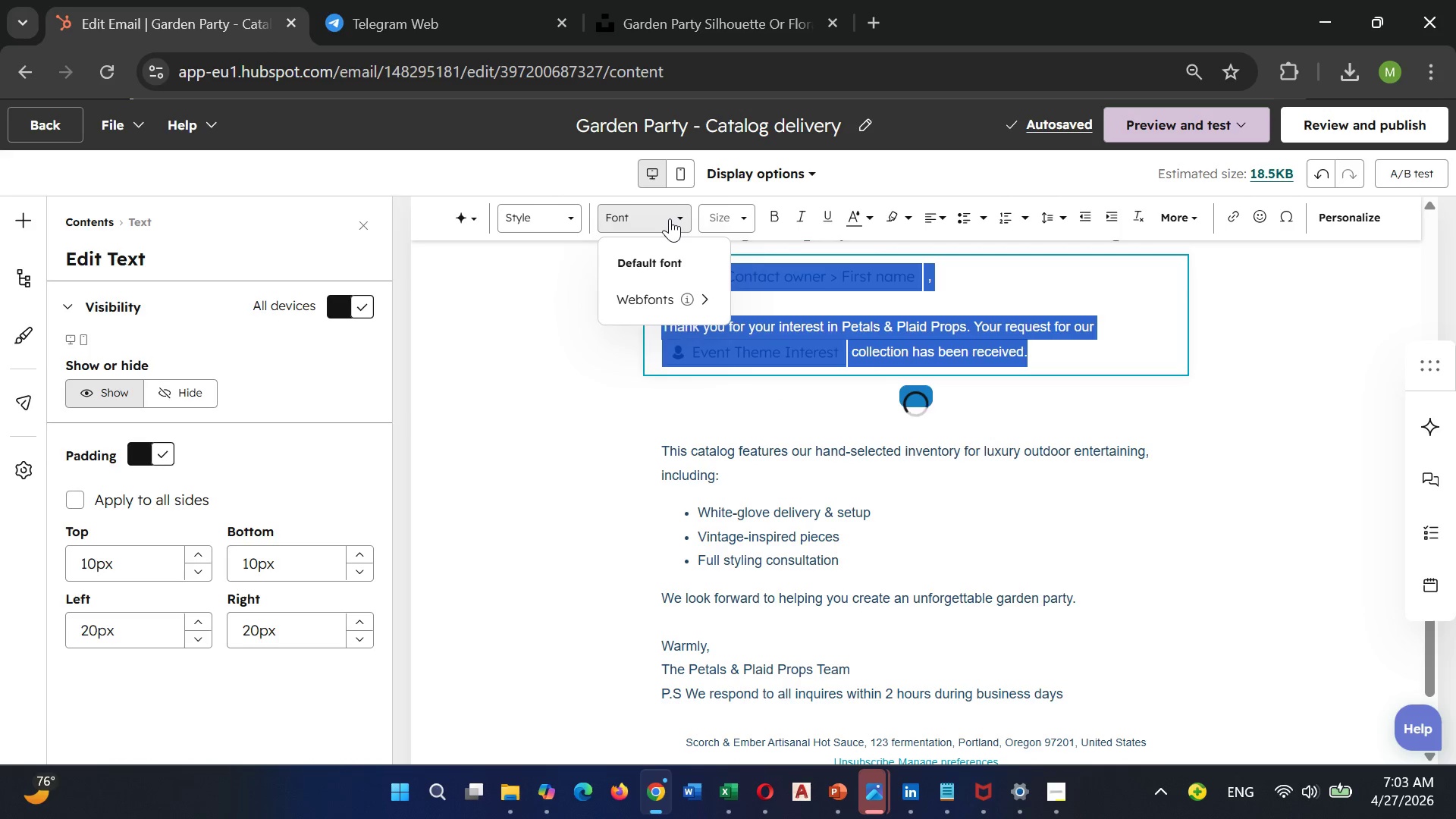 
left_click([670, 218])
 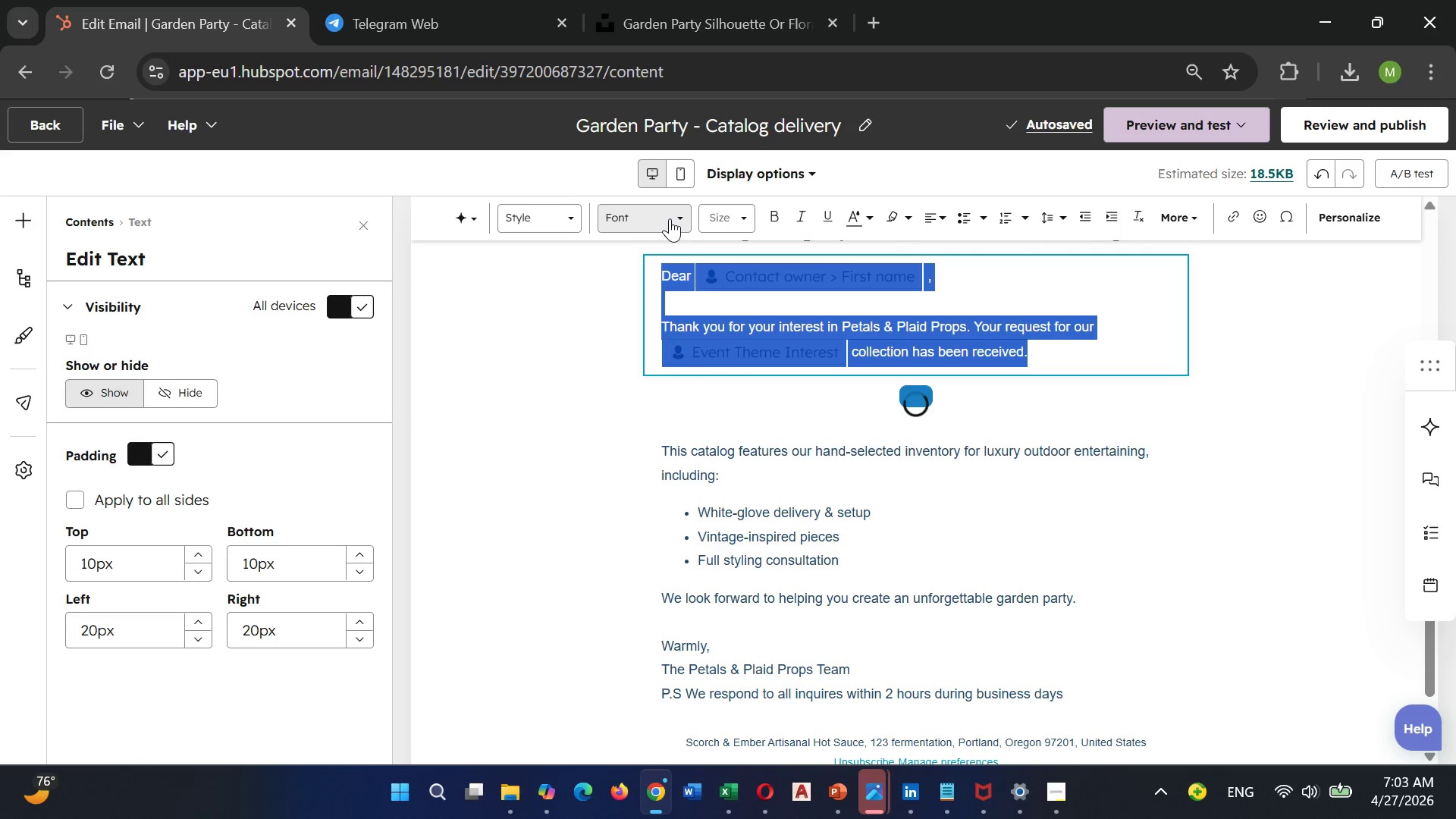 
left_click([670, 218])
 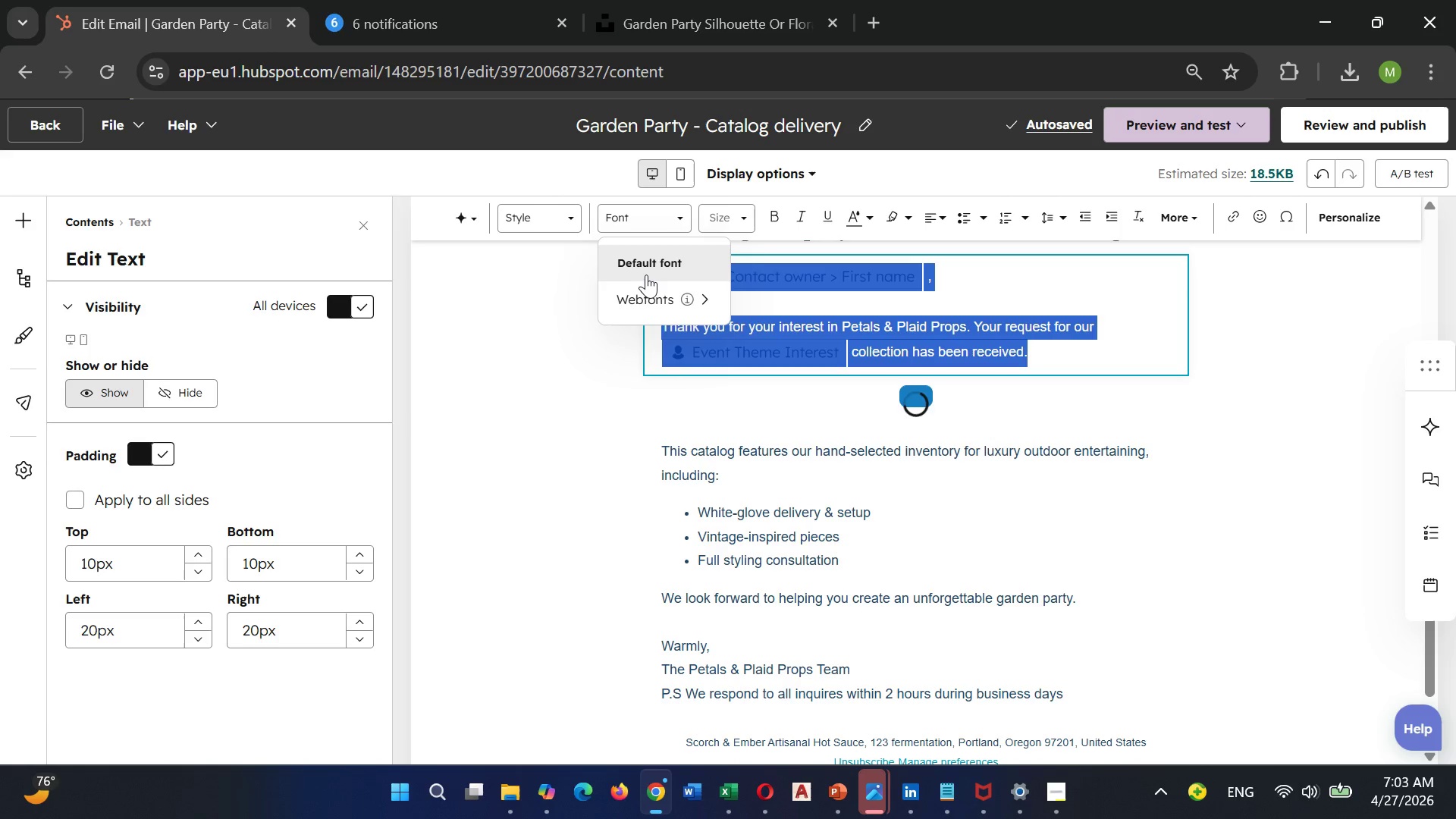 
left_click([650, 269])
 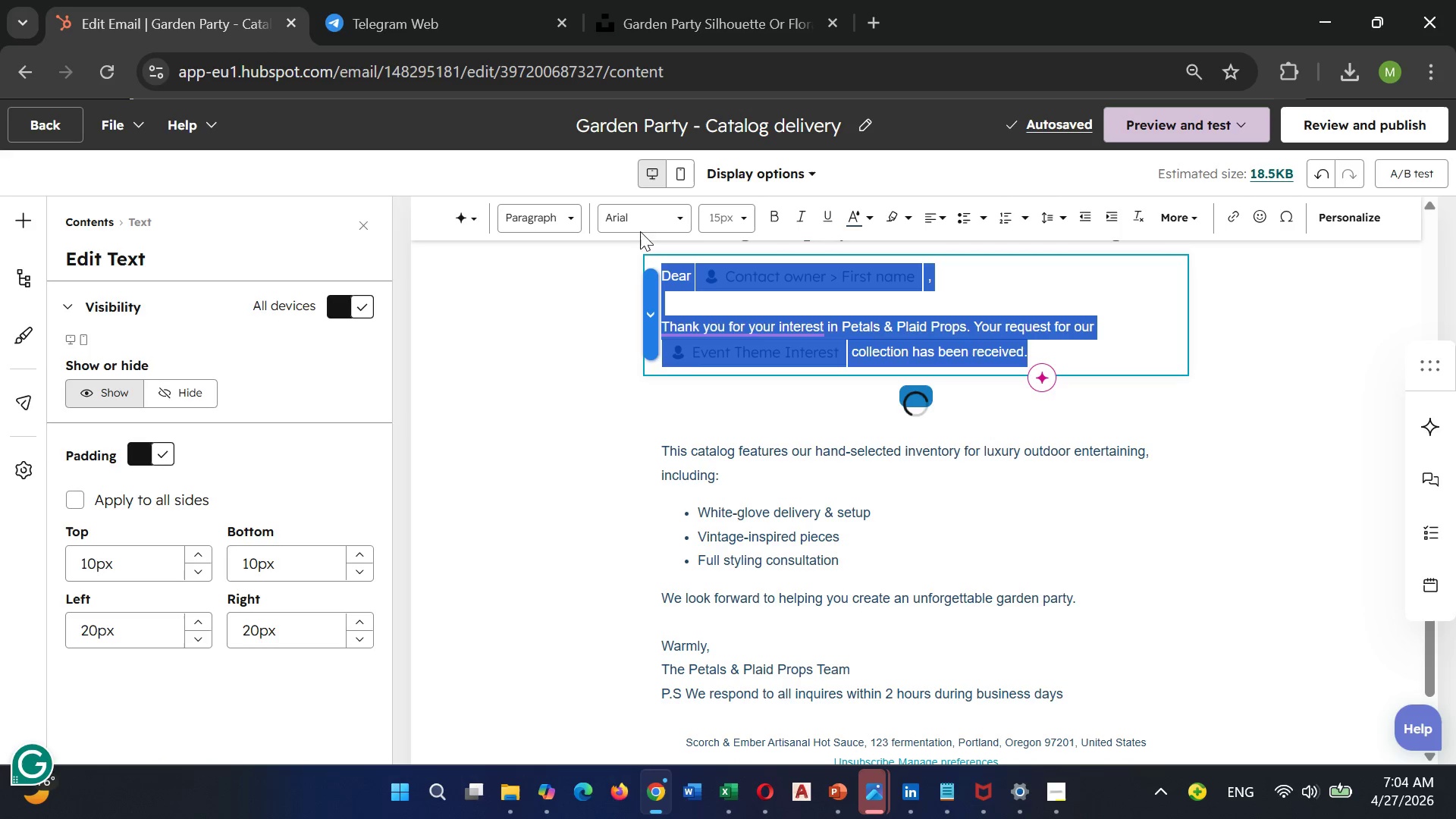 
left_click([640, 227])
 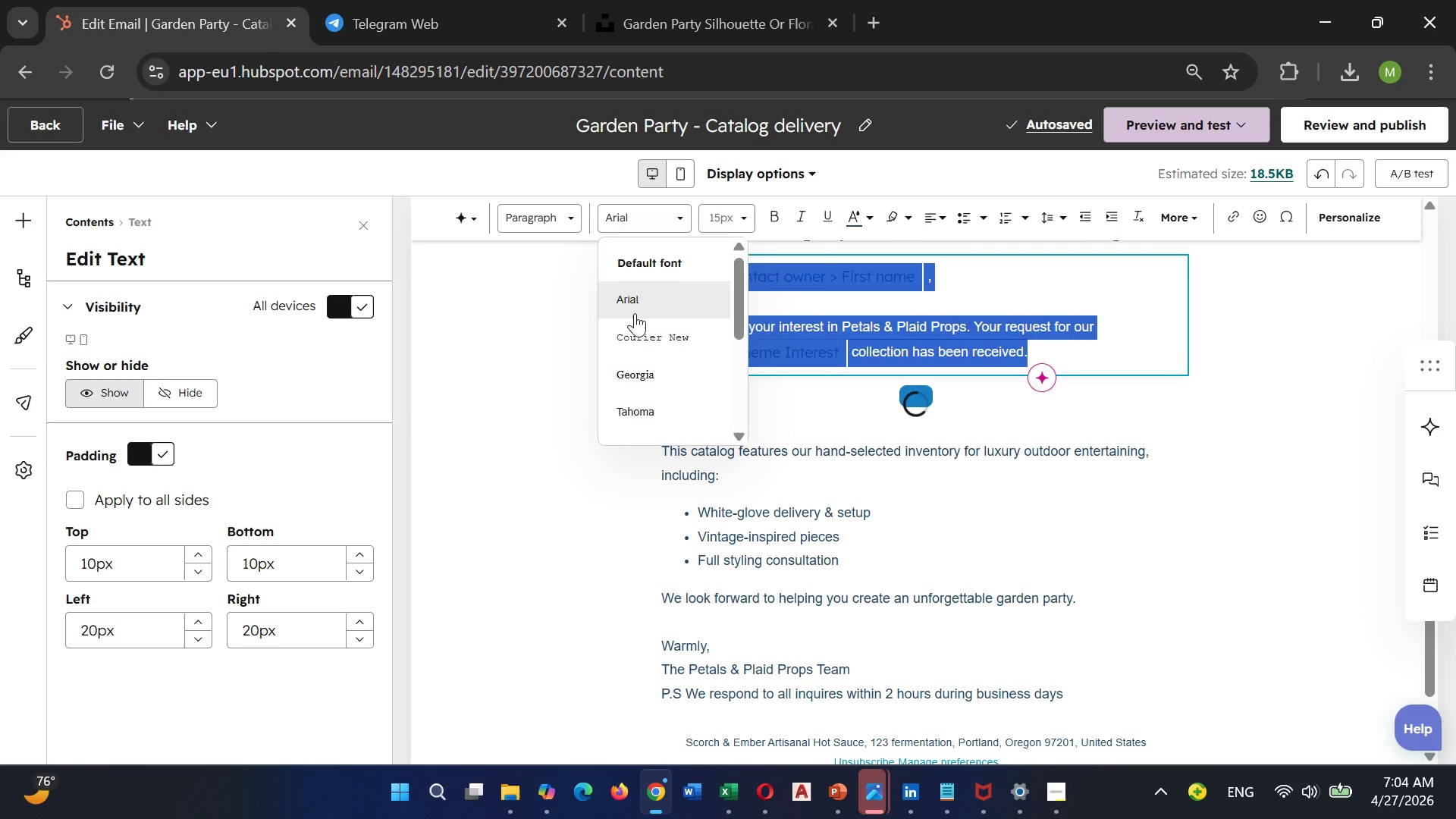 
scroll: coordinate [635, 313], scroll_direction: down, amount: 2.0
 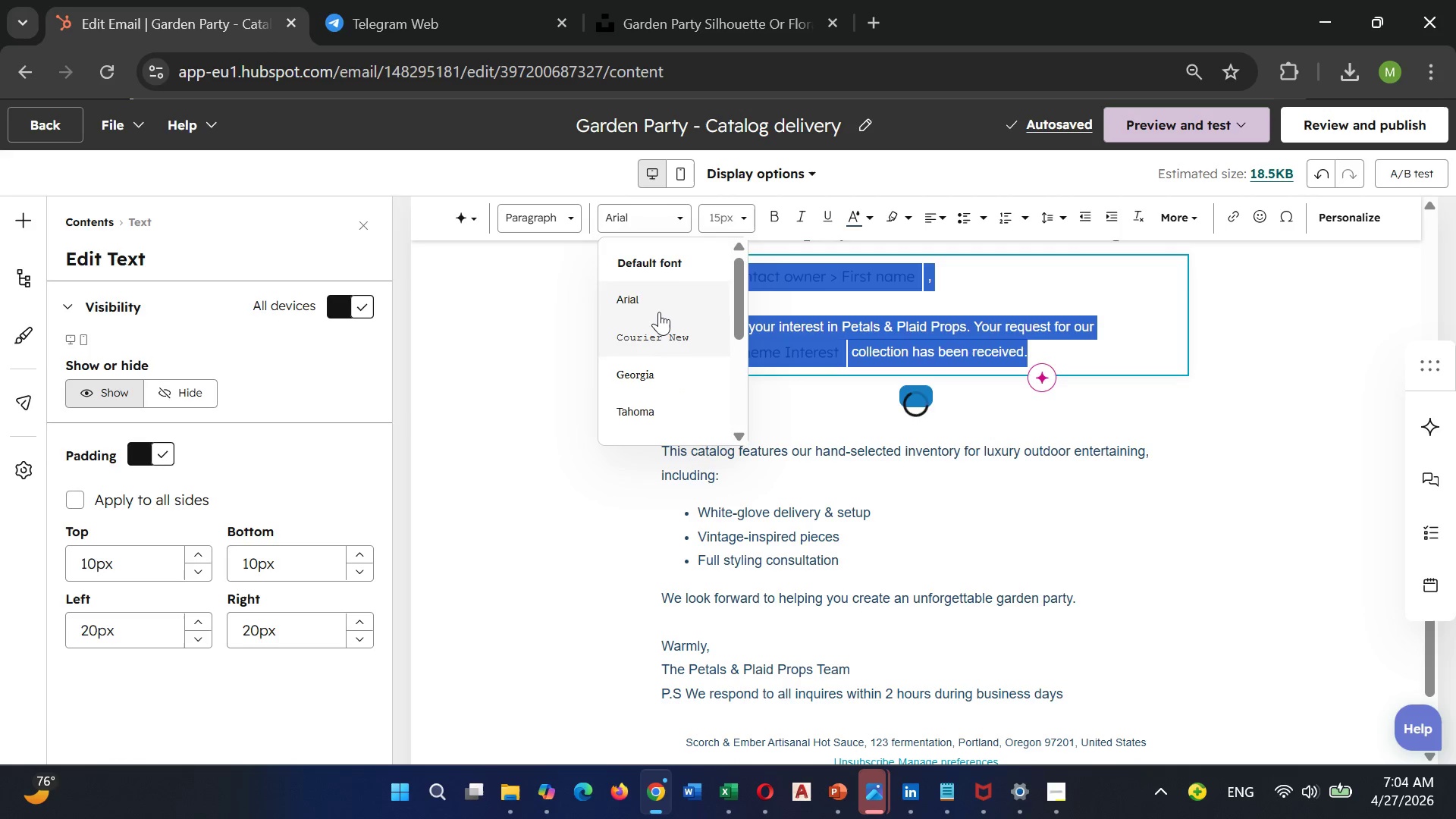 
scroll: coordinate [659, 312], scroll_direction: up, amount: 1.0
 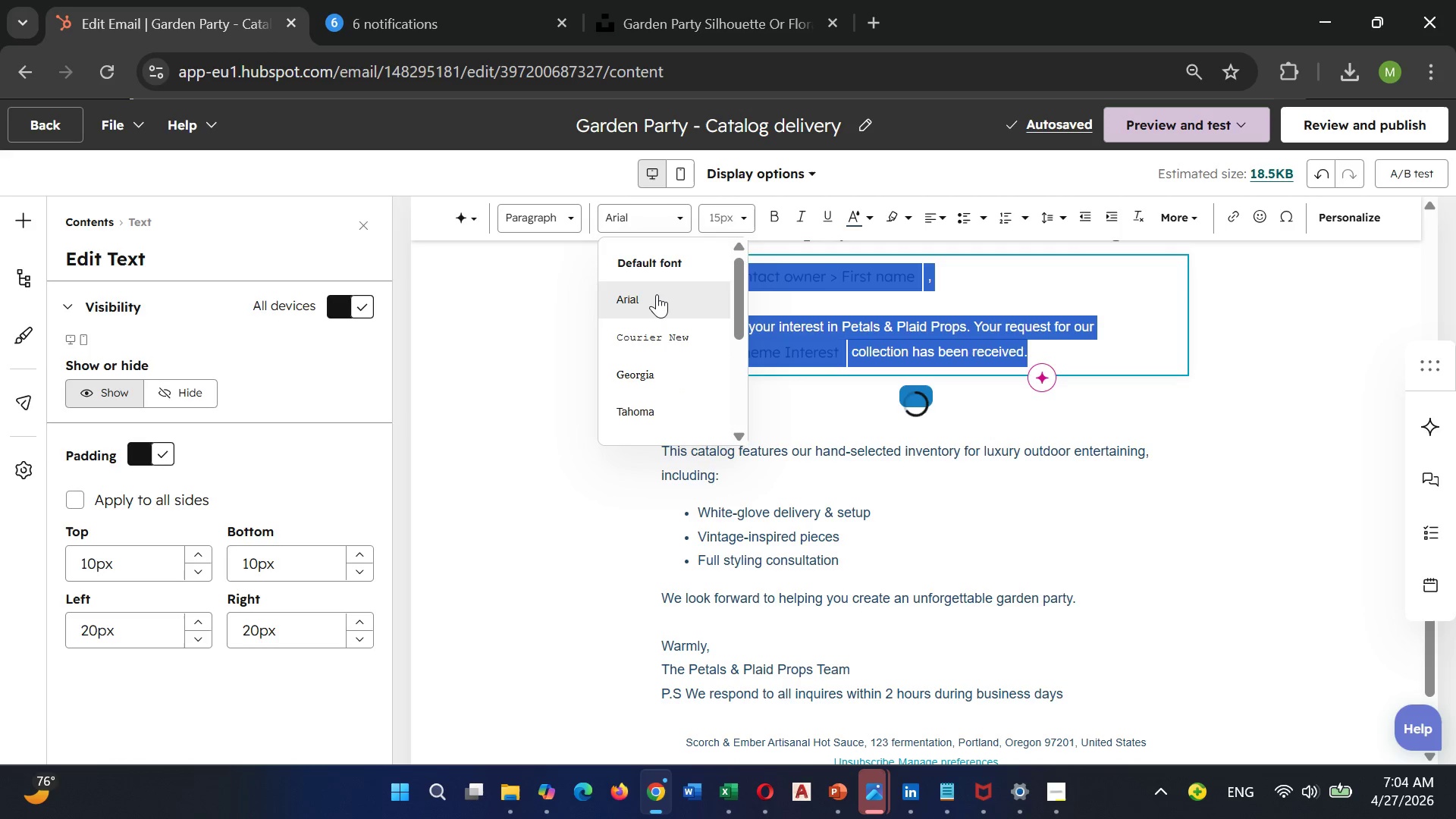 
left_click([657, 294])
 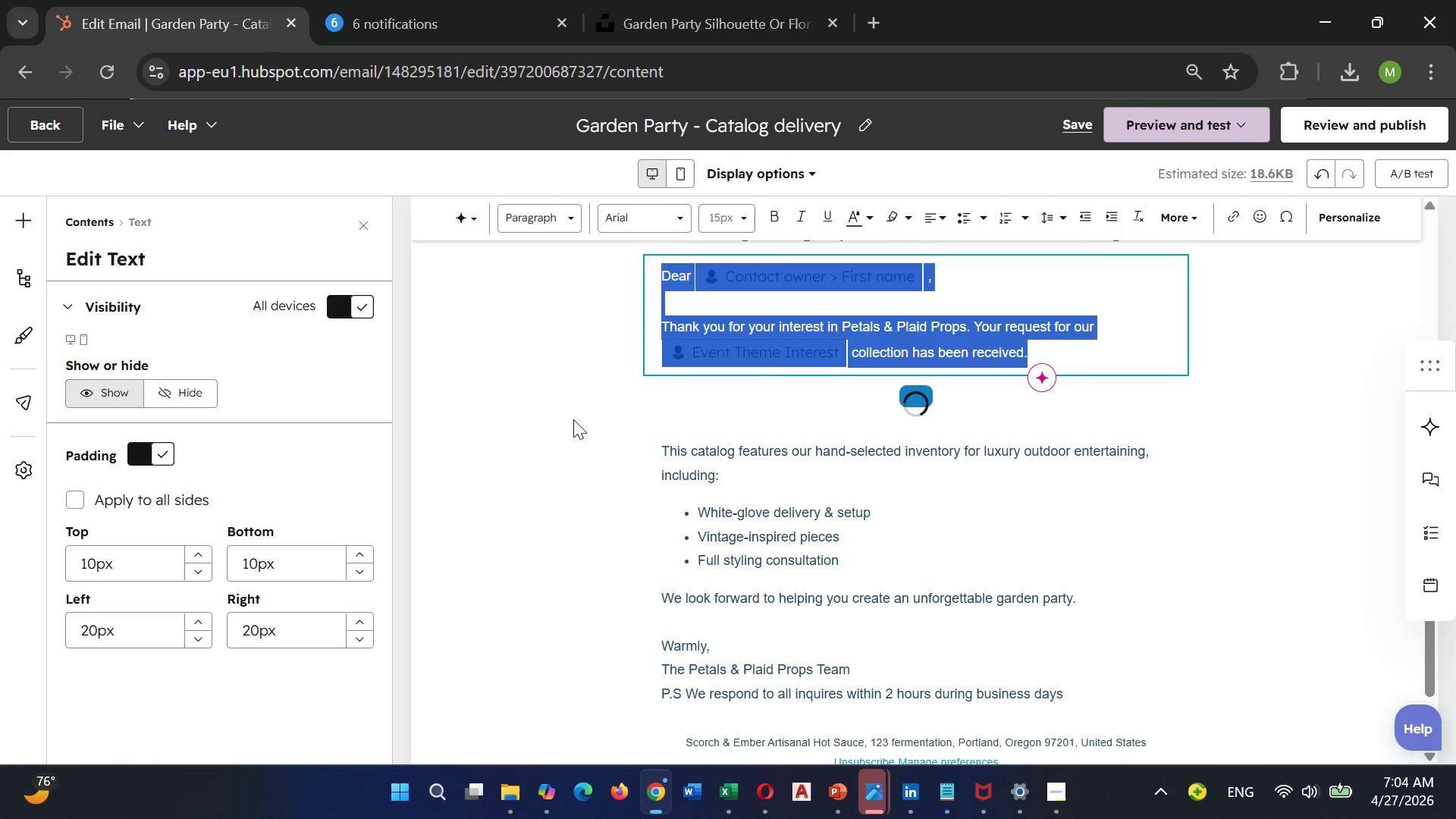 
left_click([573, 420])
 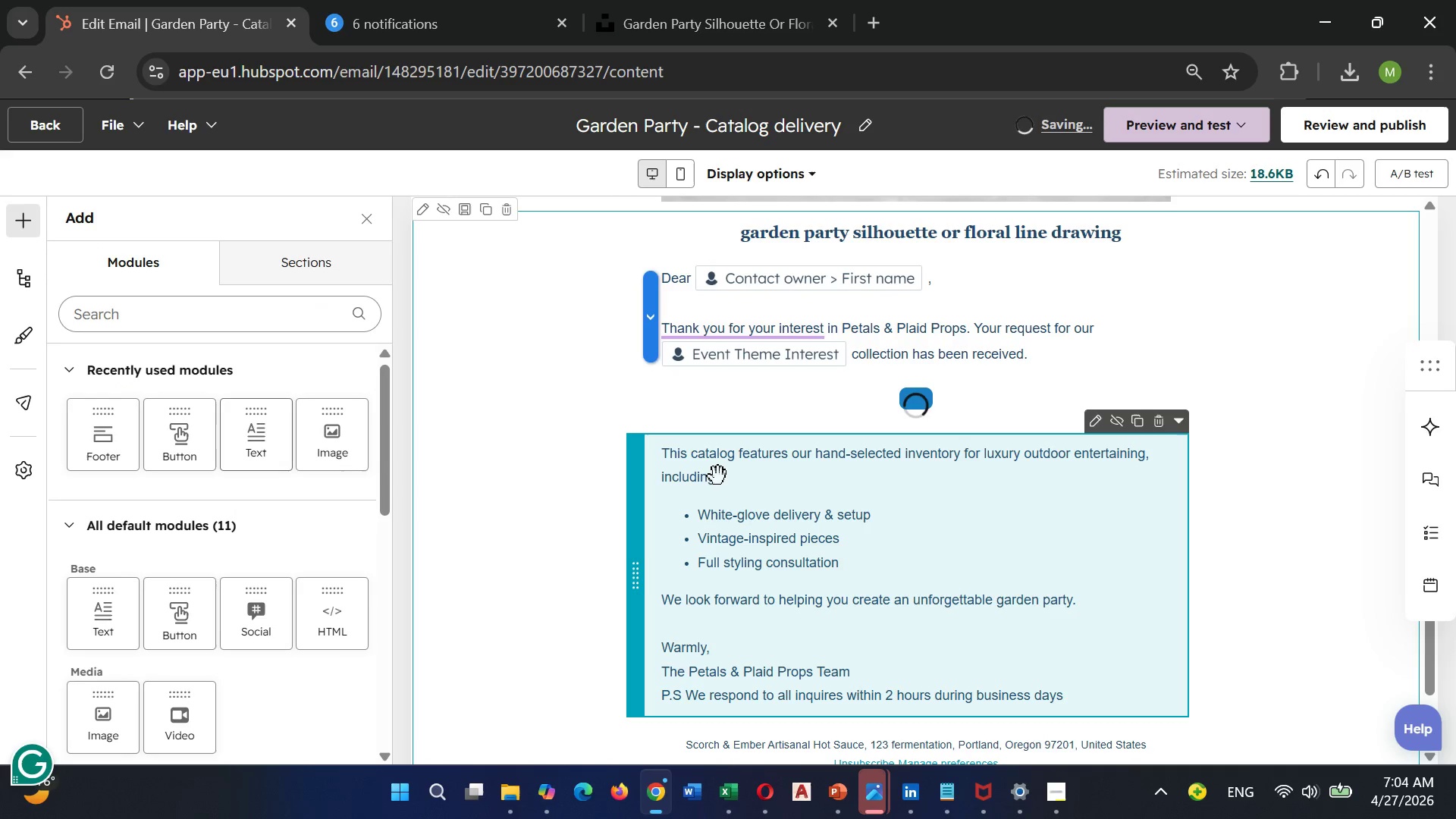 
scroll: coordinate [735, 463], scroll_direction: down, amount: 3.0
 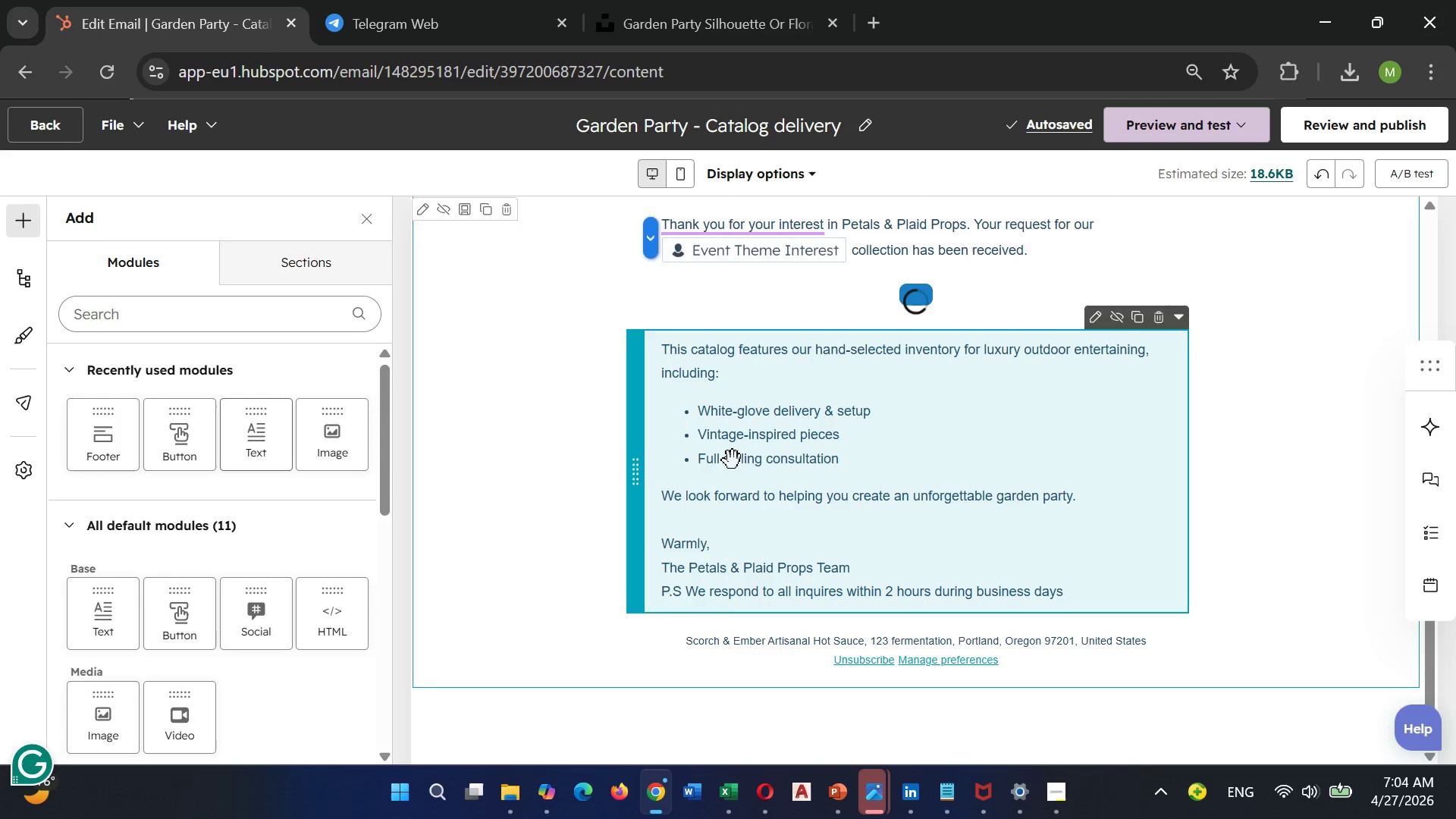 
wait(17.59)
 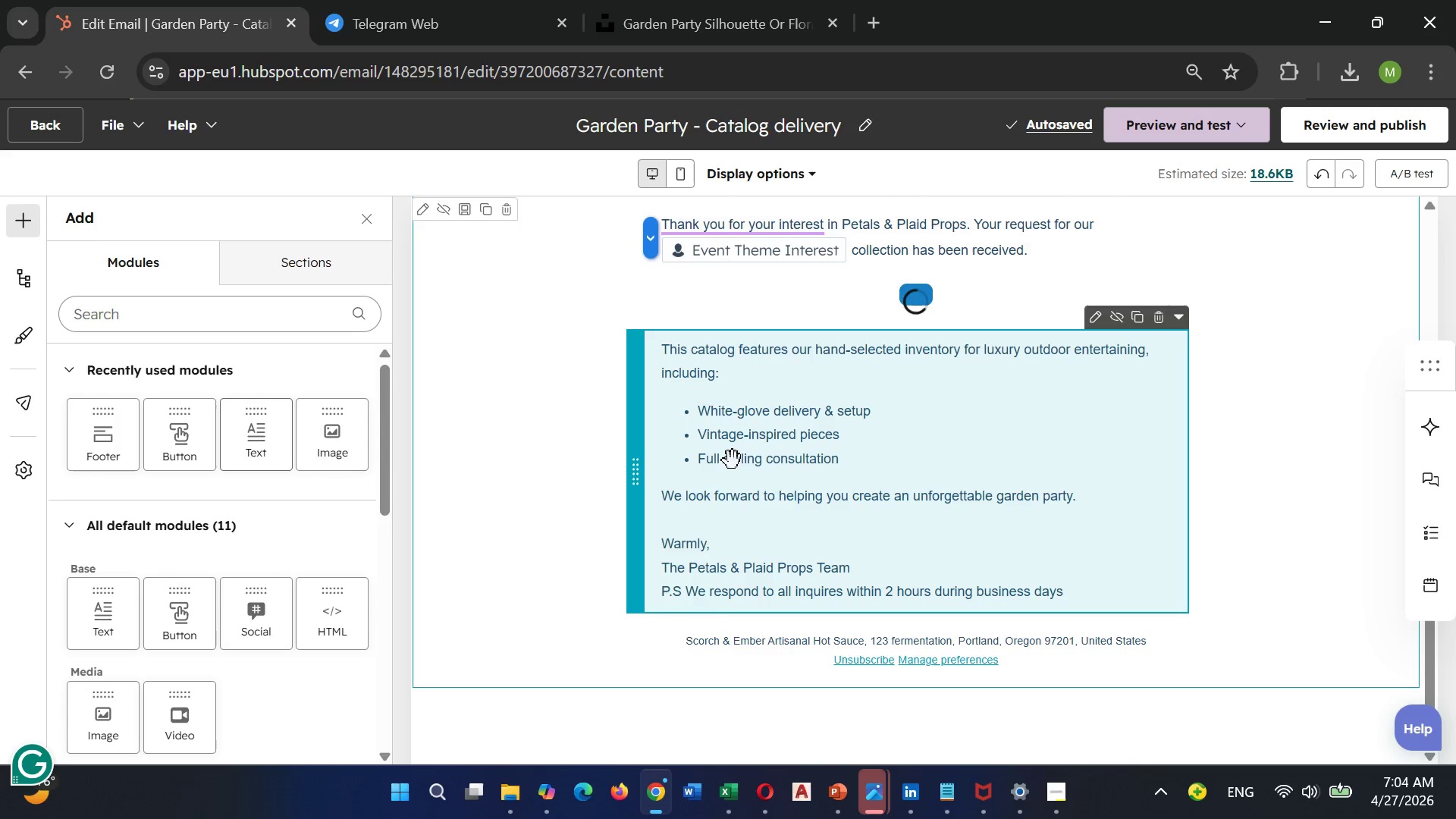 
left_click([1260, 497])
 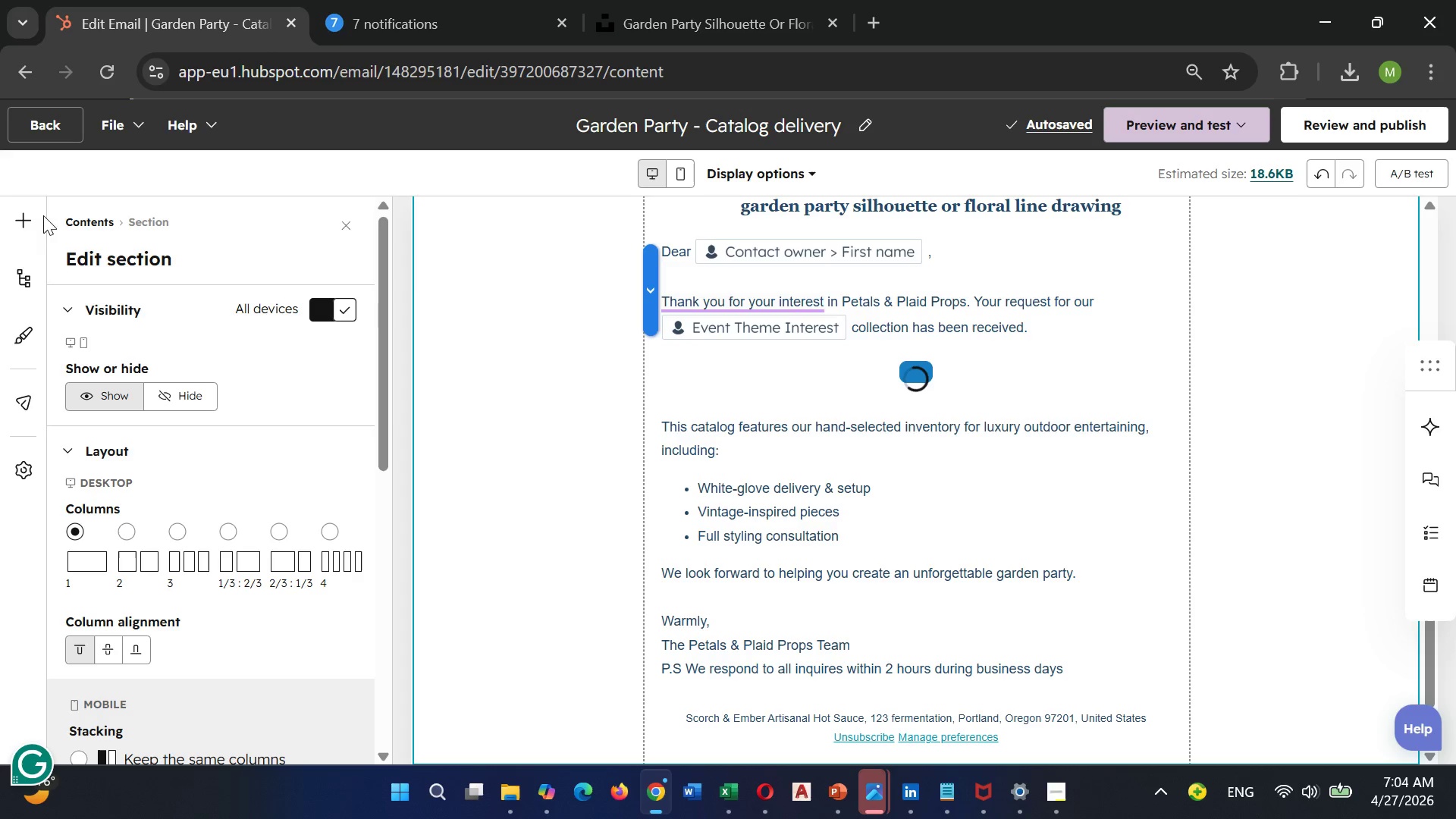 
wait(5.58)
 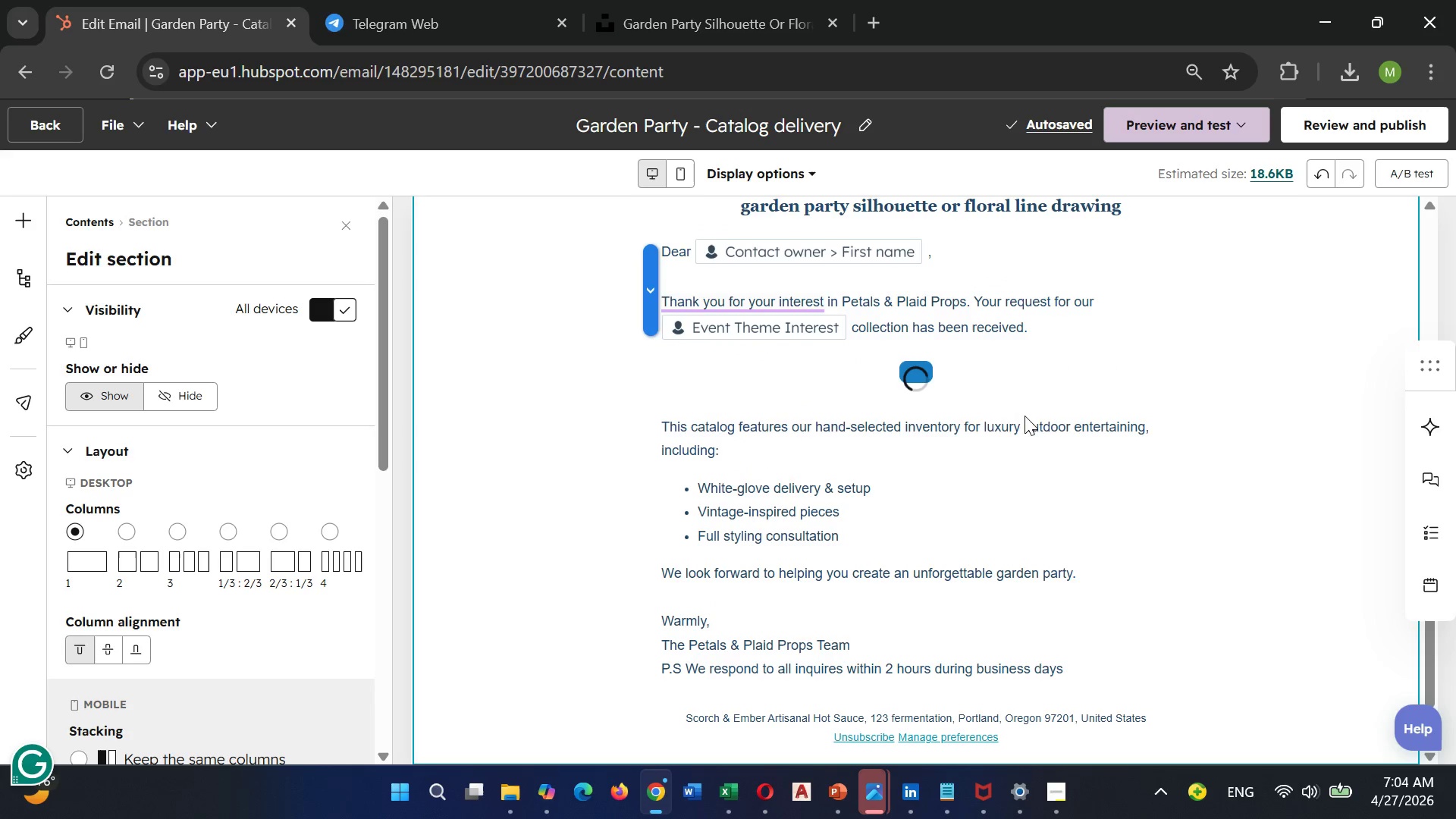 
left_click([899, 390])
 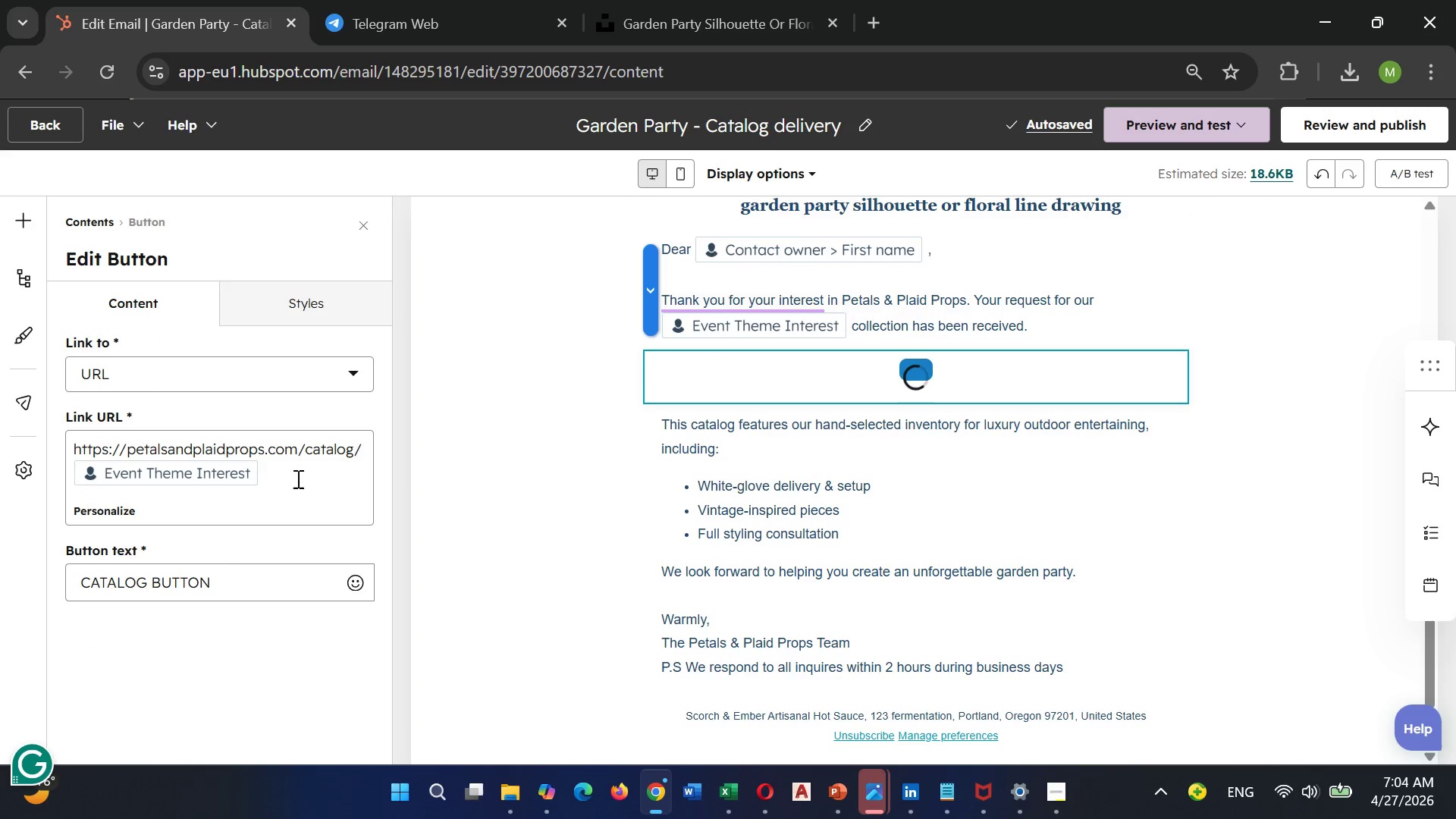 
left_click([296, 479])
 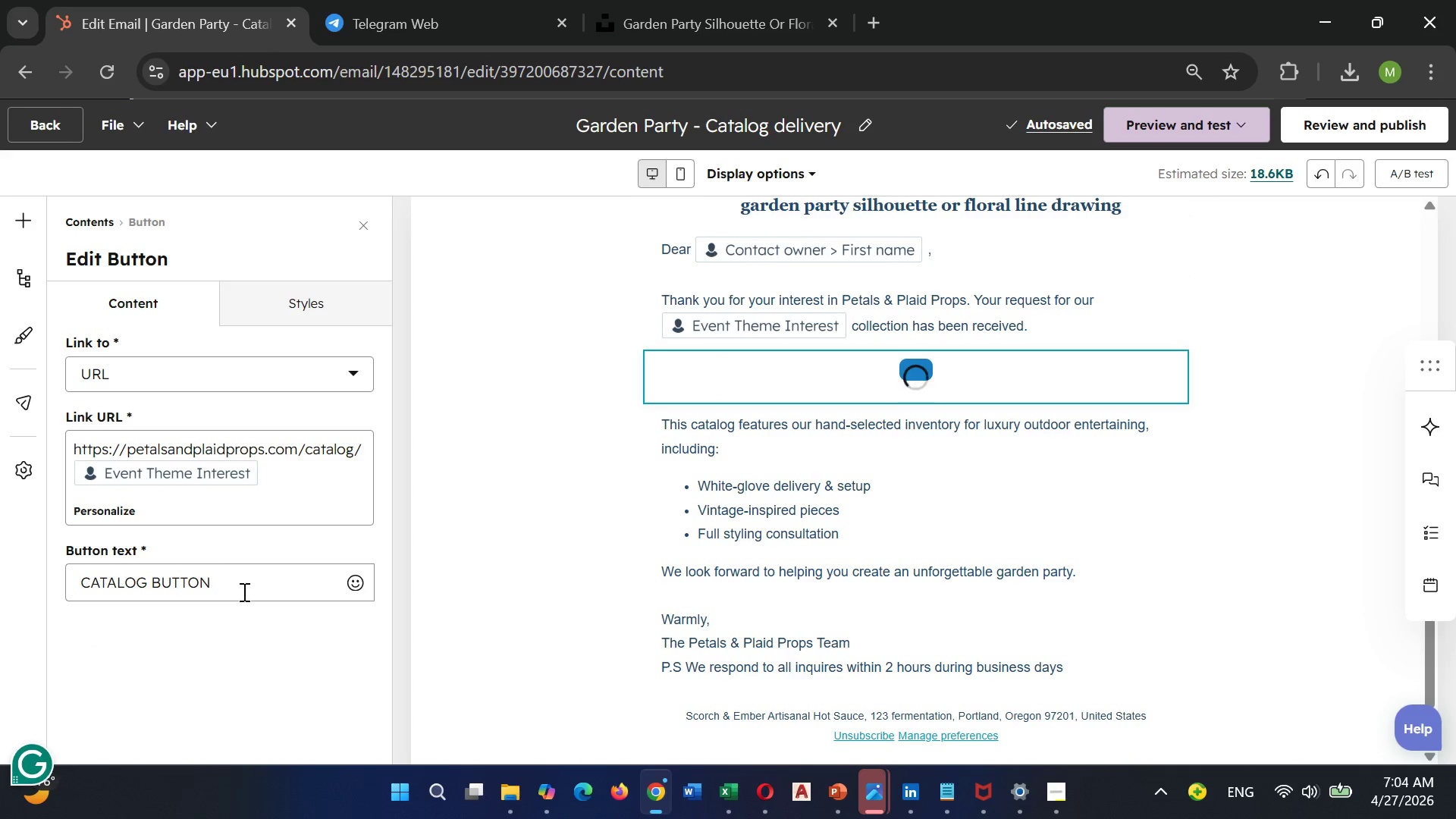 
left_click([242, 592])
 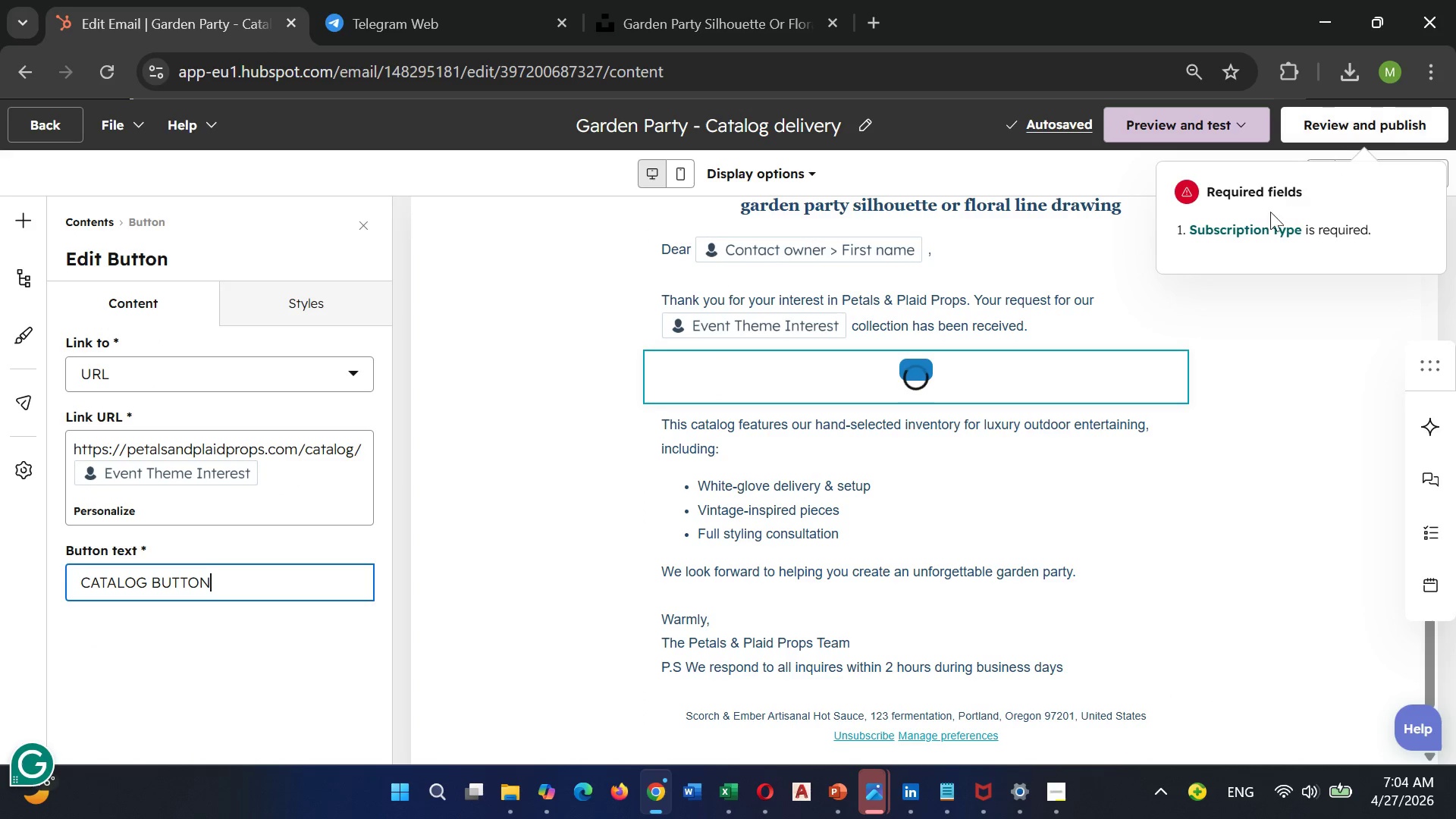 
left_click([1256, 228])
 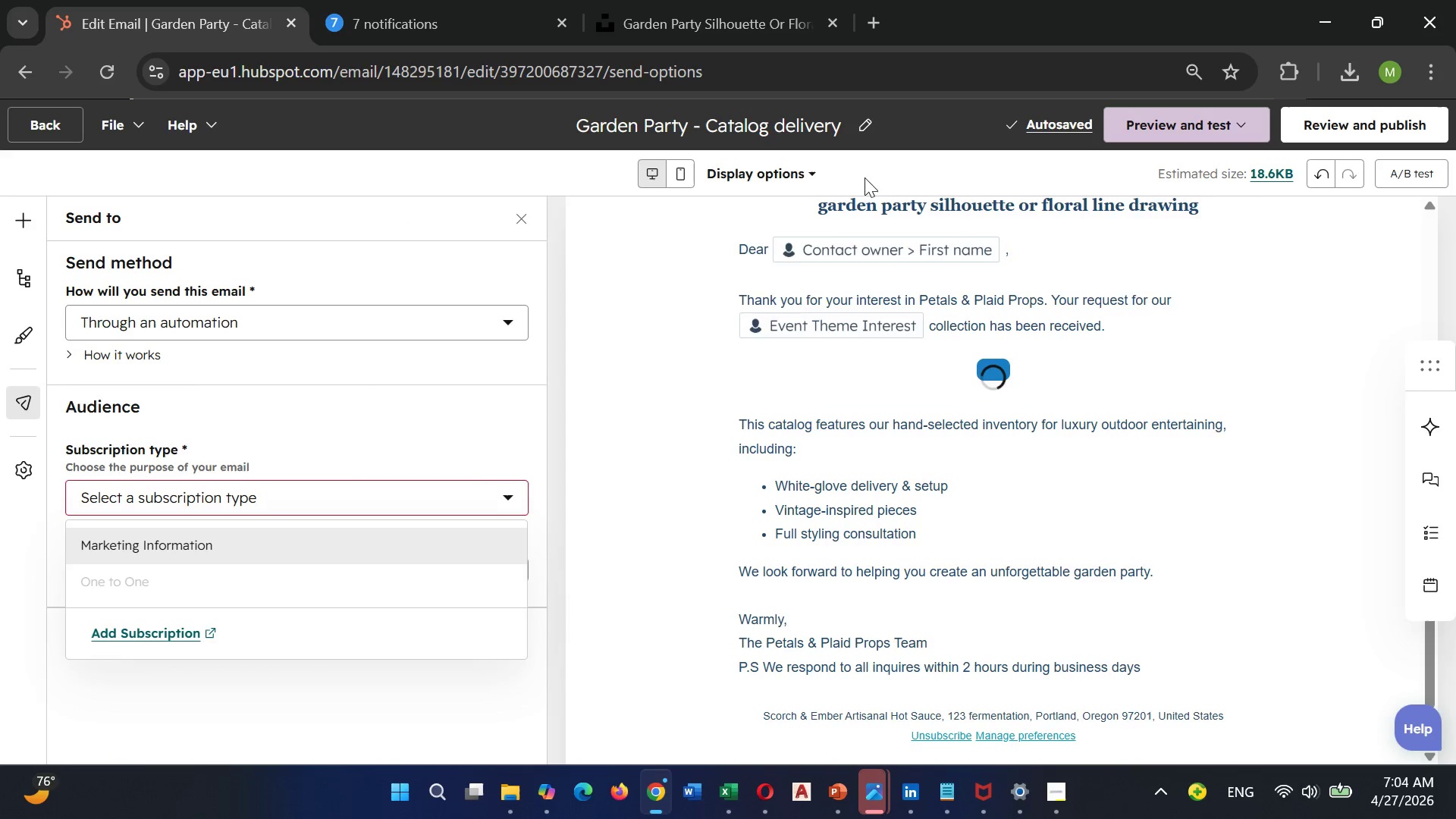 
wait(5.75)
 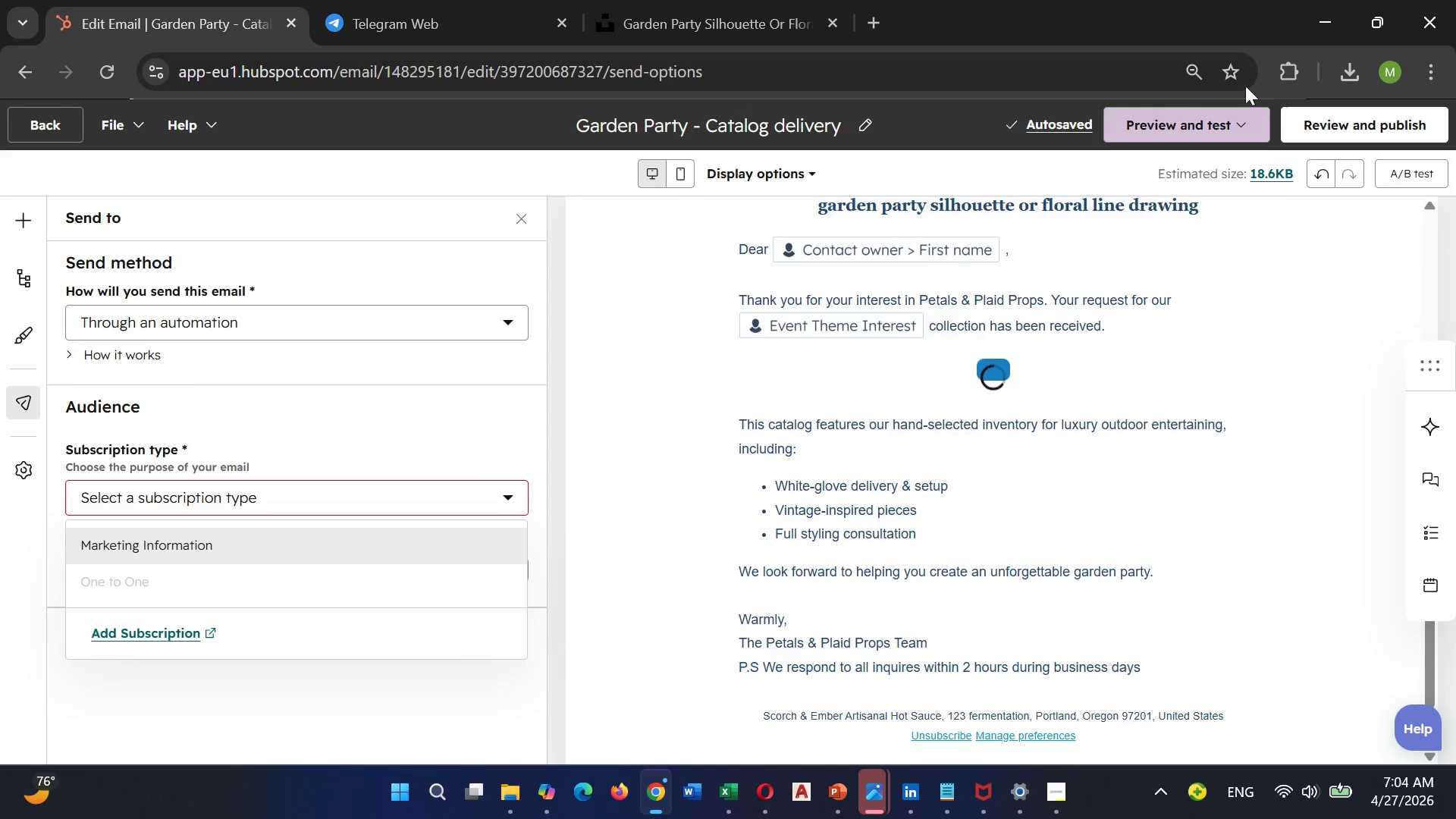 
left_click([445, 497])
 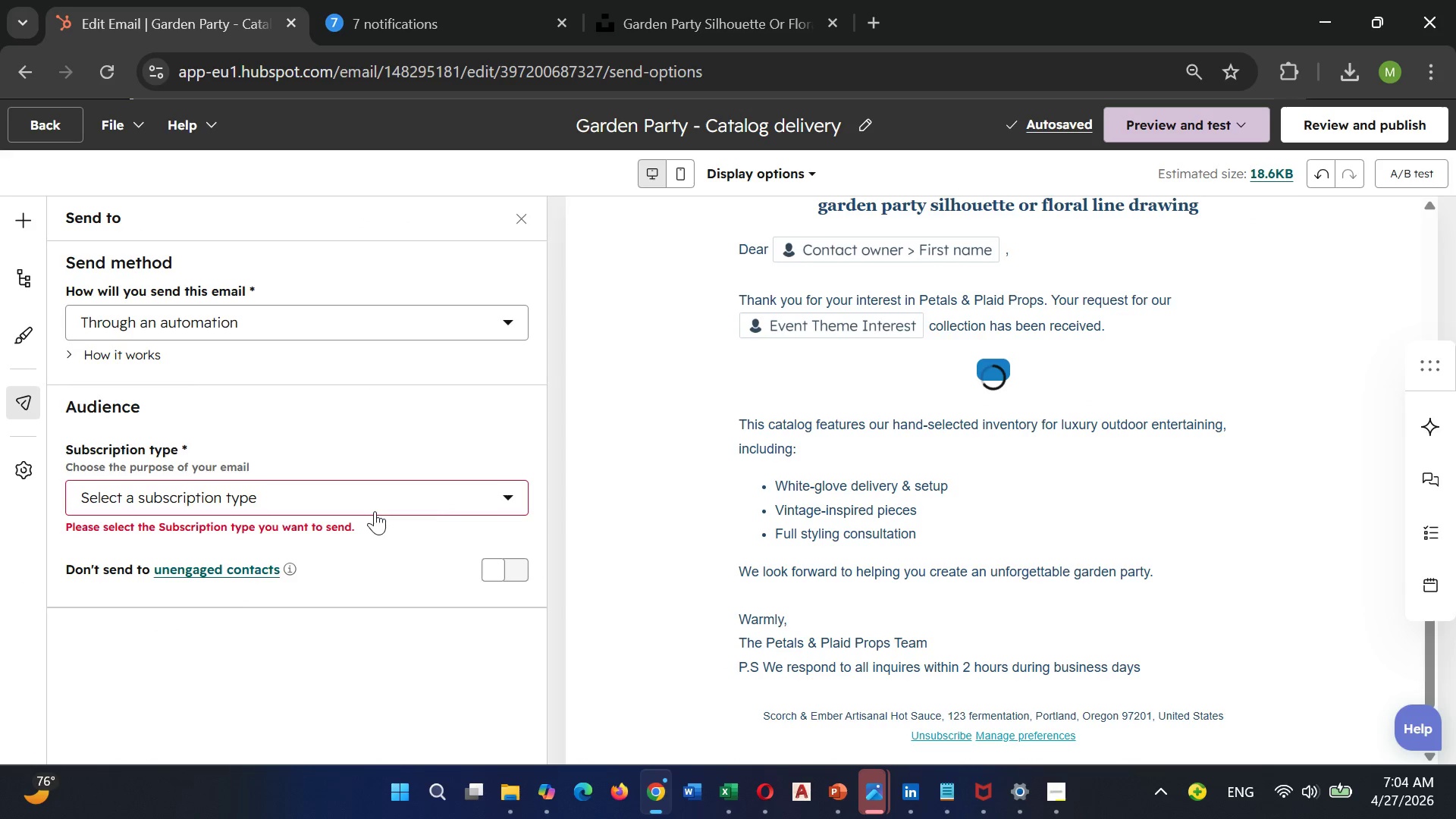 
left_click([375, 511])
 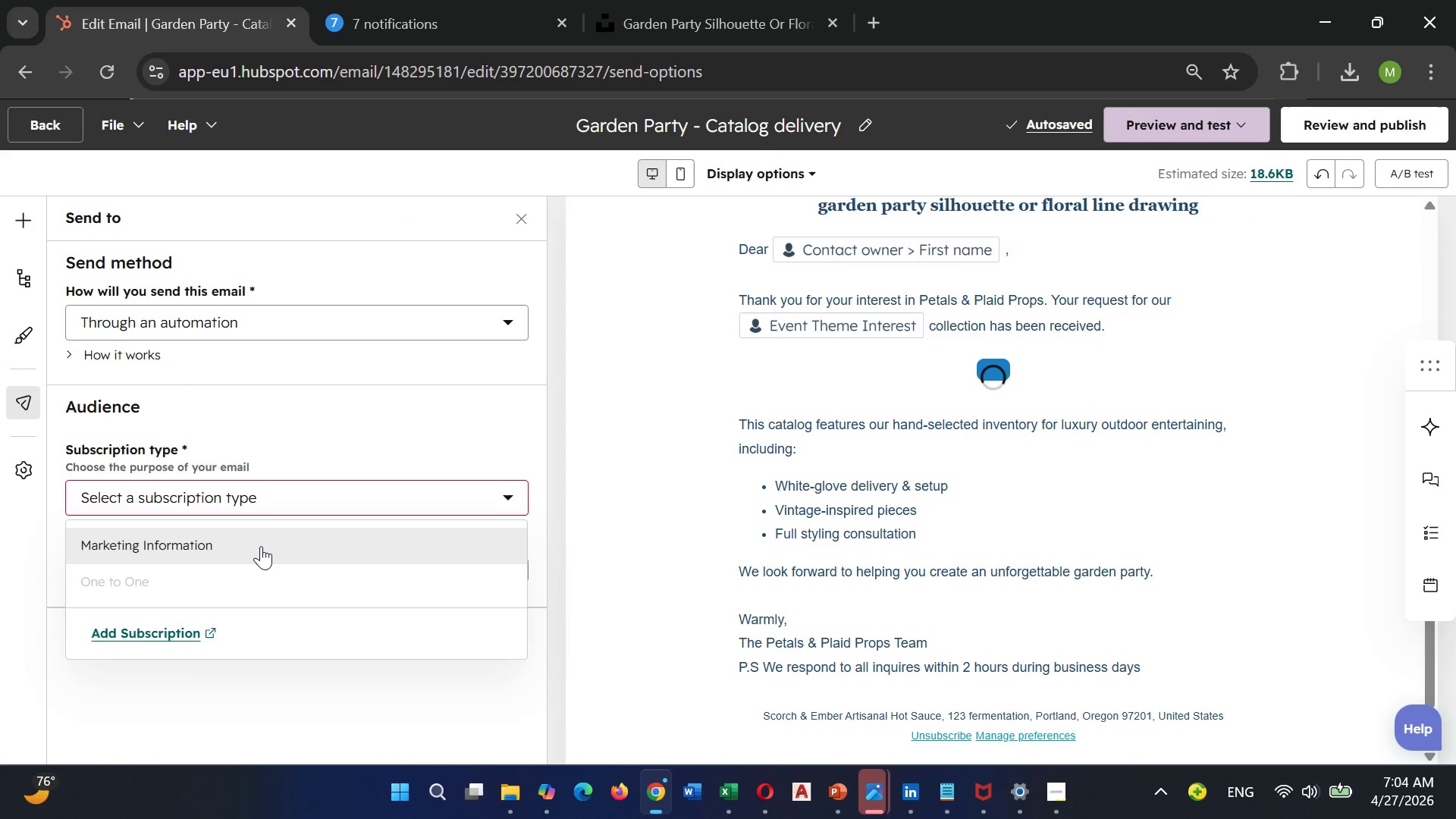 
left_click([261, 546])
 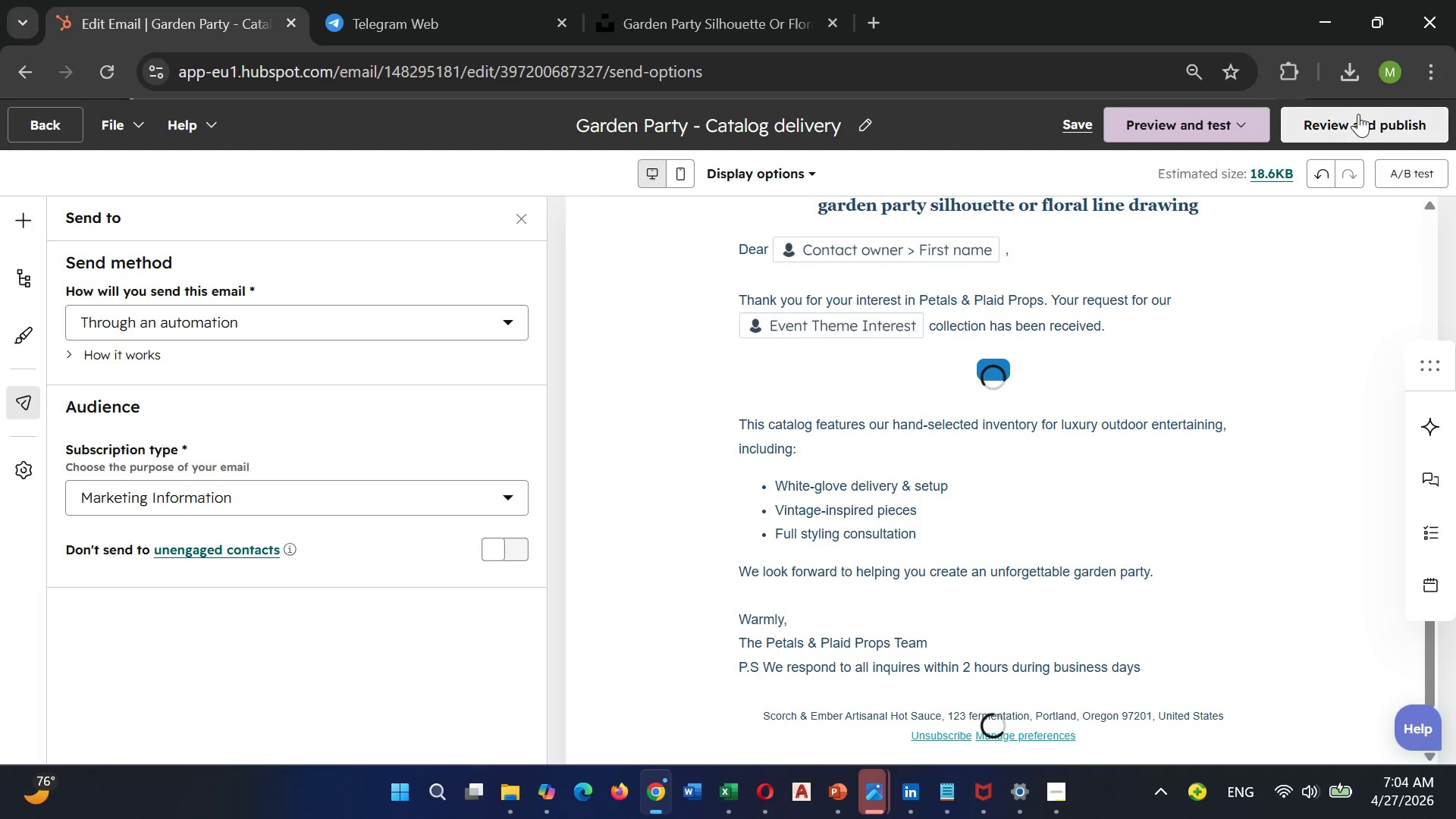 
left_click([1358, 114])
 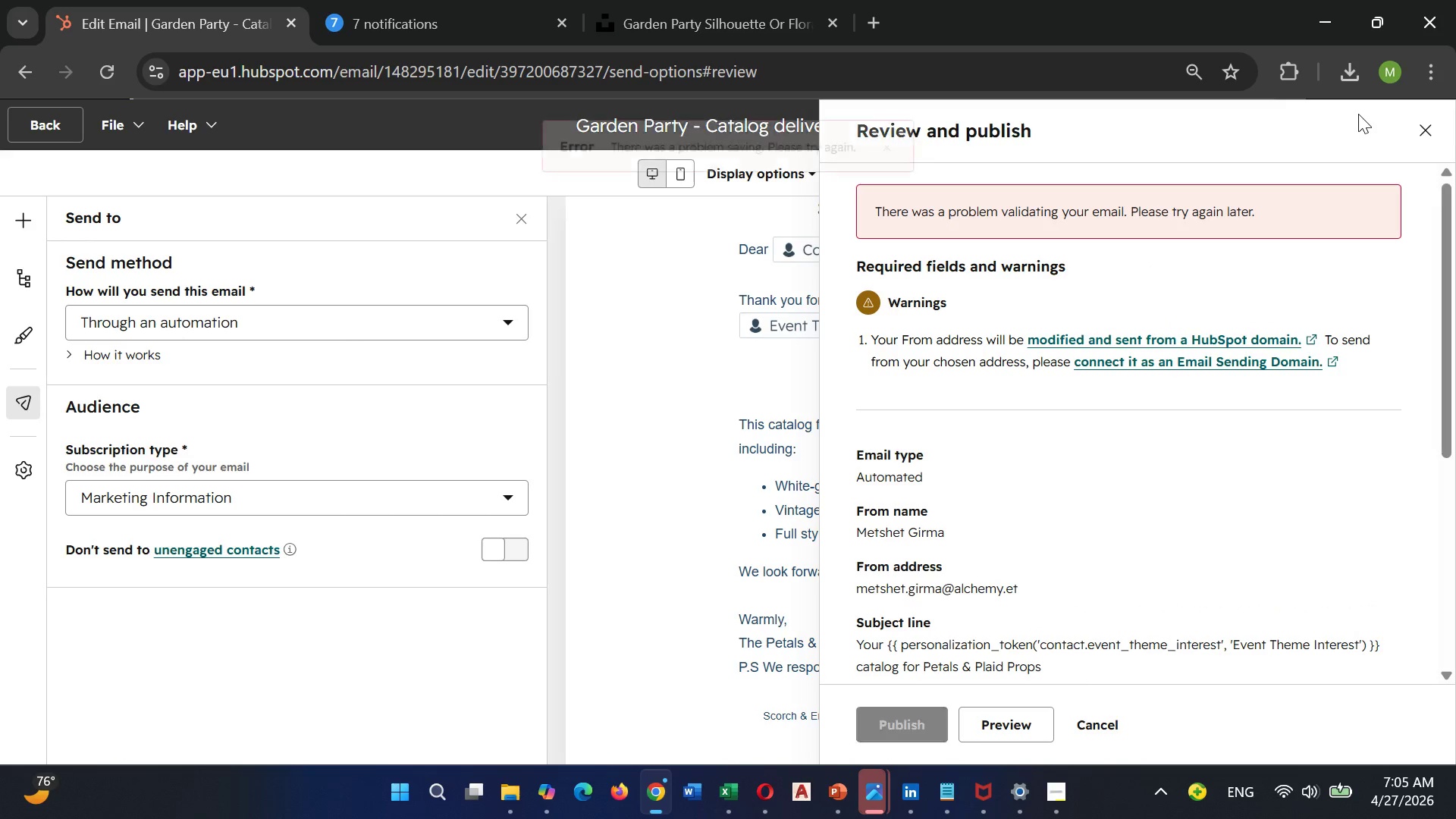 
wait(21.36)
 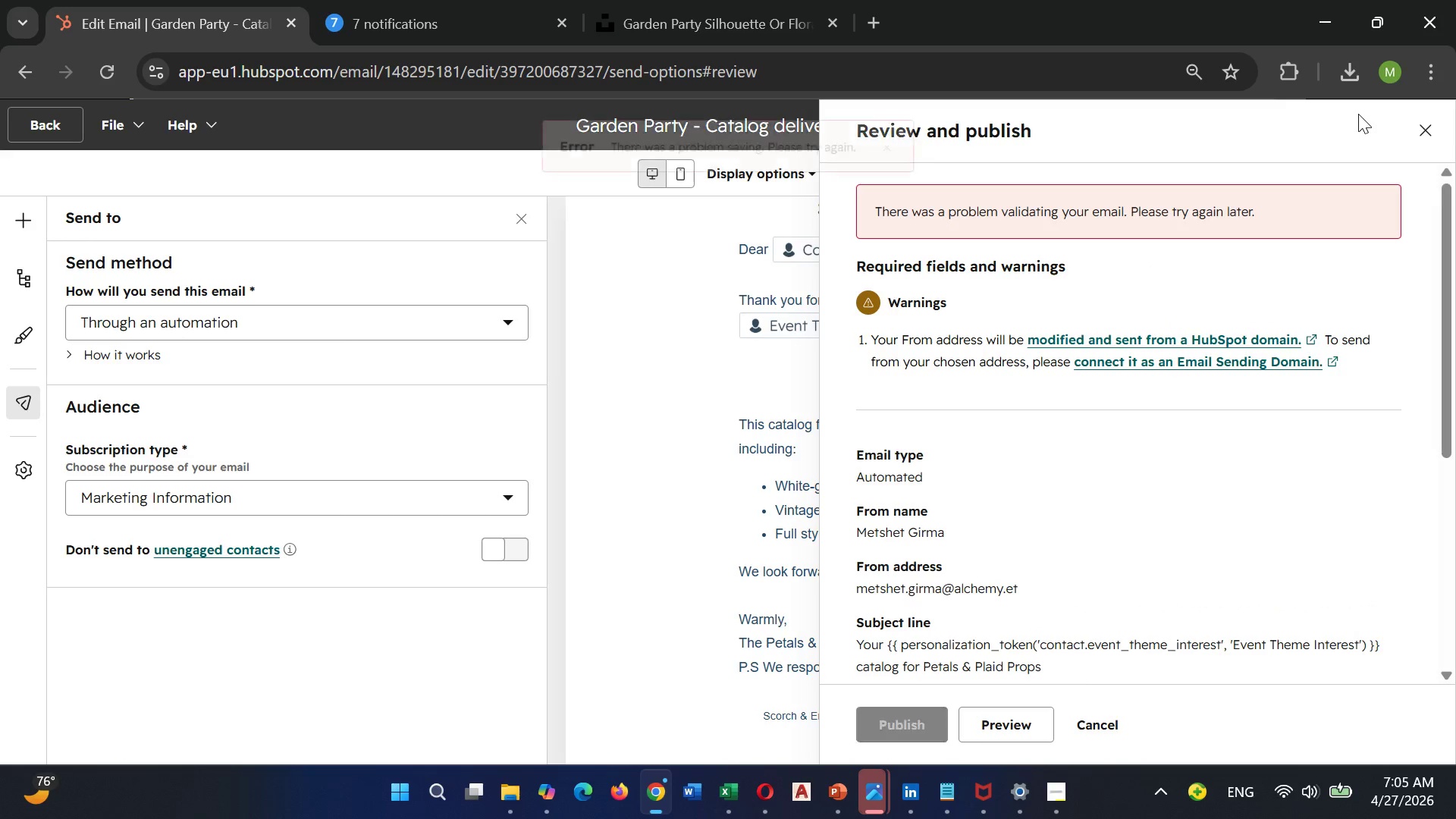 
left_click([1019, 725])
 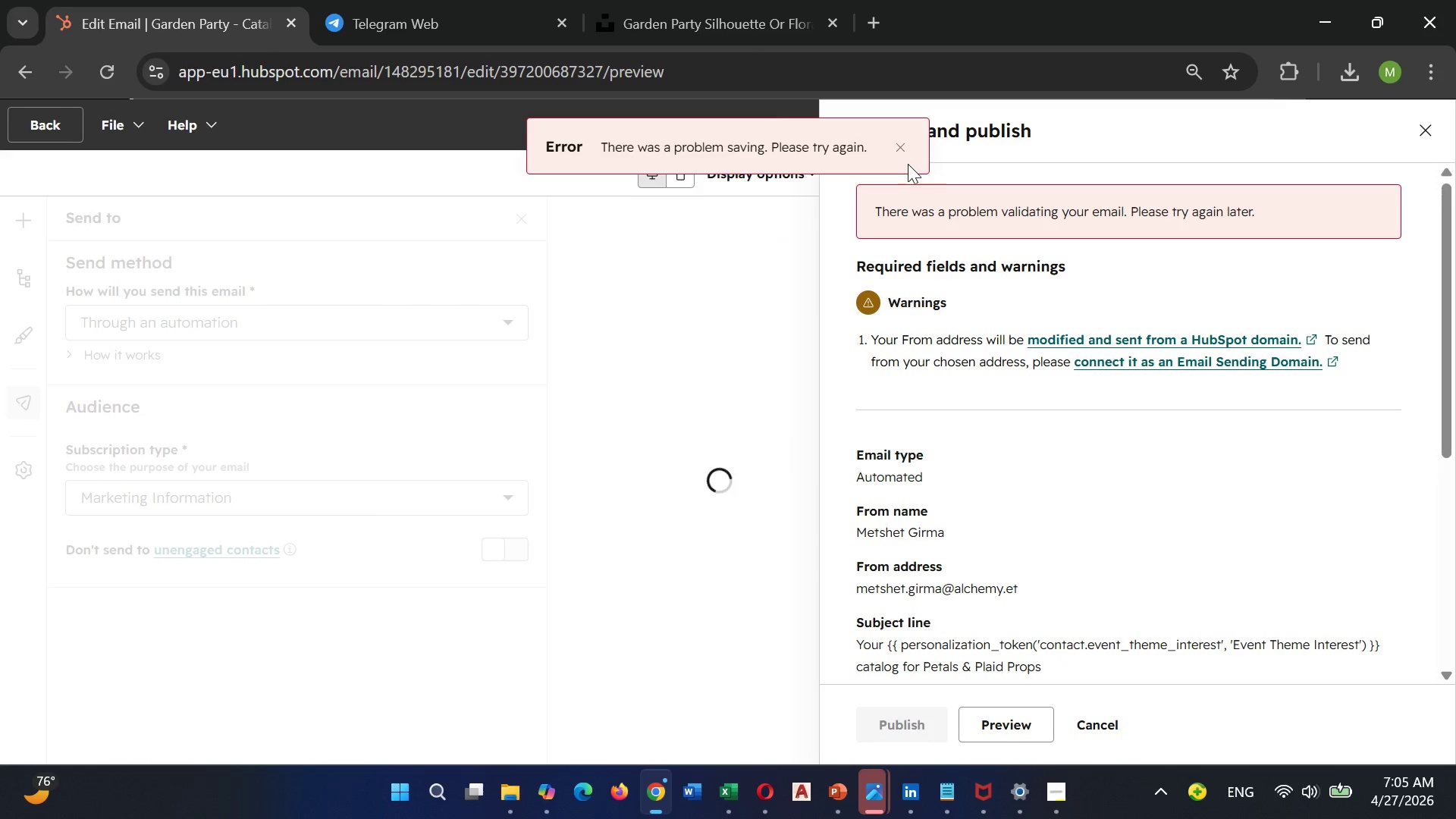 
left_click([909, 148])
 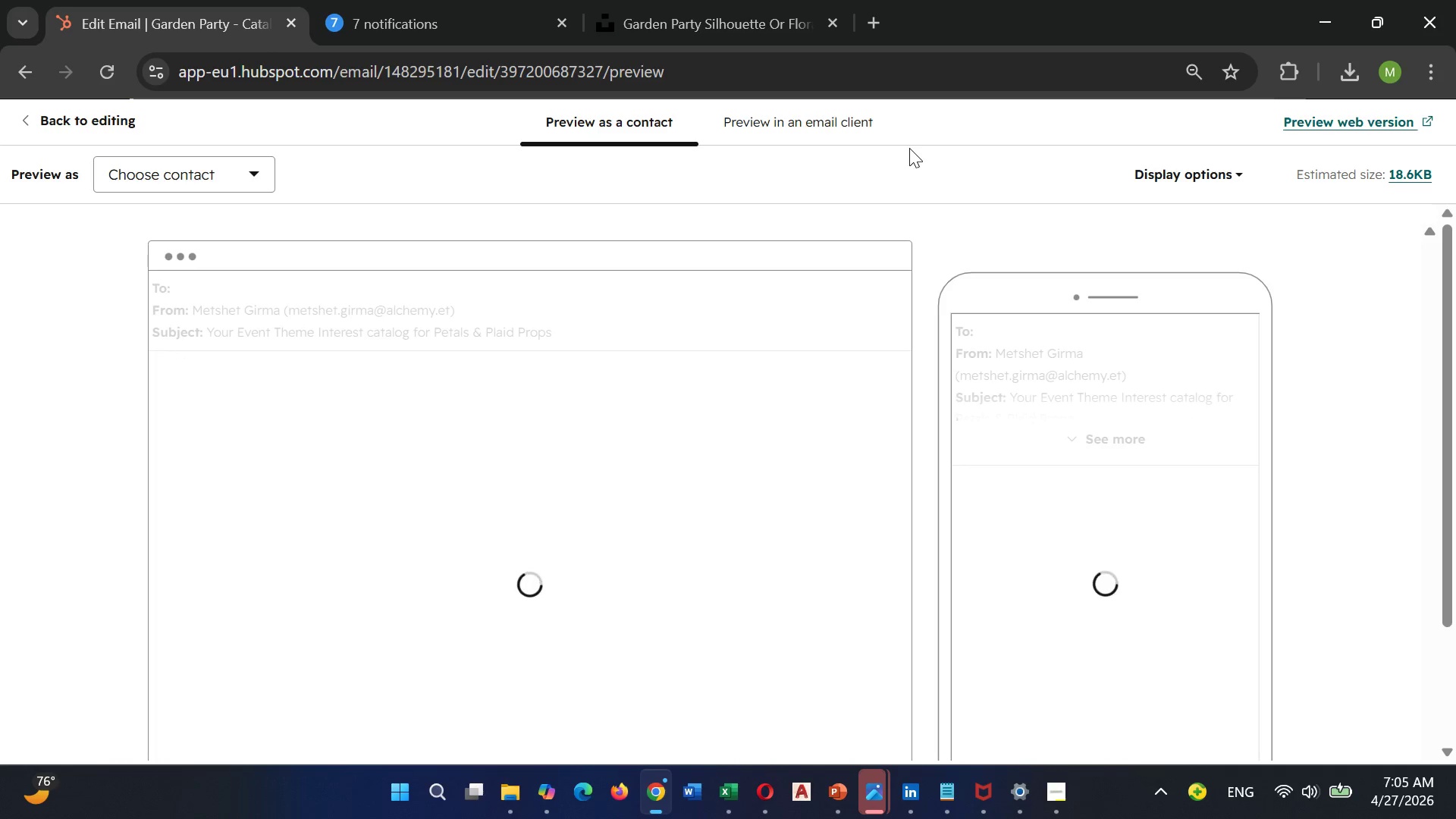 
wait(36.61)
 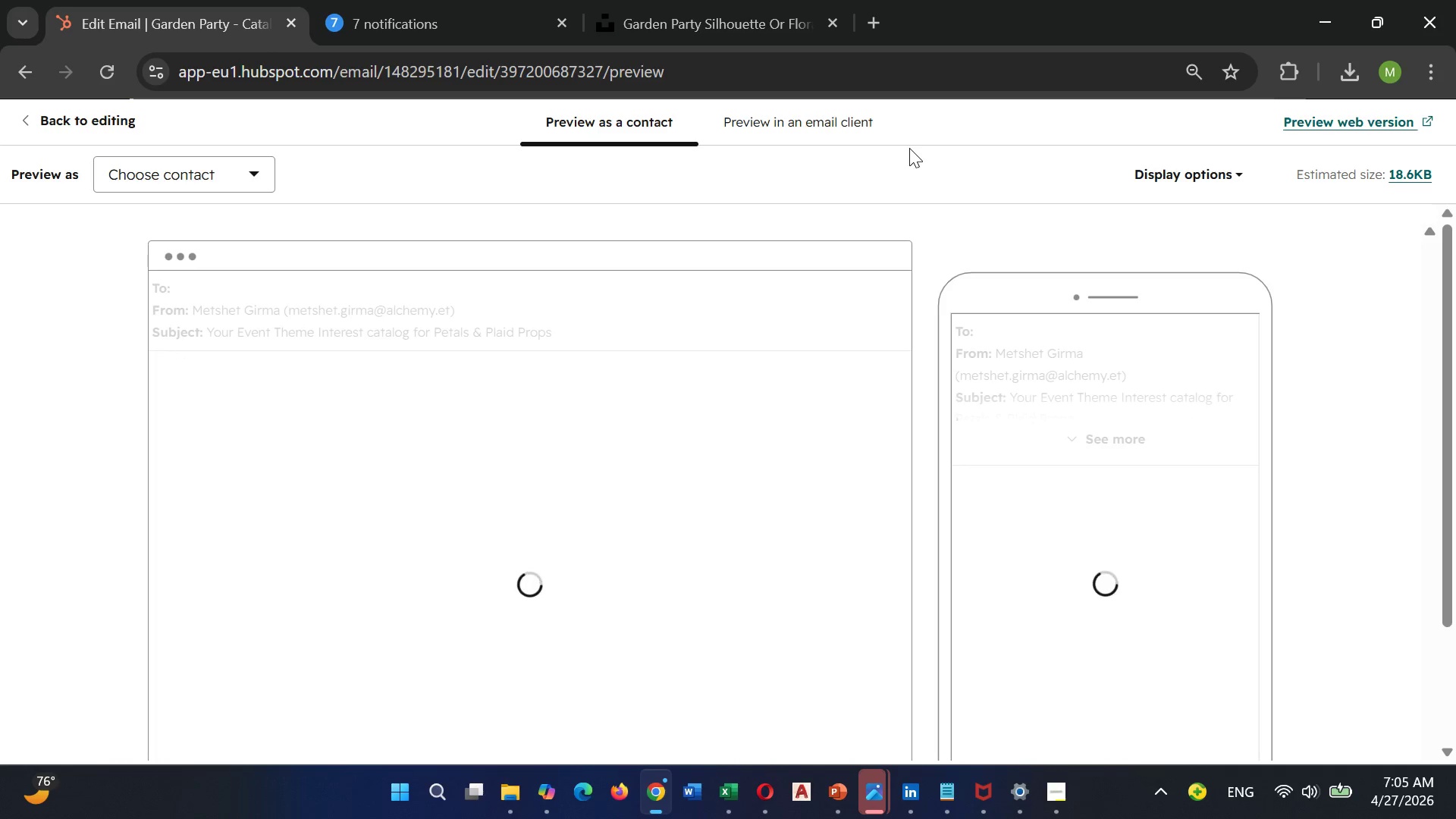 
left_click([74, 124])
 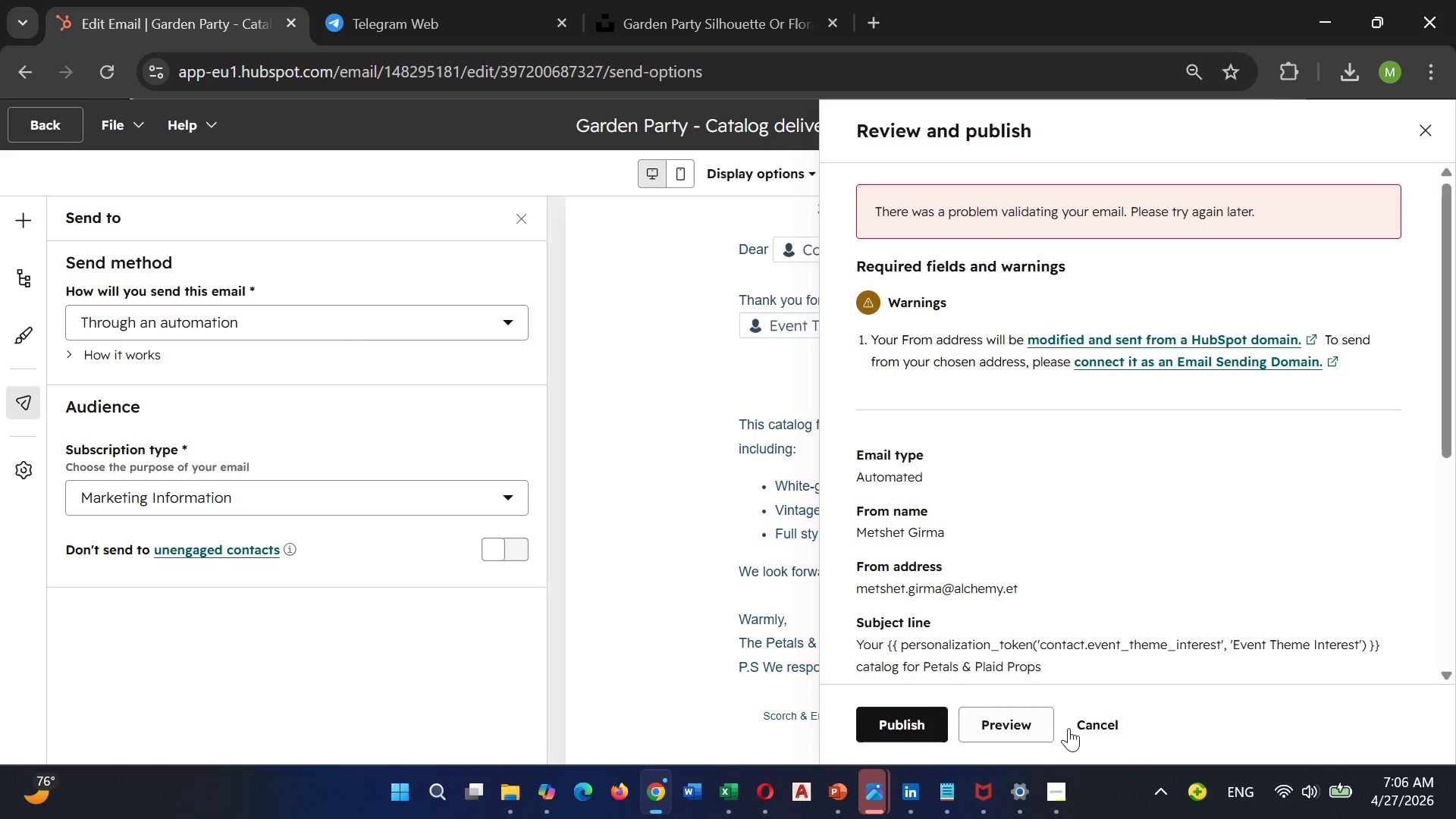 
left_click([1090, 717])
 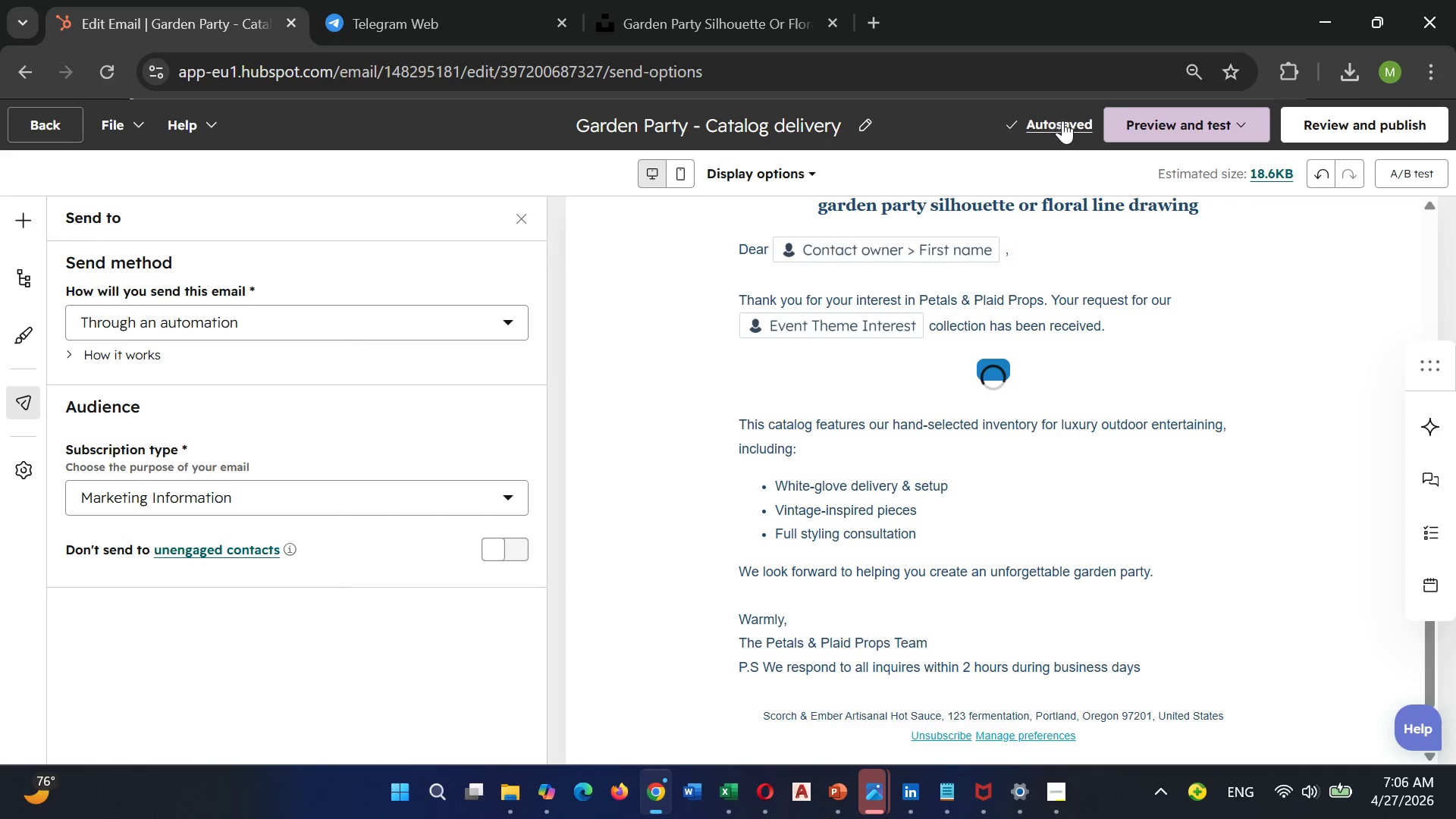 
left_click([1064, 121])
 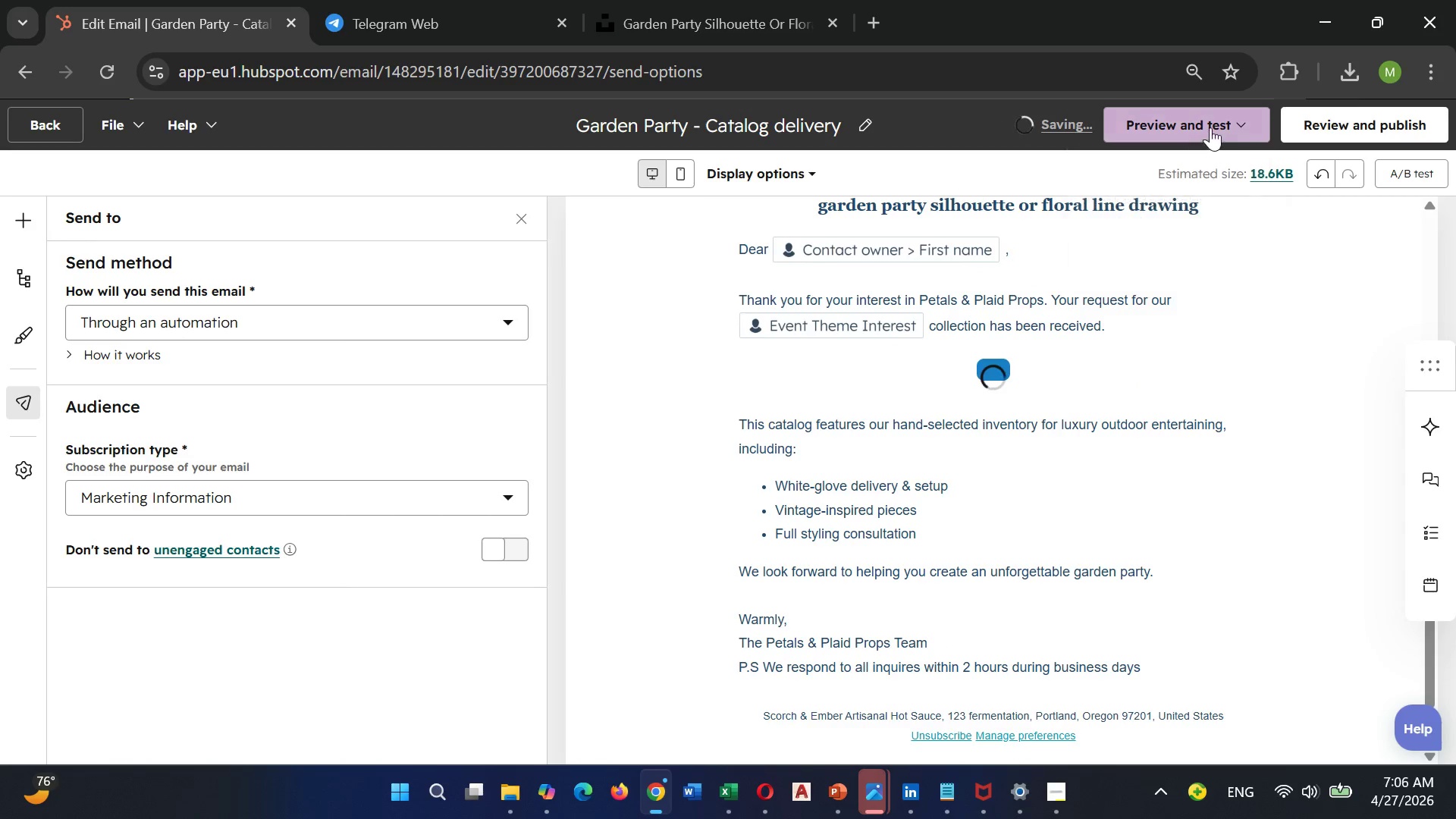 
left_click([1213, 124])
 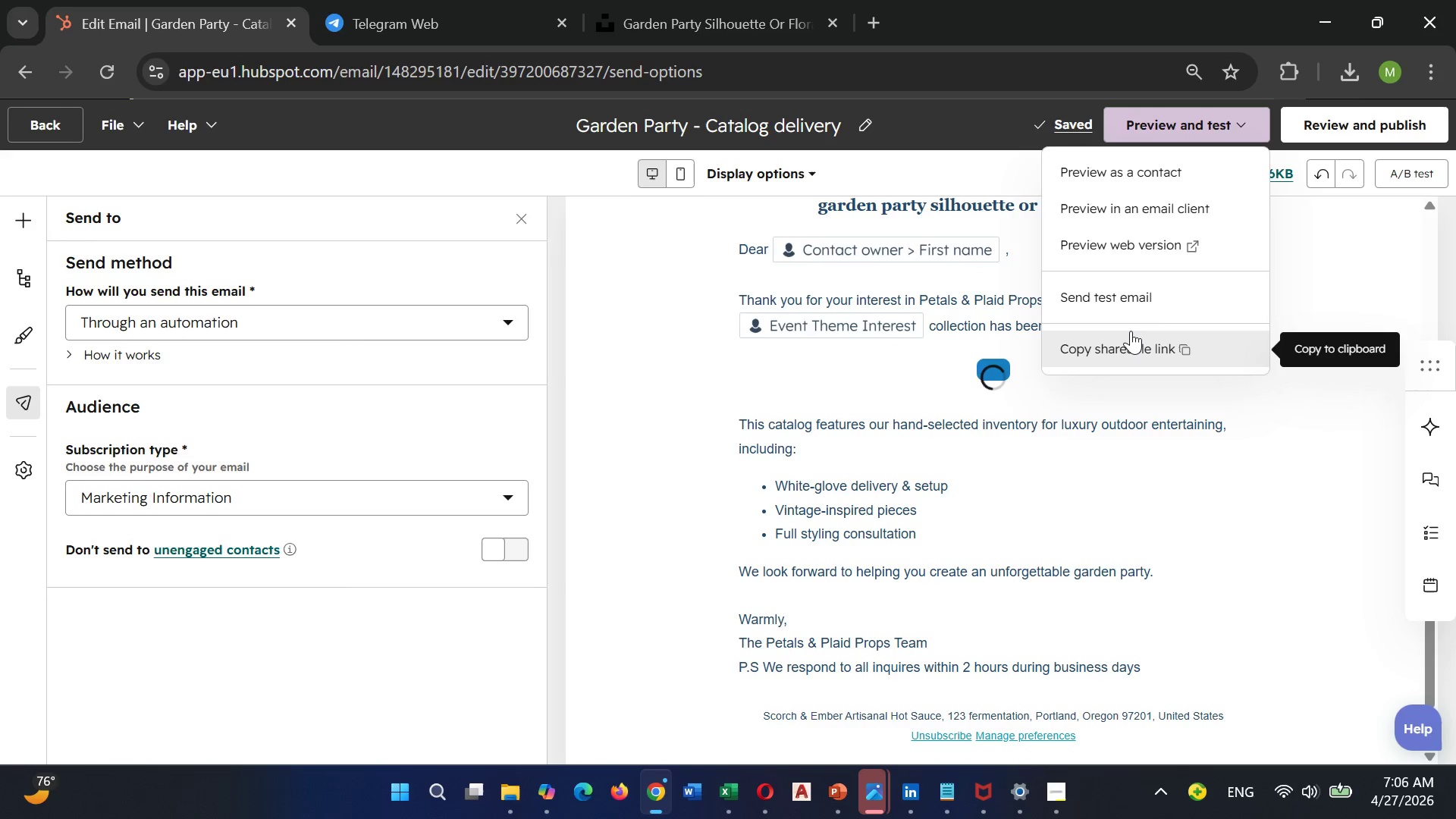 
wait(7.15)
 